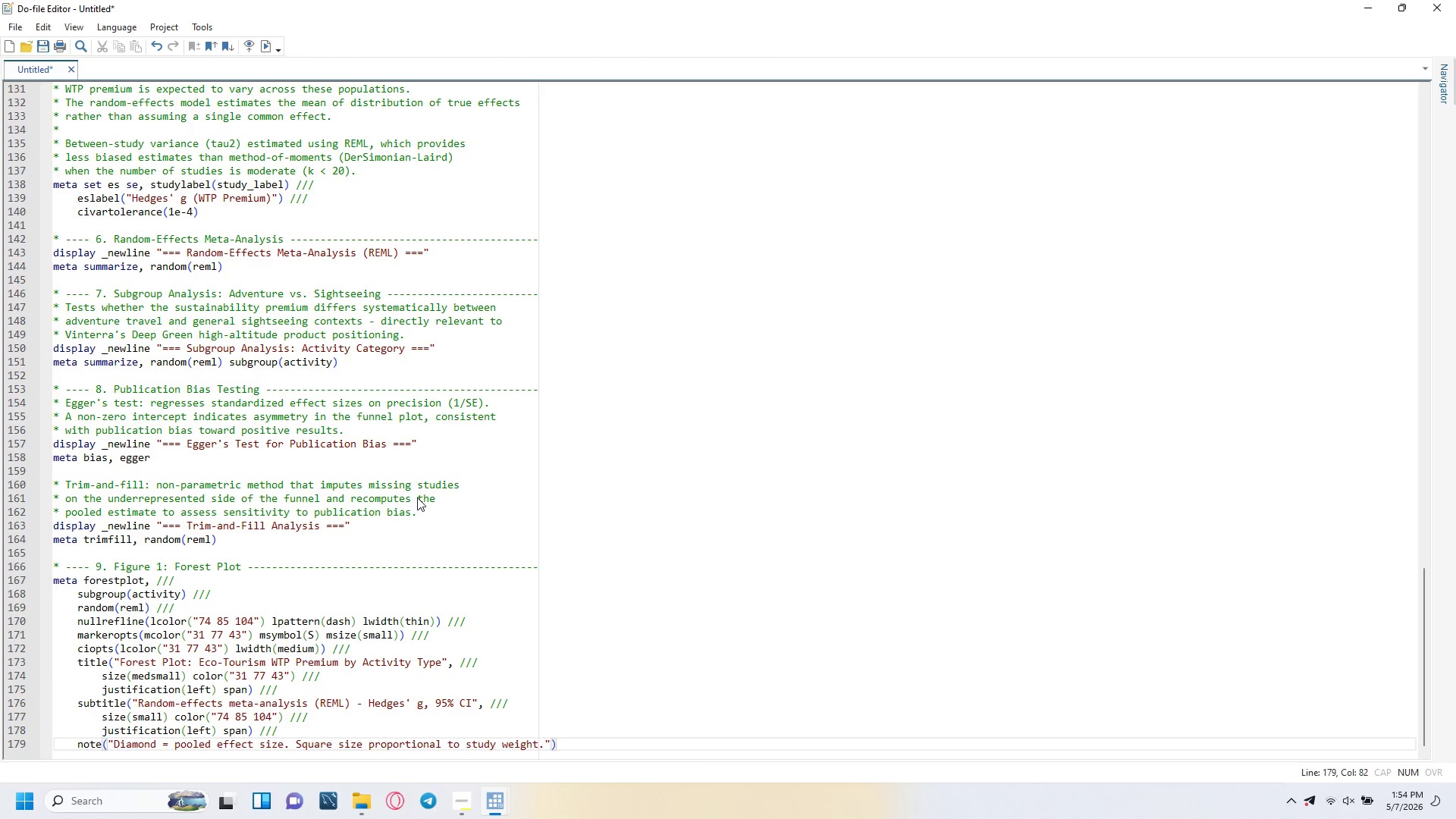 
key(ArrowRight)
 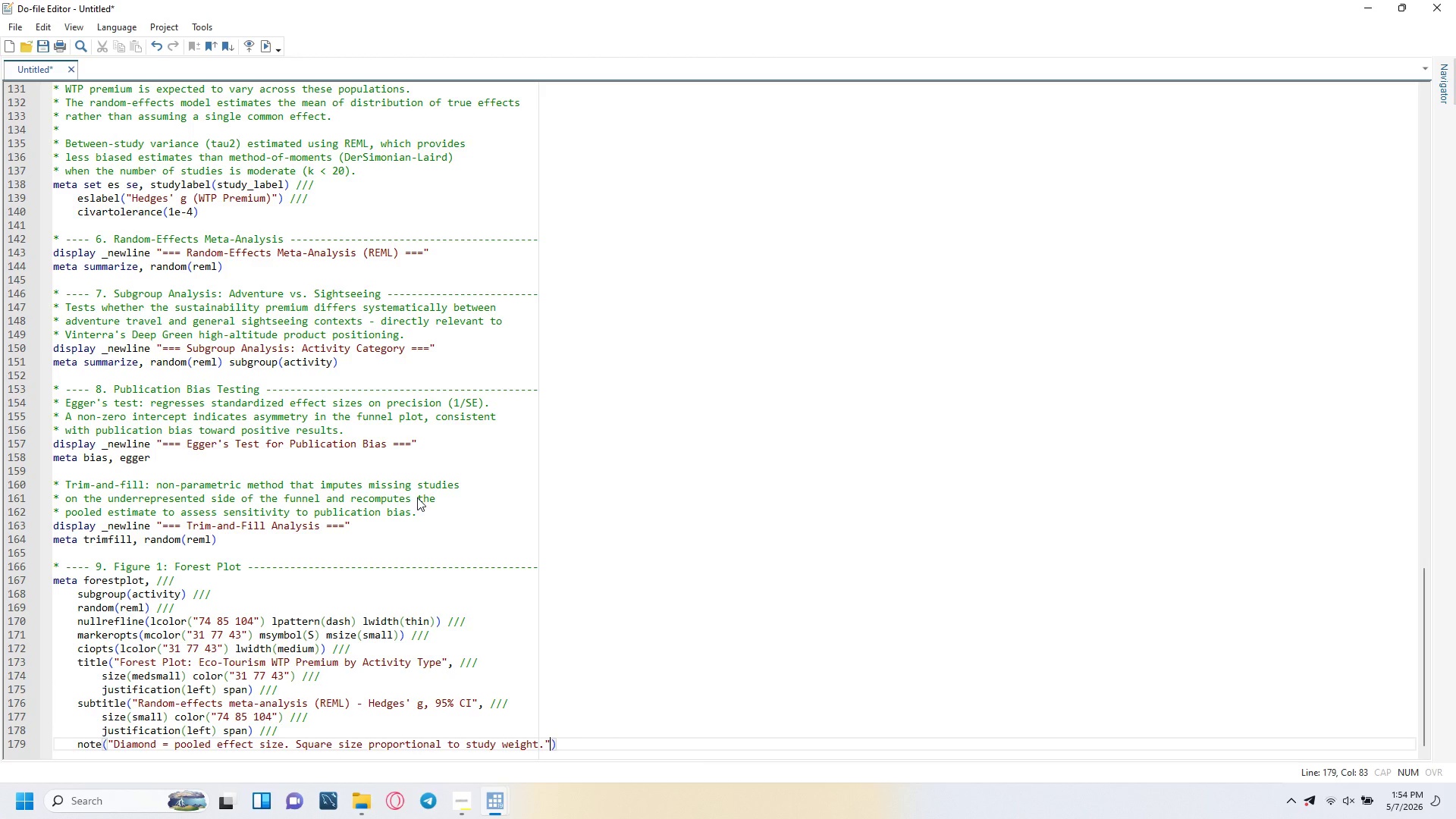 
key(Space)
 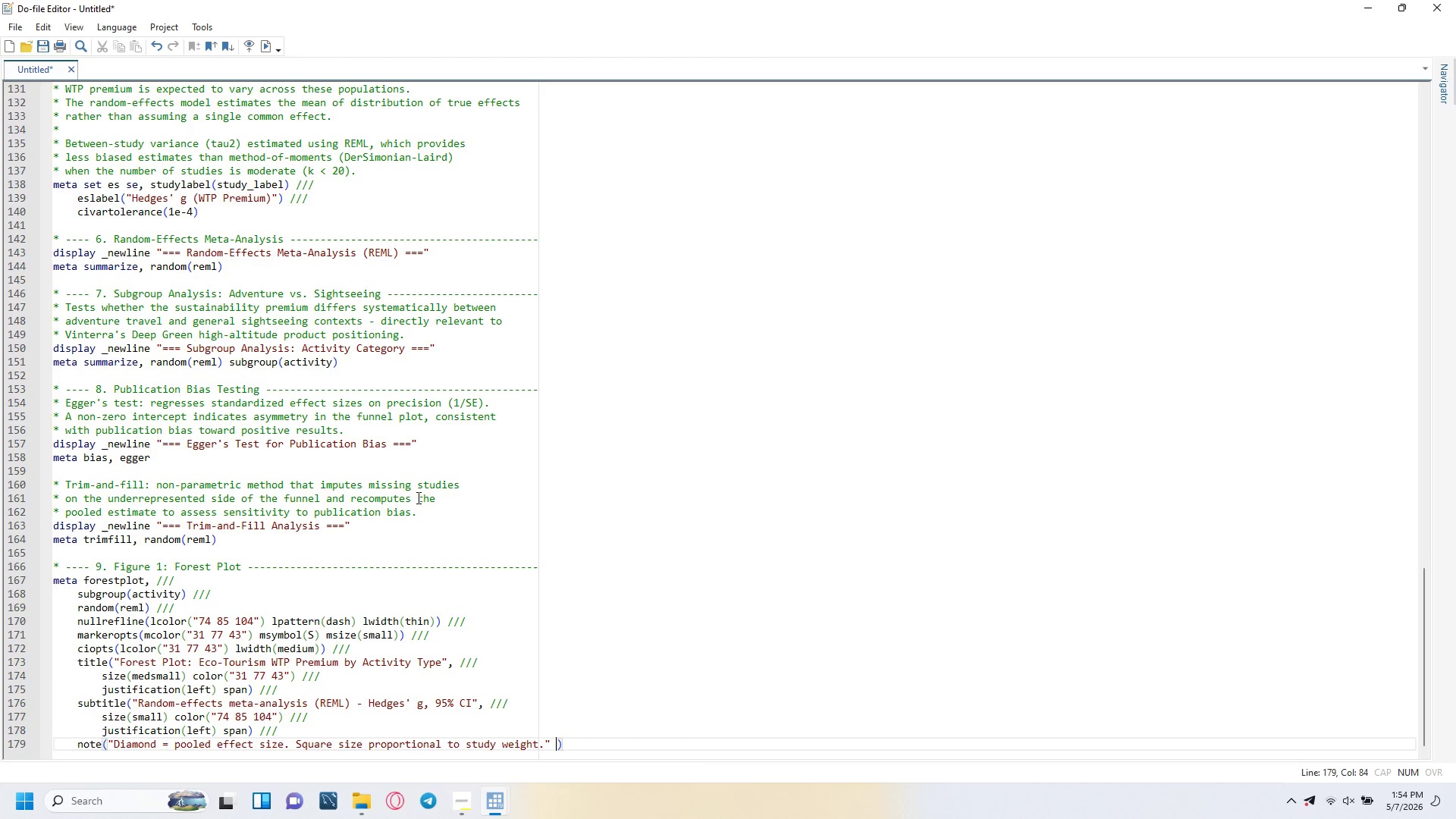 
key(Slash)
 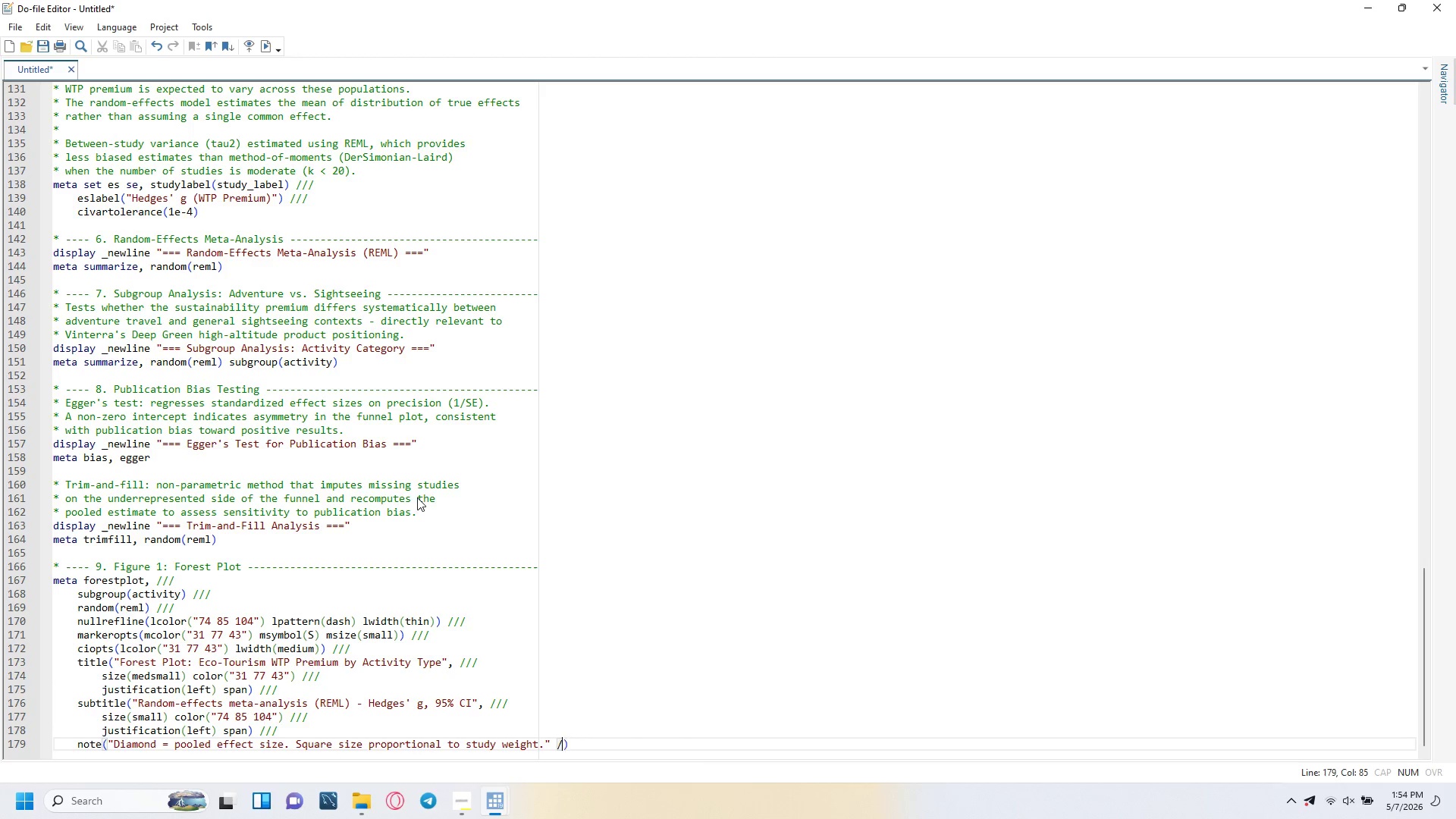 
key(Slash)
 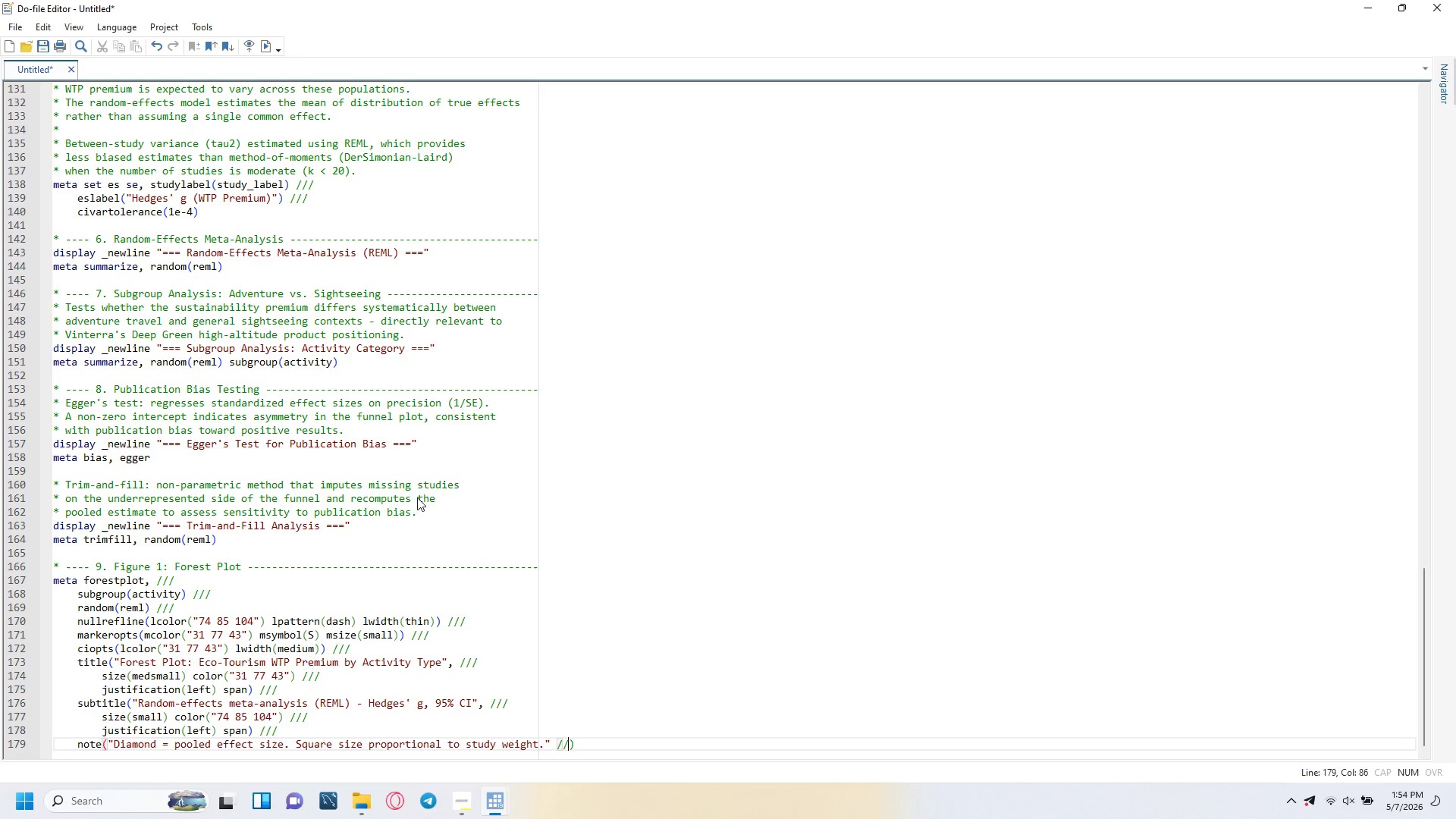 
key(Slash)
 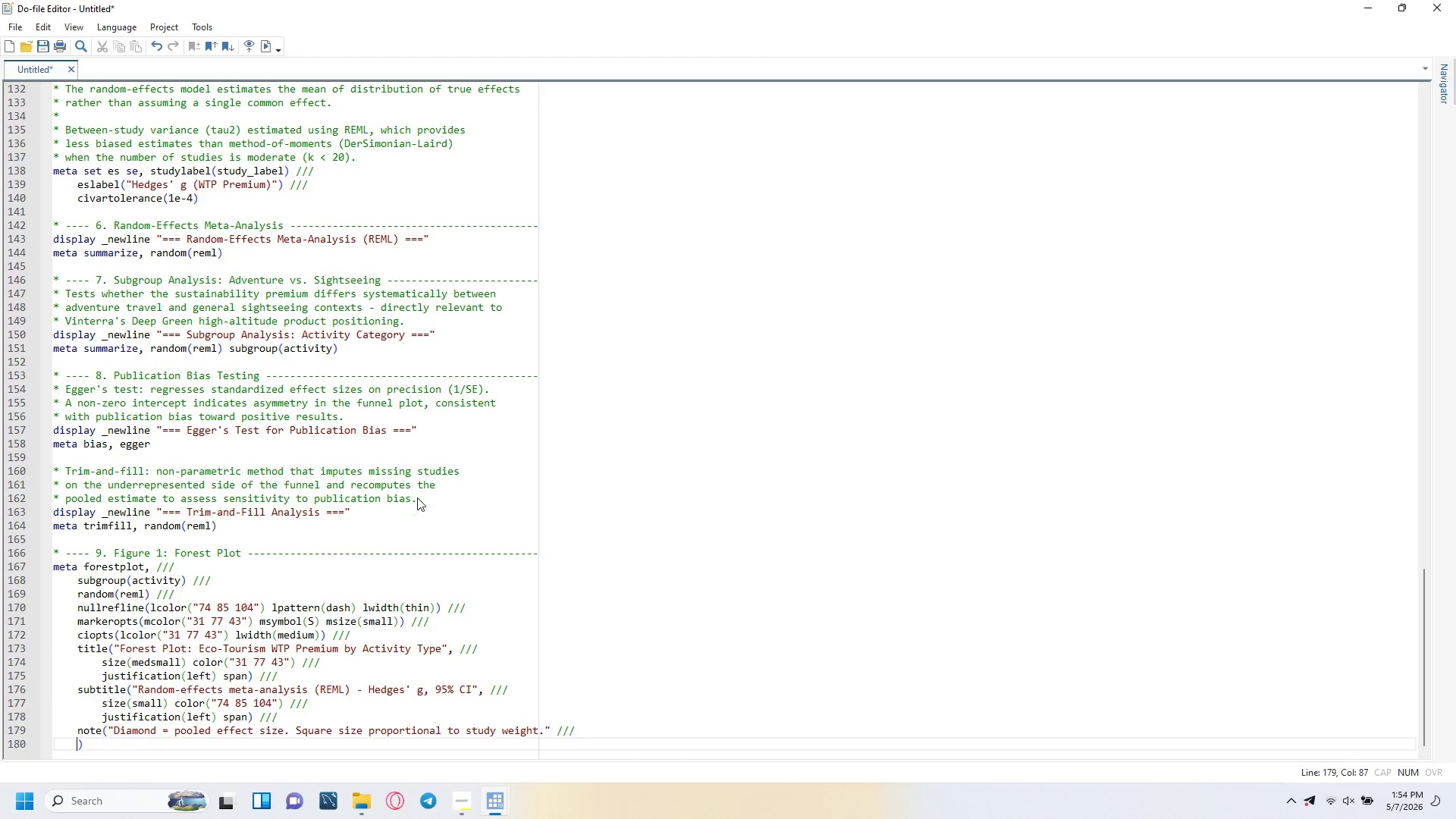 
key(Enter)
 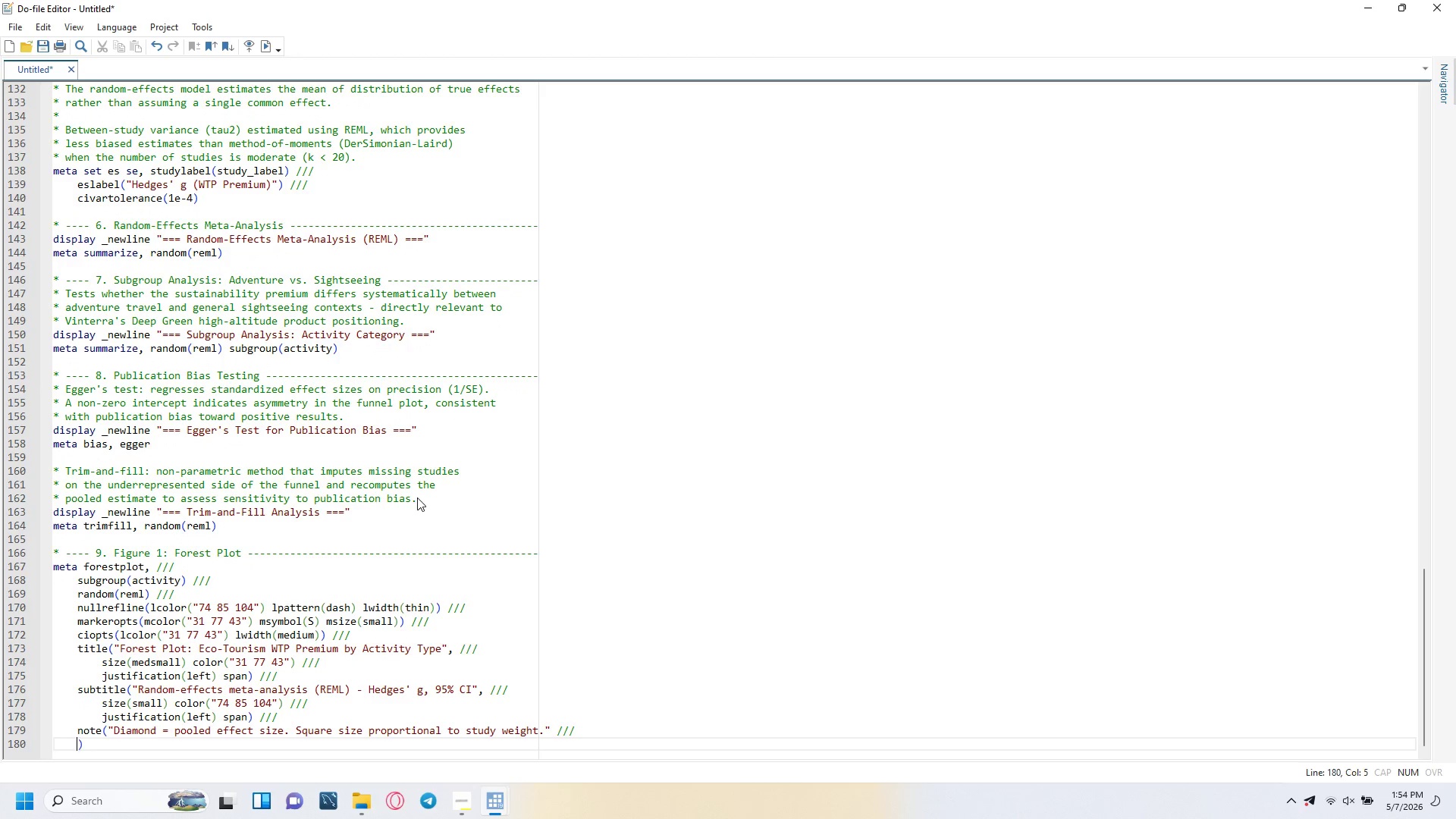 
key(Tab)
type(:)
key(Backspace)
type(" Dashed line = nll effect (g=0)
 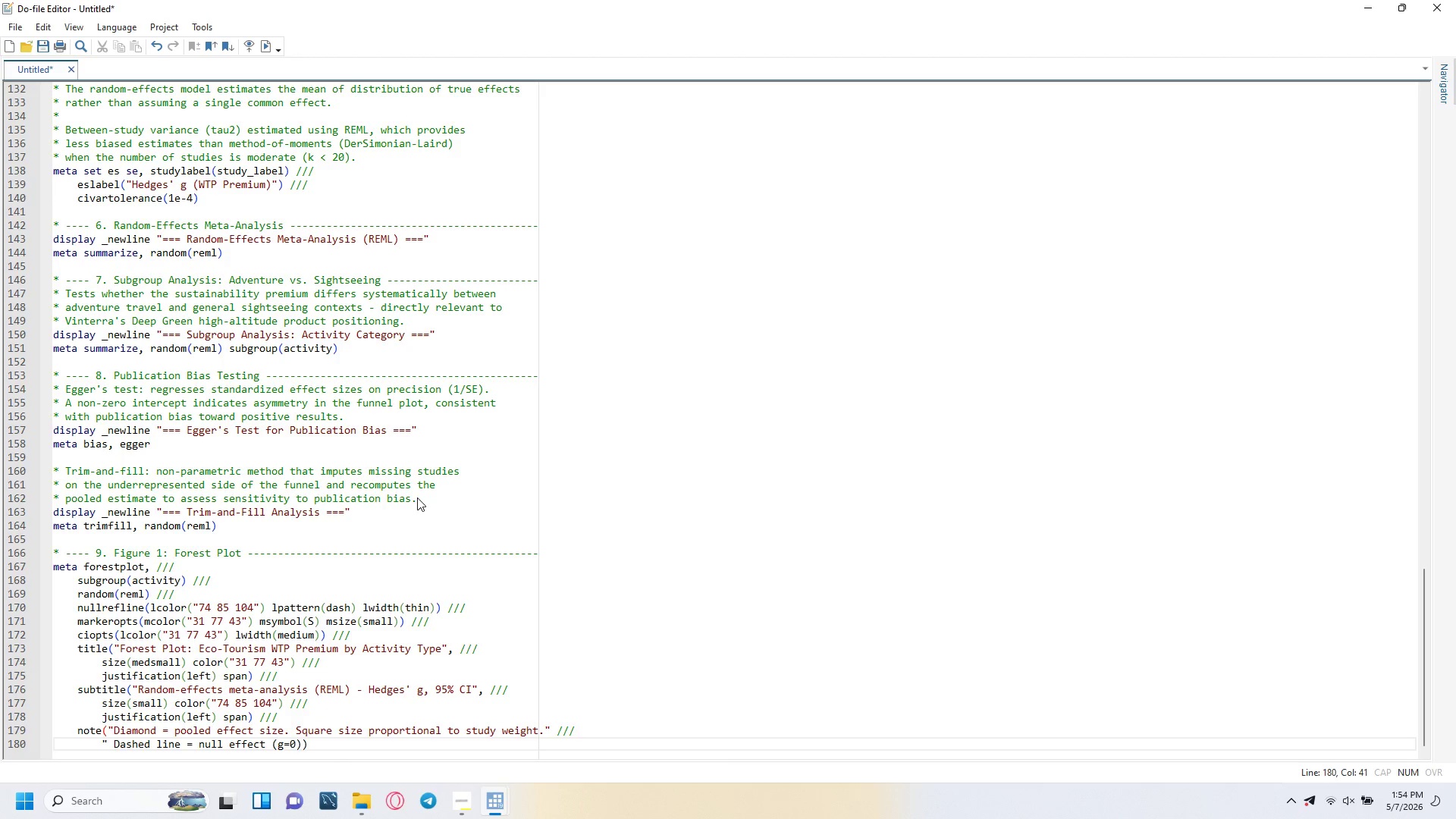 
key(ArrowRight)
 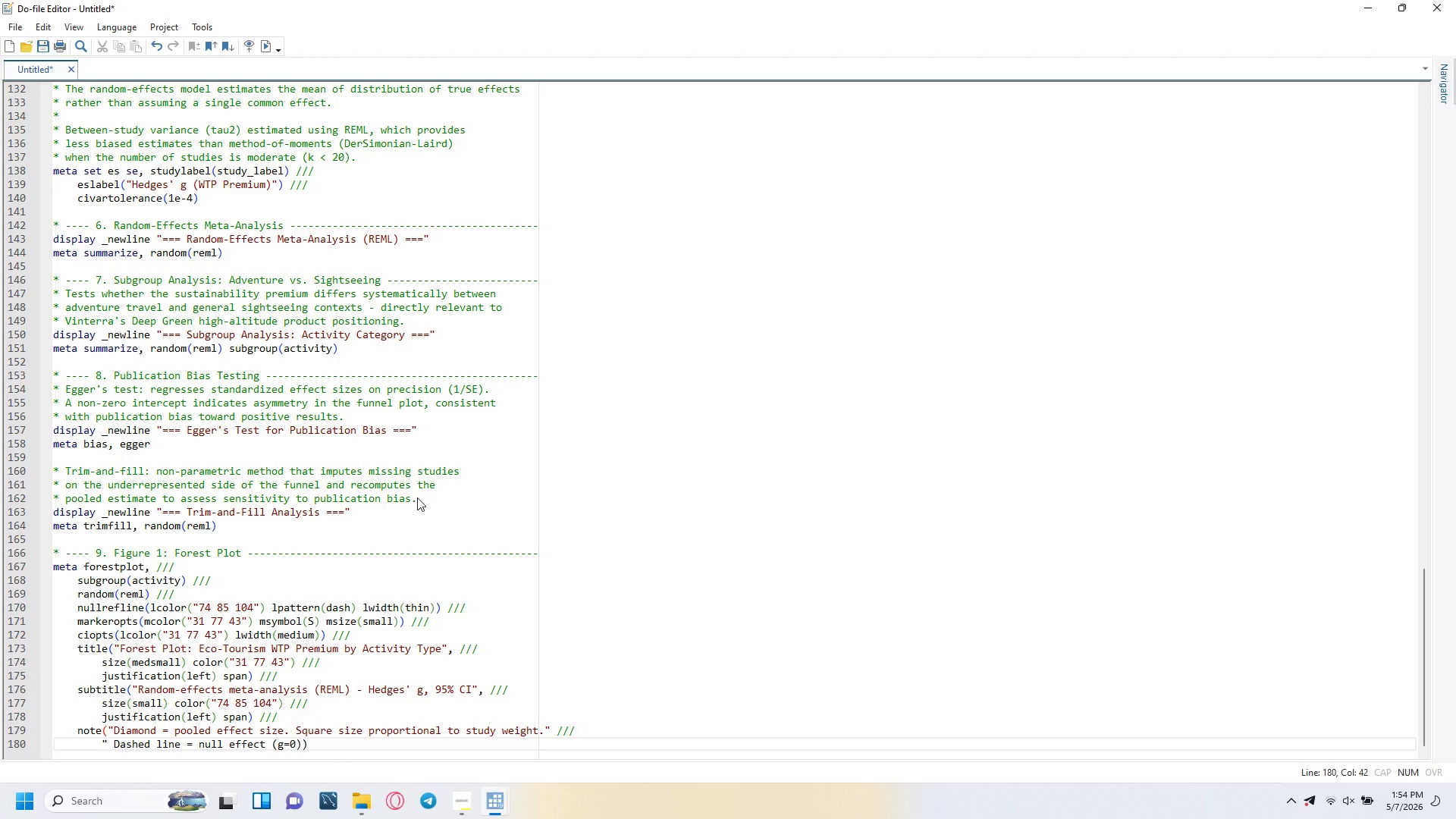 
key(Period)
 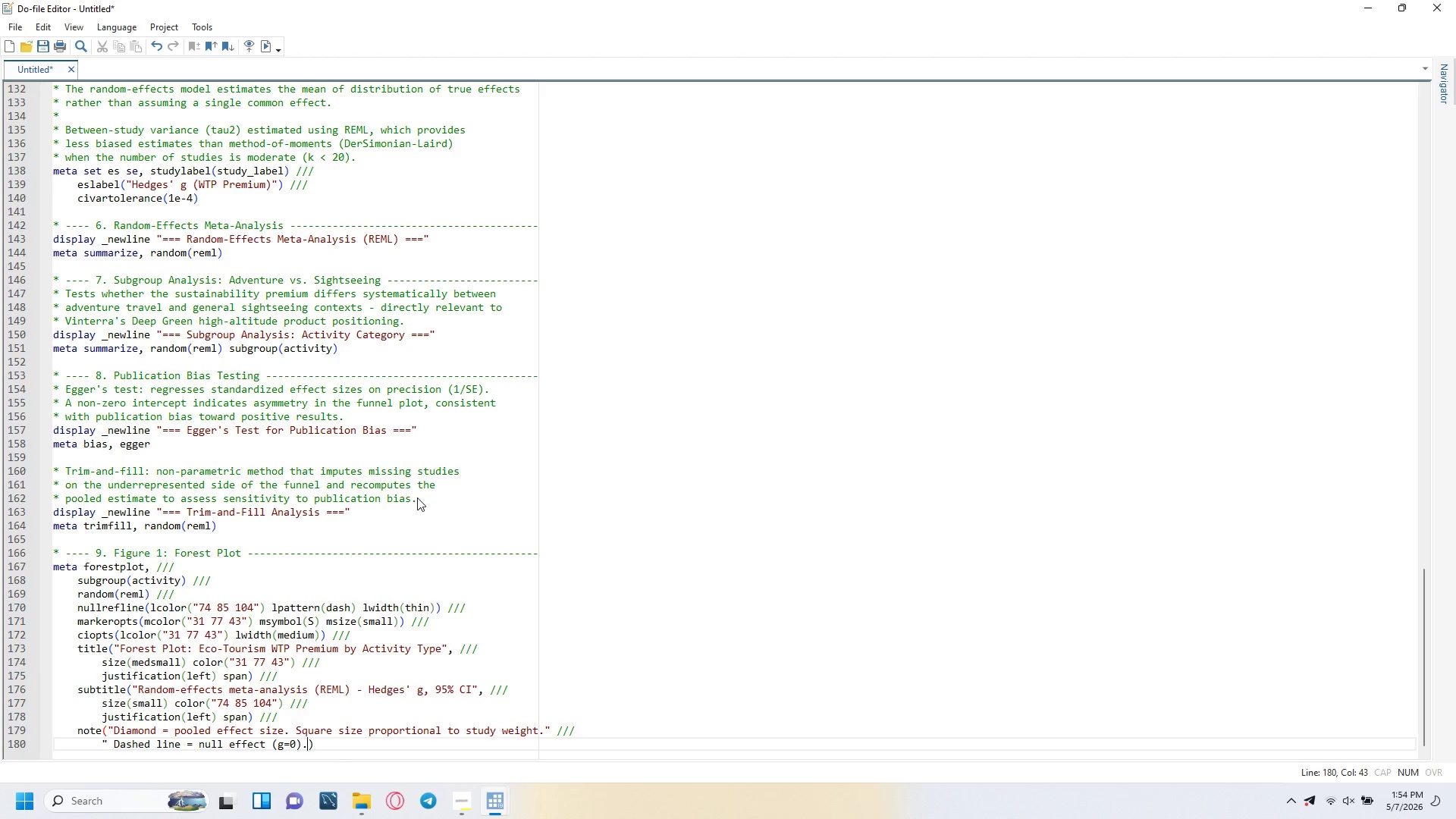 
key(Shift+ShiftLeft)
 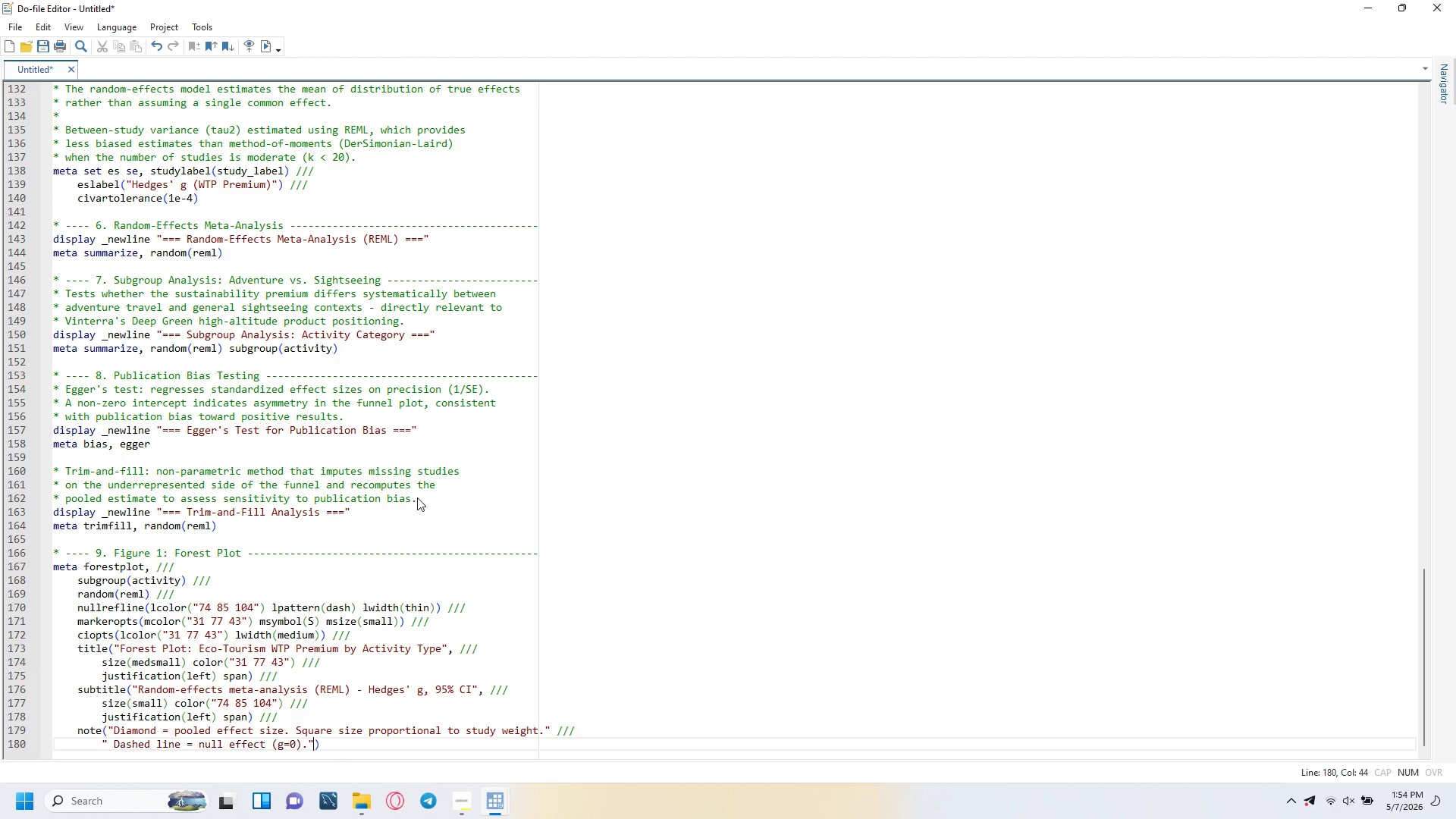 
key(Shift+Quote)
 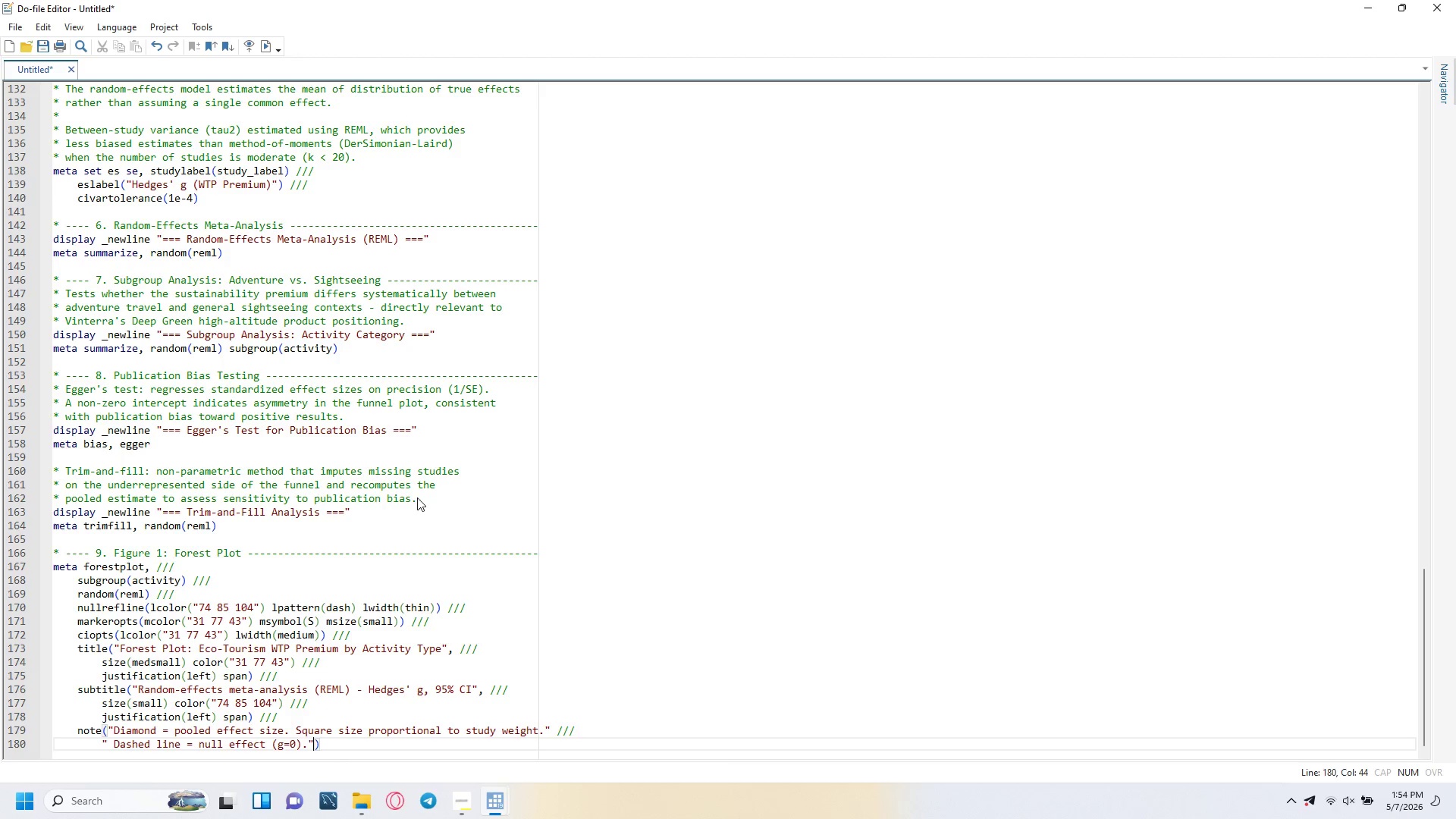 
hold_key(key=ArrowLeft, duration=1.25)
 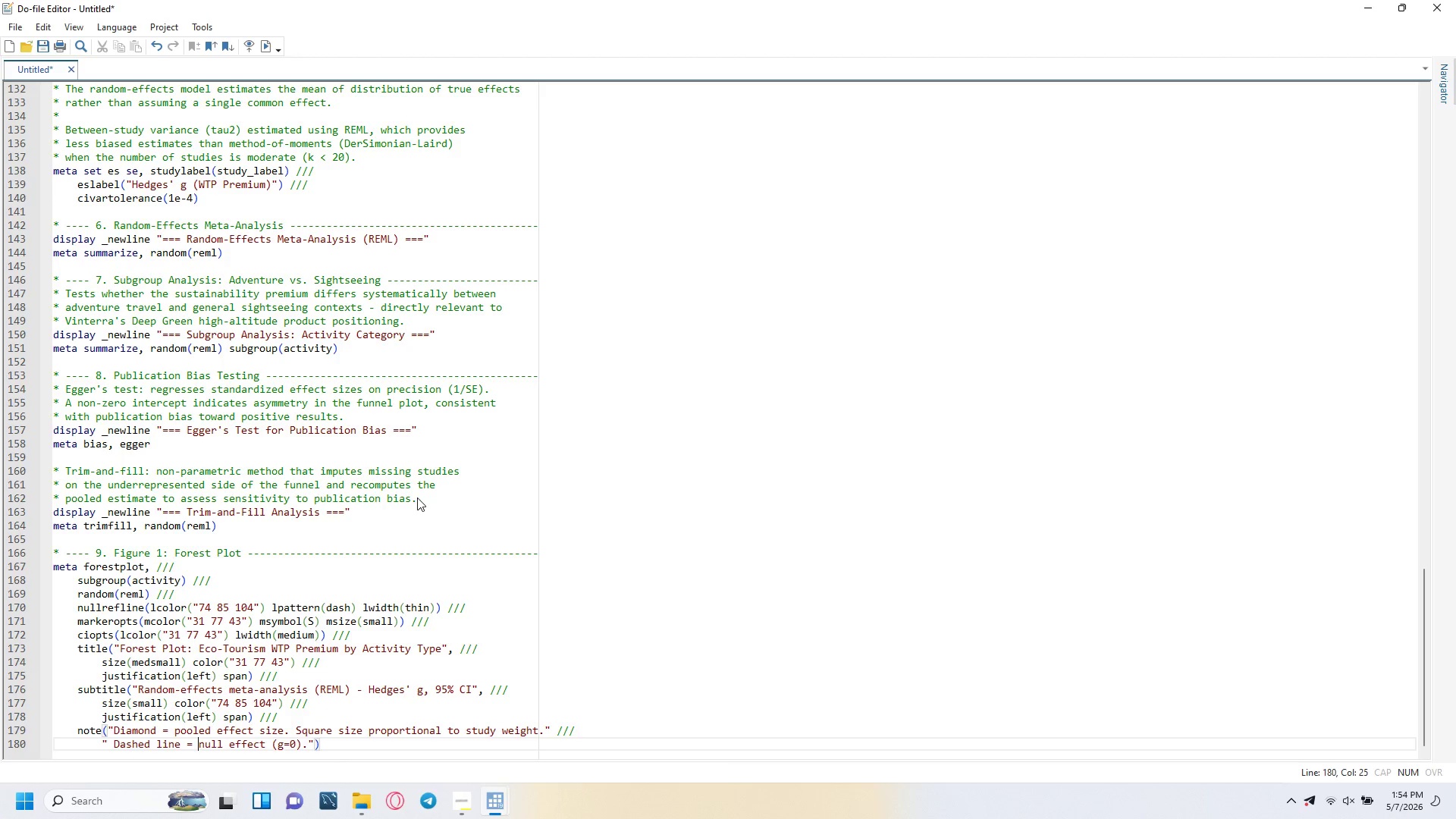 
key(ArrowLeft)
 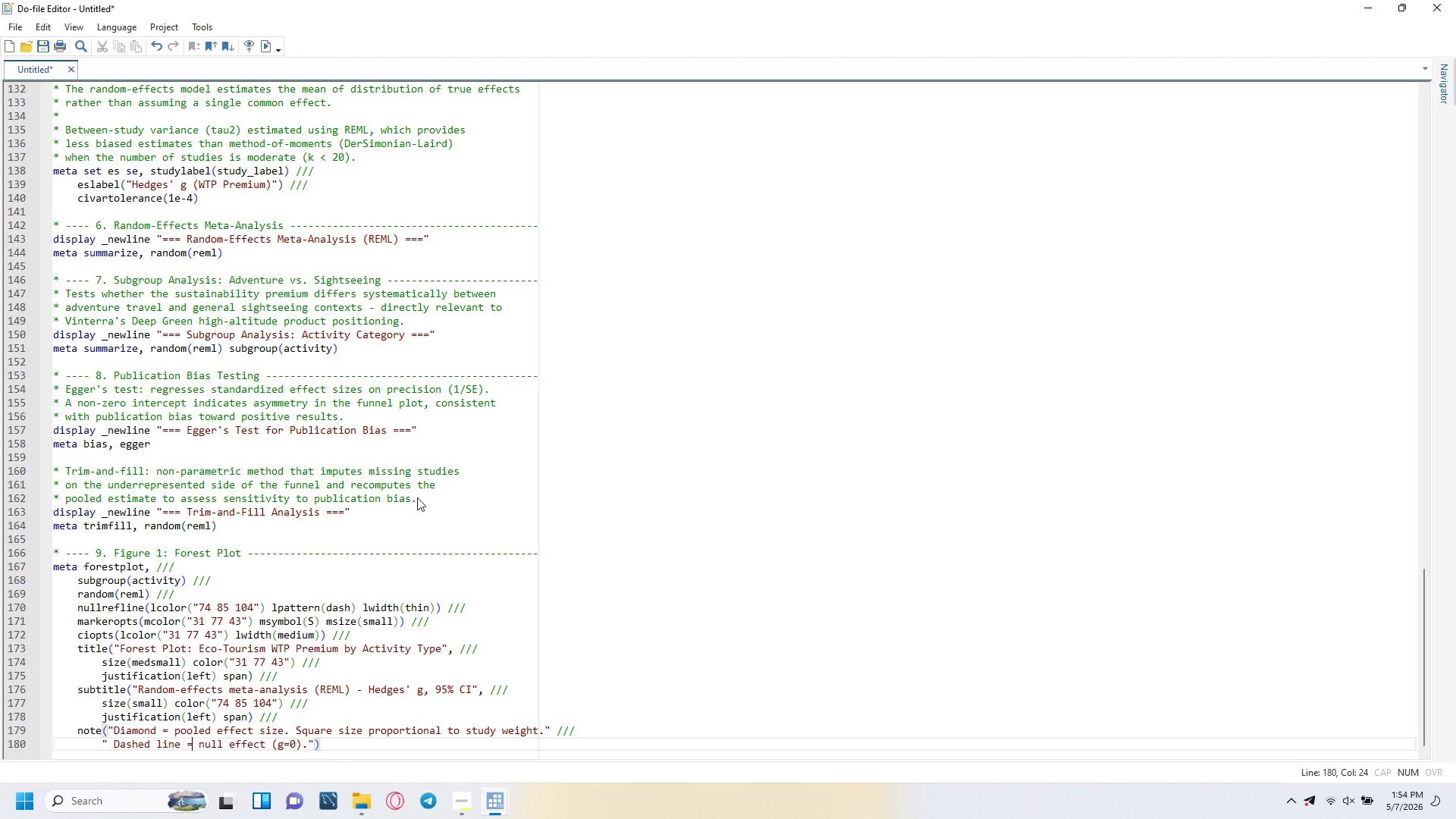 
key(ArrowLeft)
 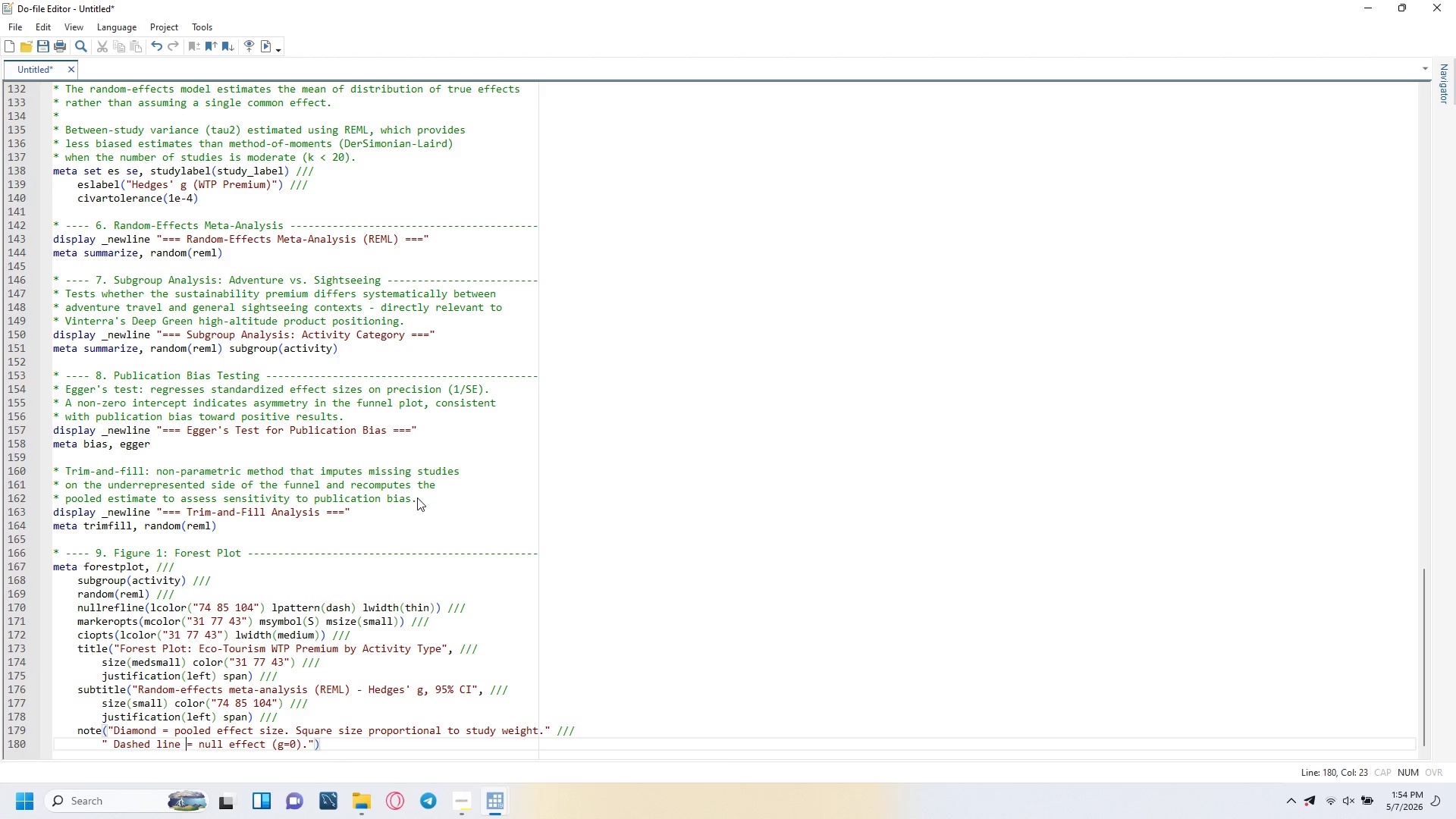 
key(ArrowLeft)
 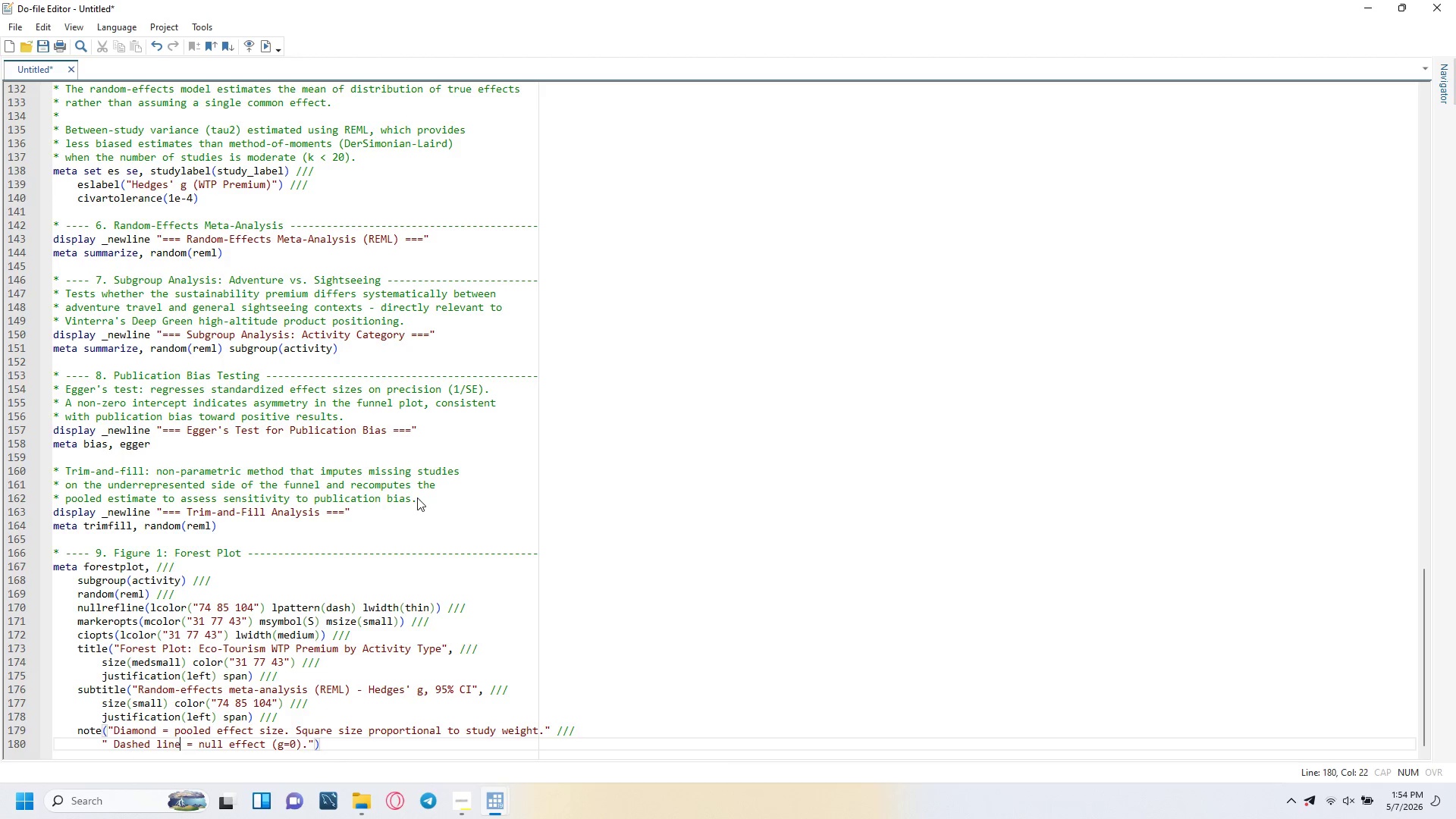 
key(ArrowLeft)
 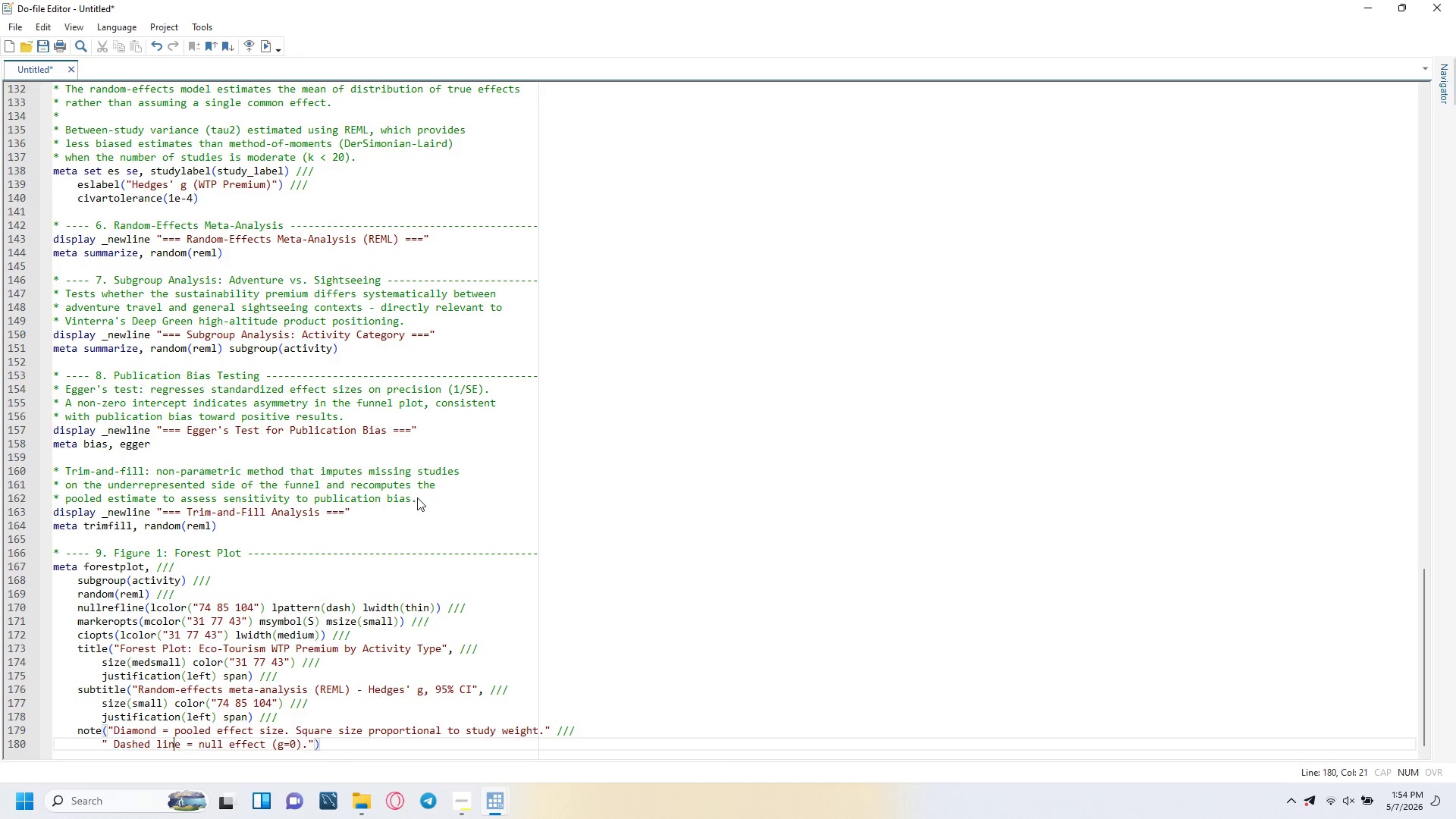 
key(ArrowLeft)
 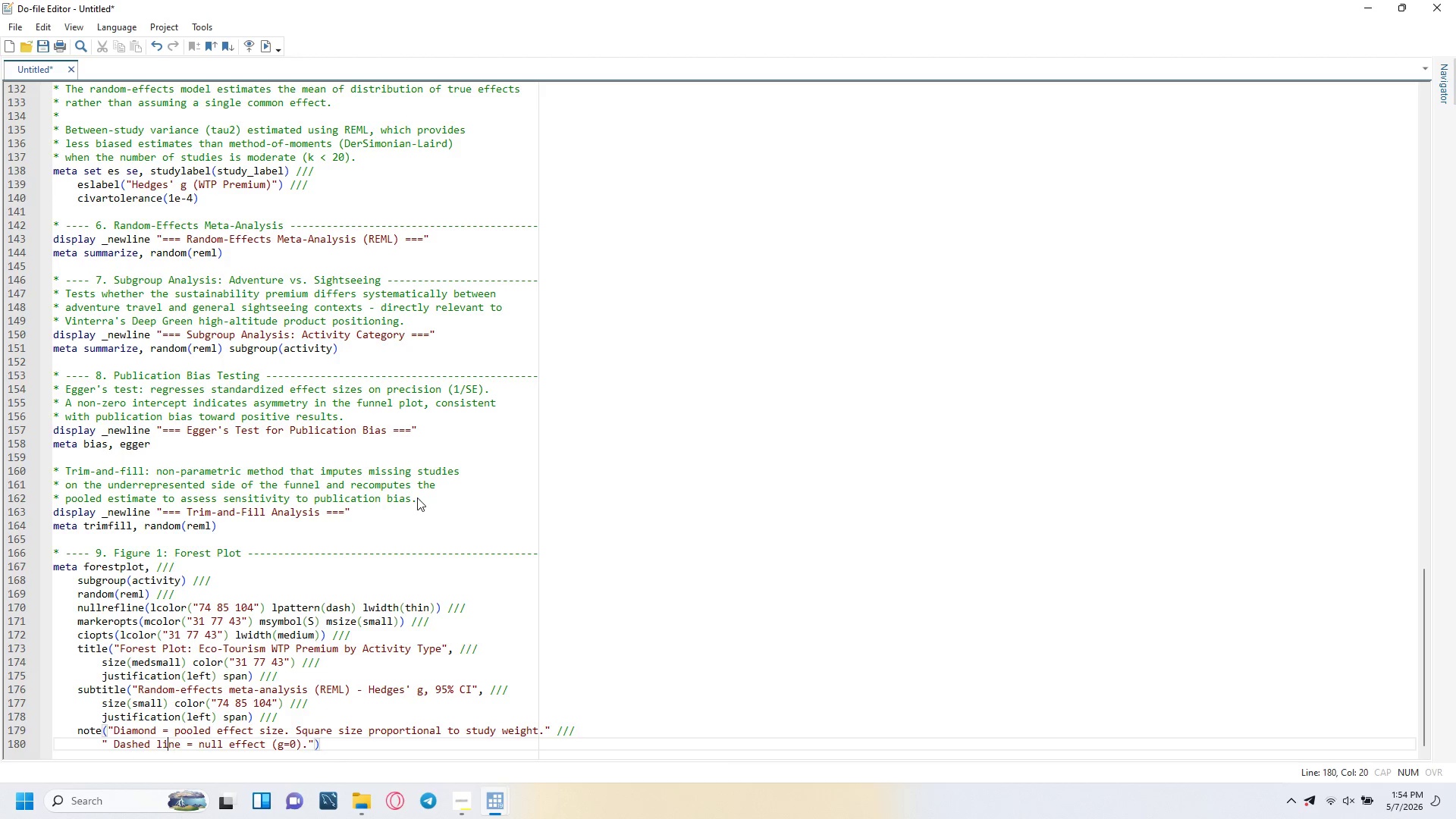 
key(ArrowLeft)
 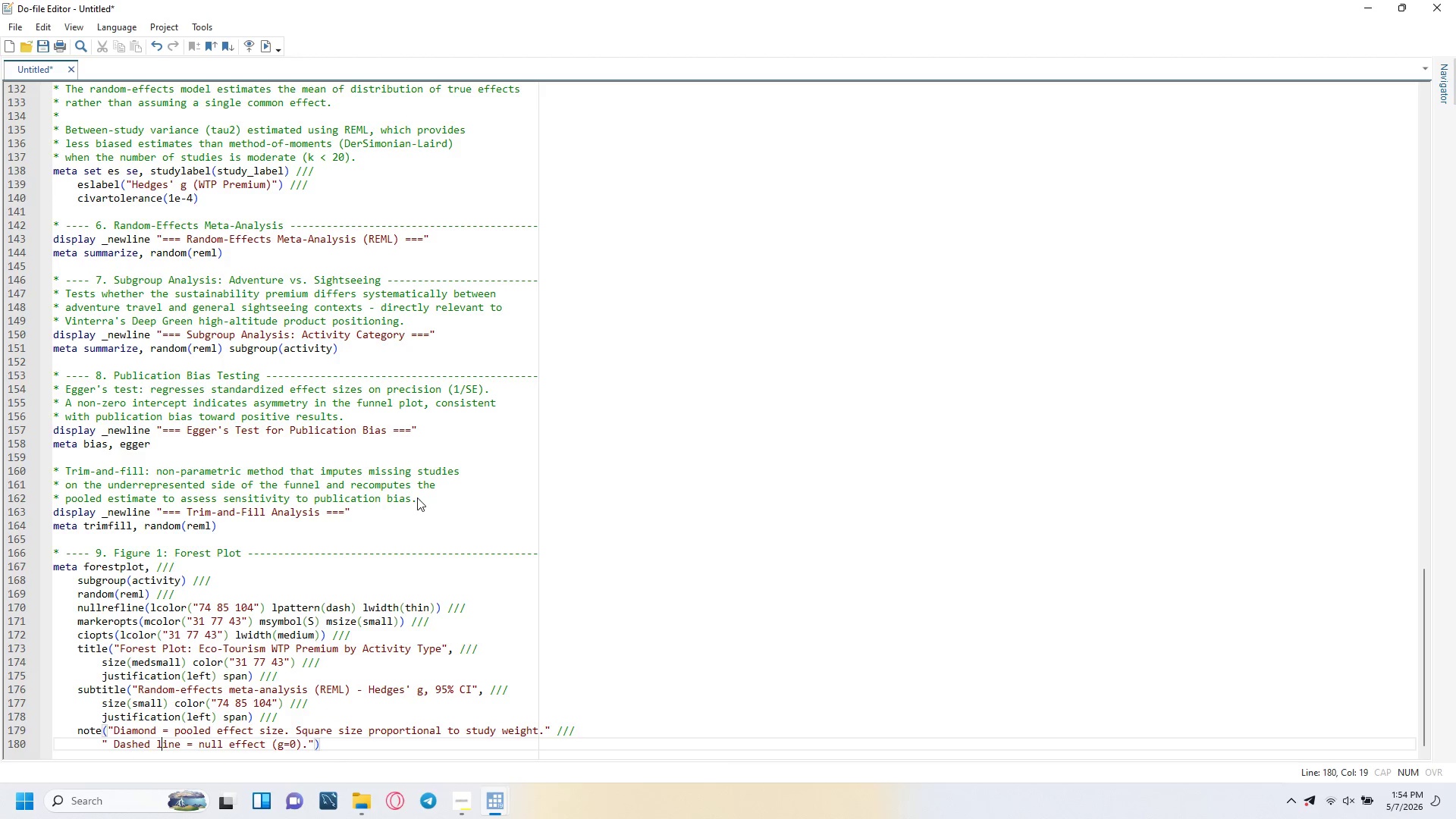 
key(ArrowLeft)
 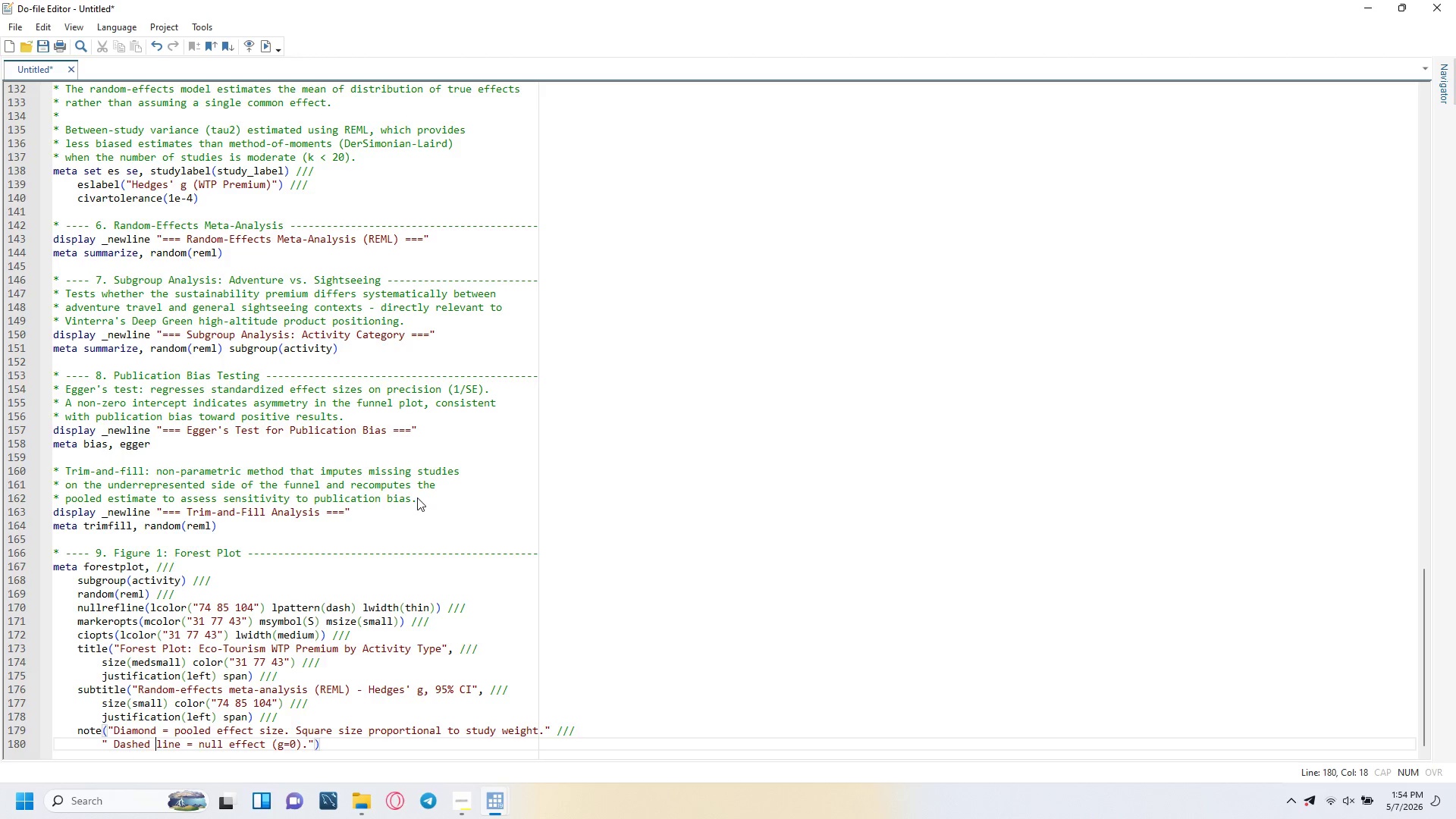 
key(ArrowLeft)
 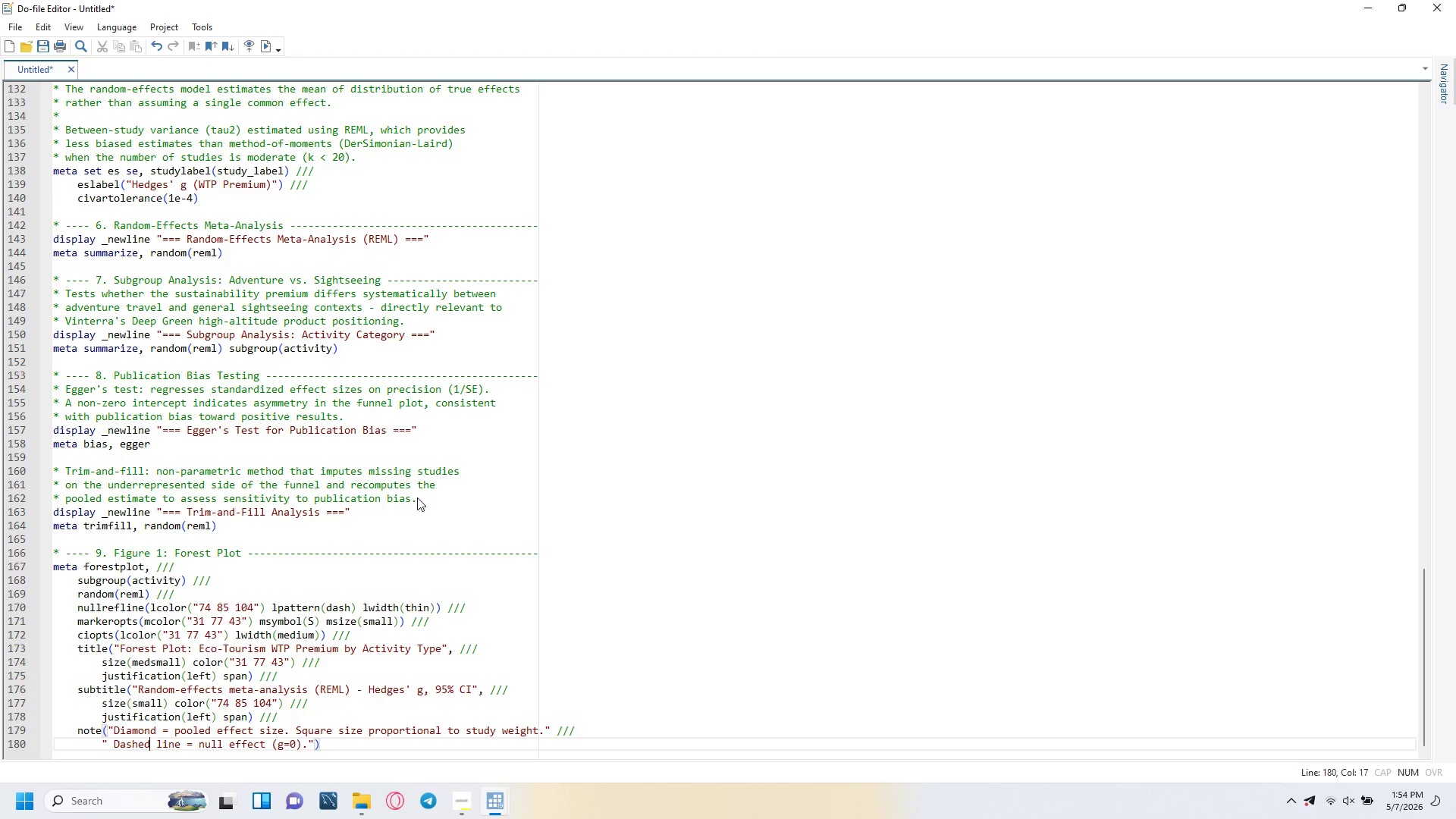 
key(ArrowLeft)
 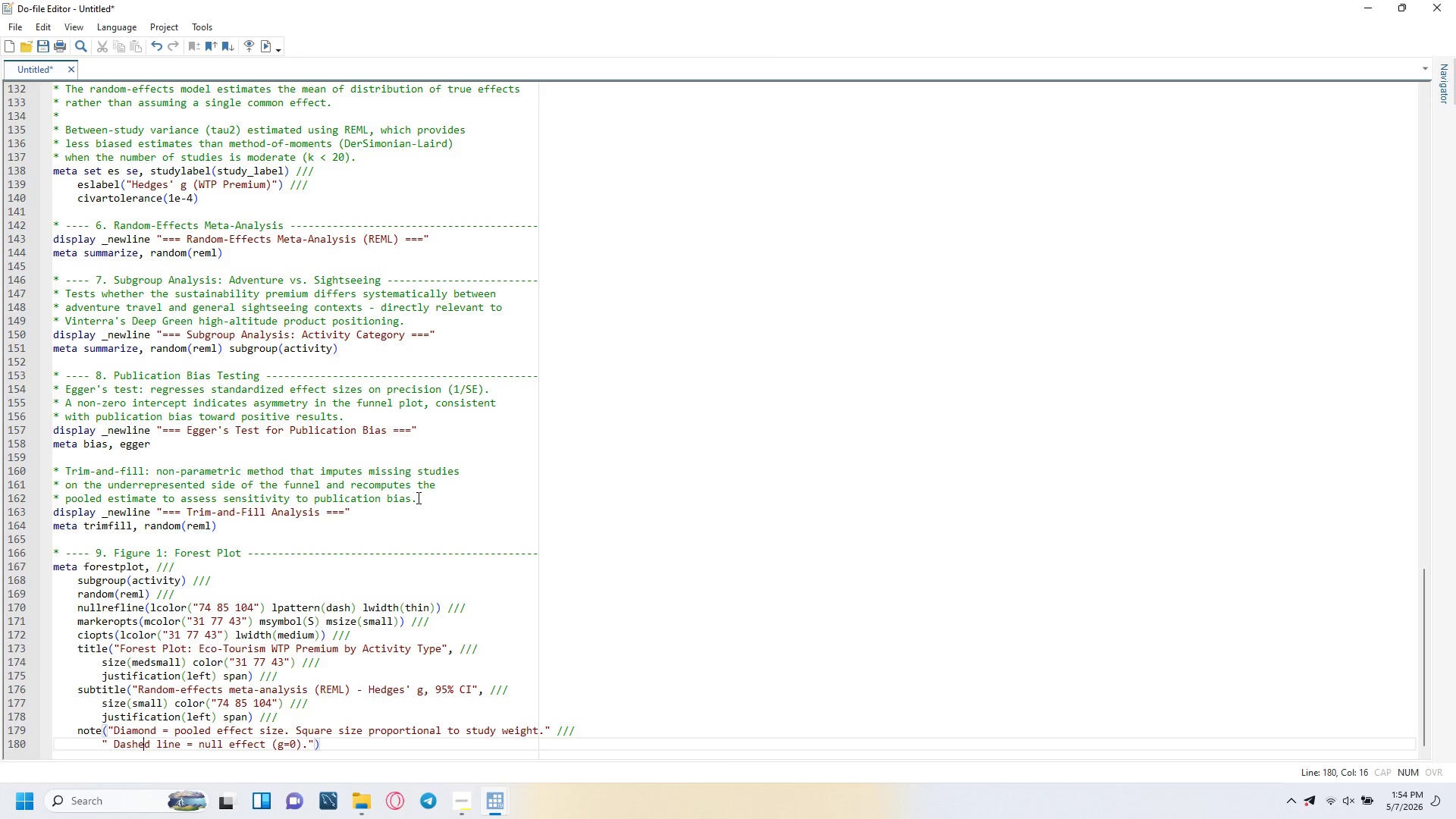 
key(ArrowLeft)
 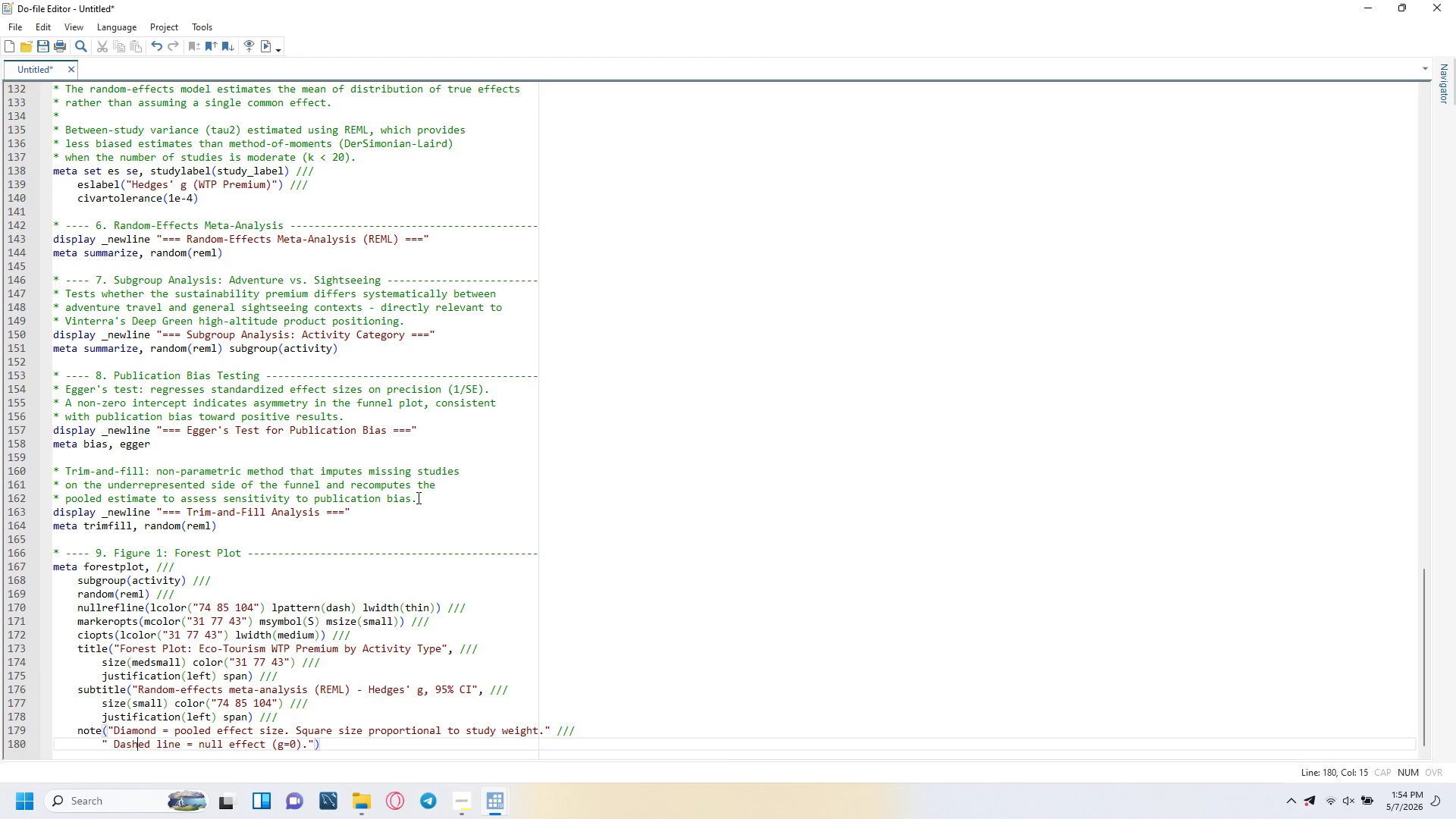 
key(ArrowLeft)
 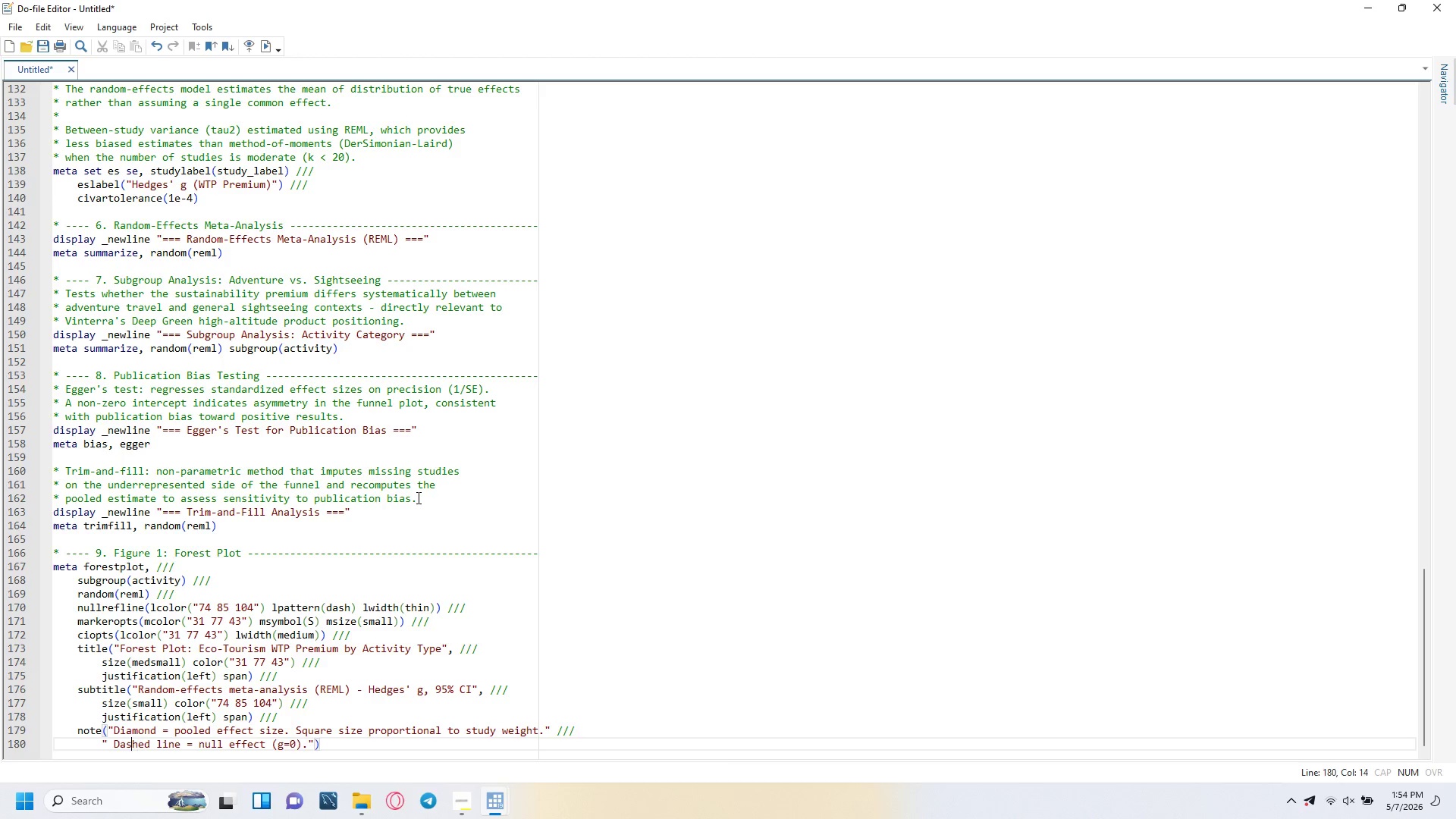 
key(ArrowLeft)
 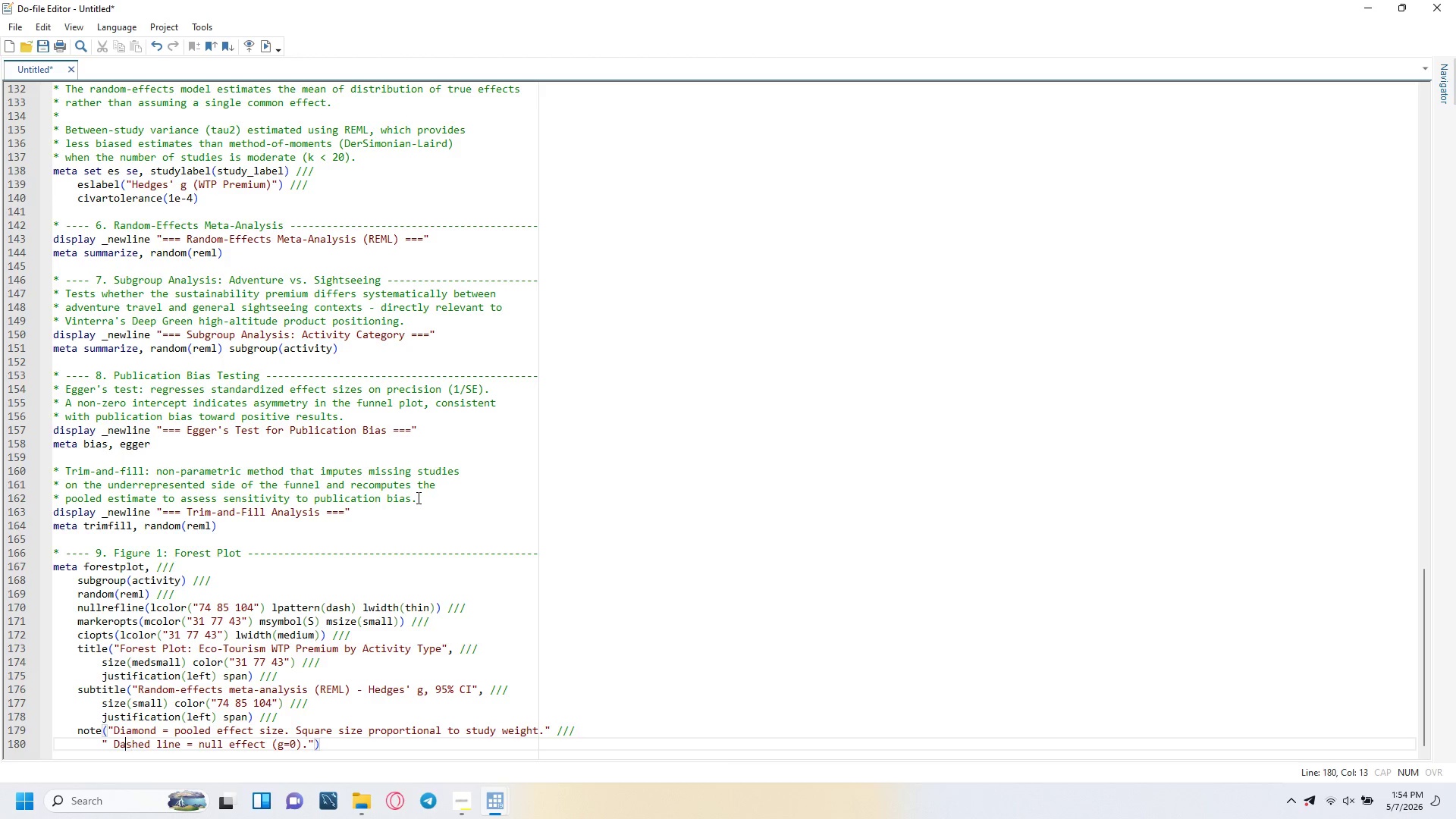 
key(ArrowLeft)
 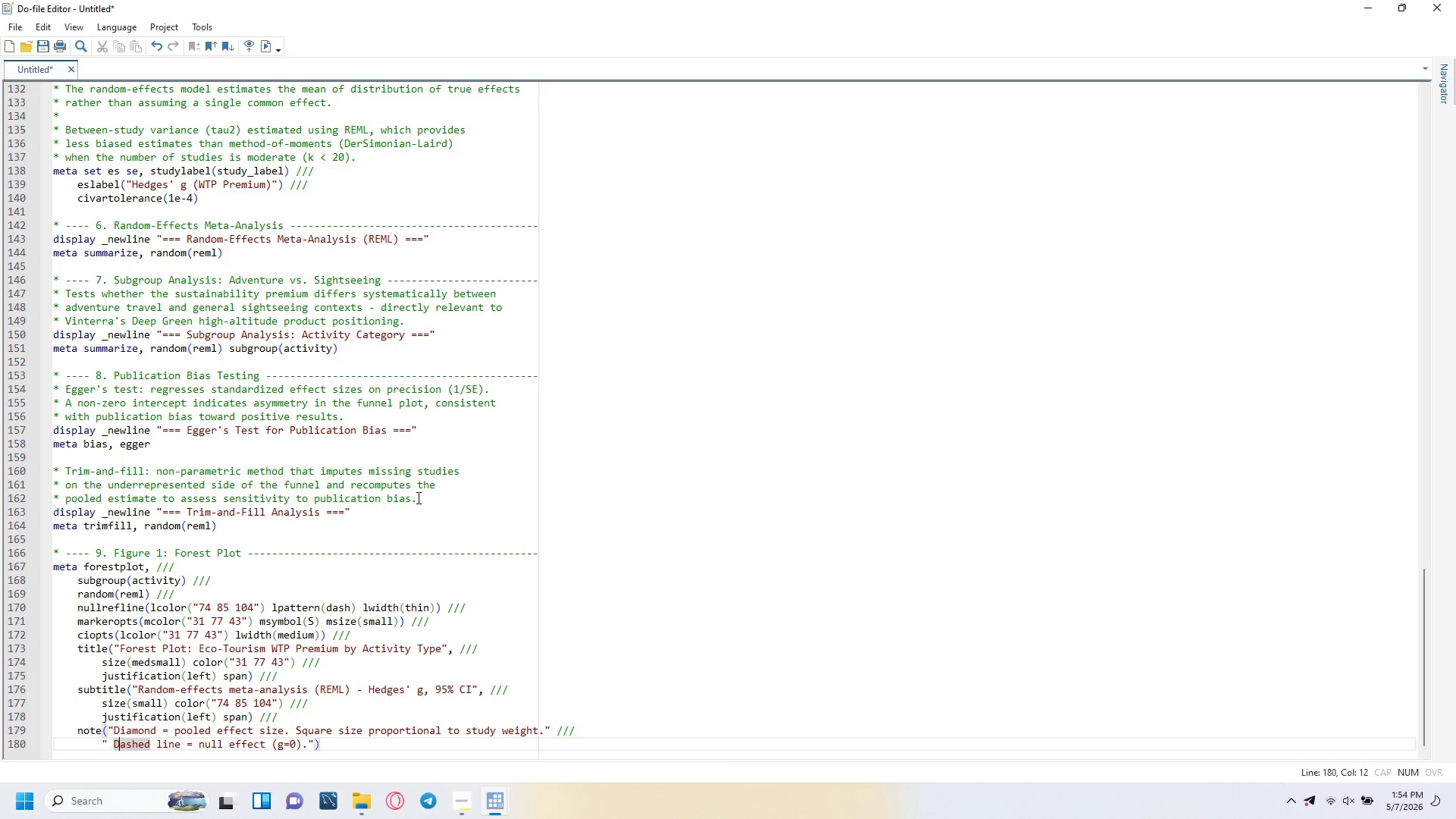 
key(ArrowLeft)
 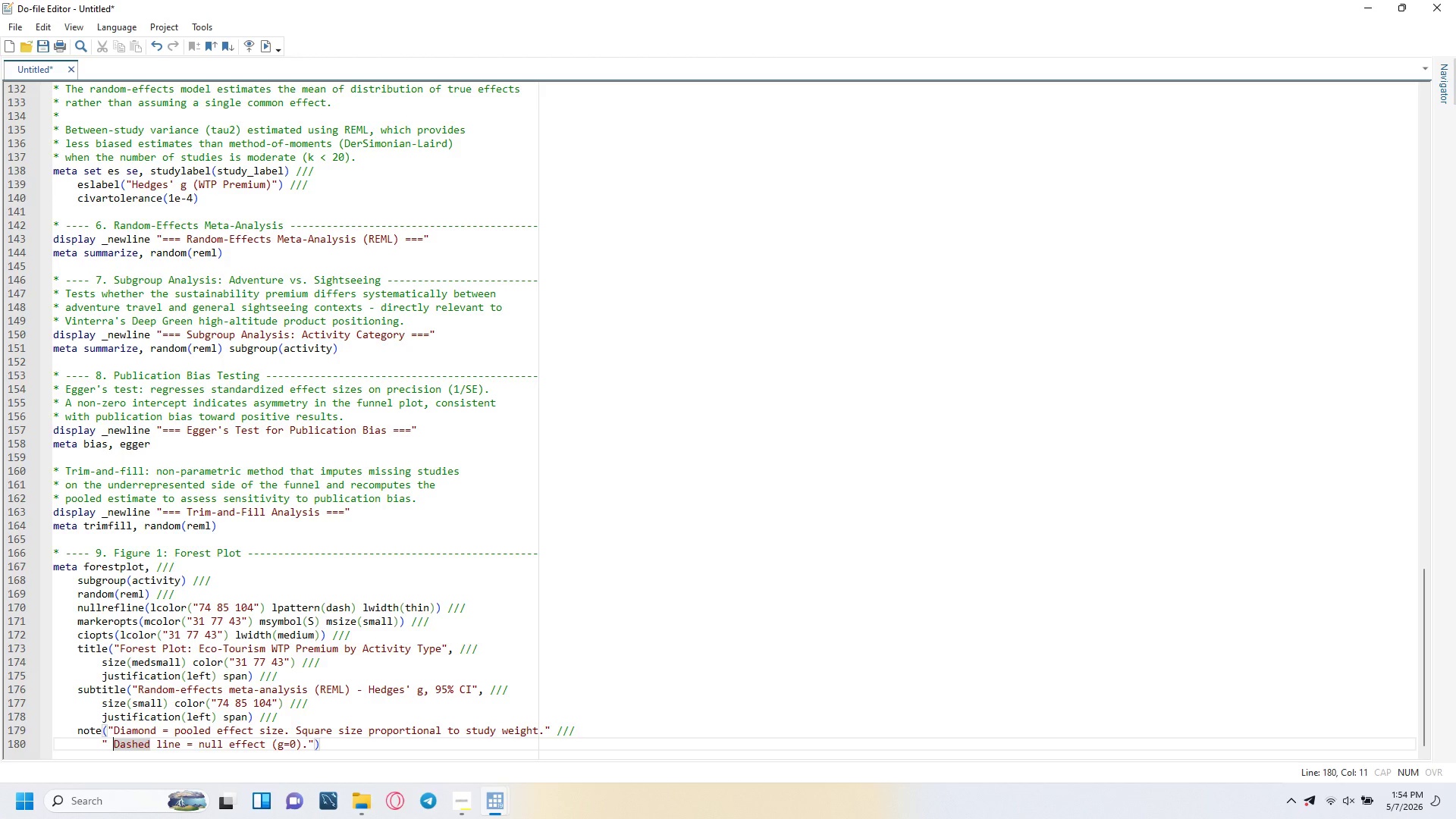 
key(Backspace)
 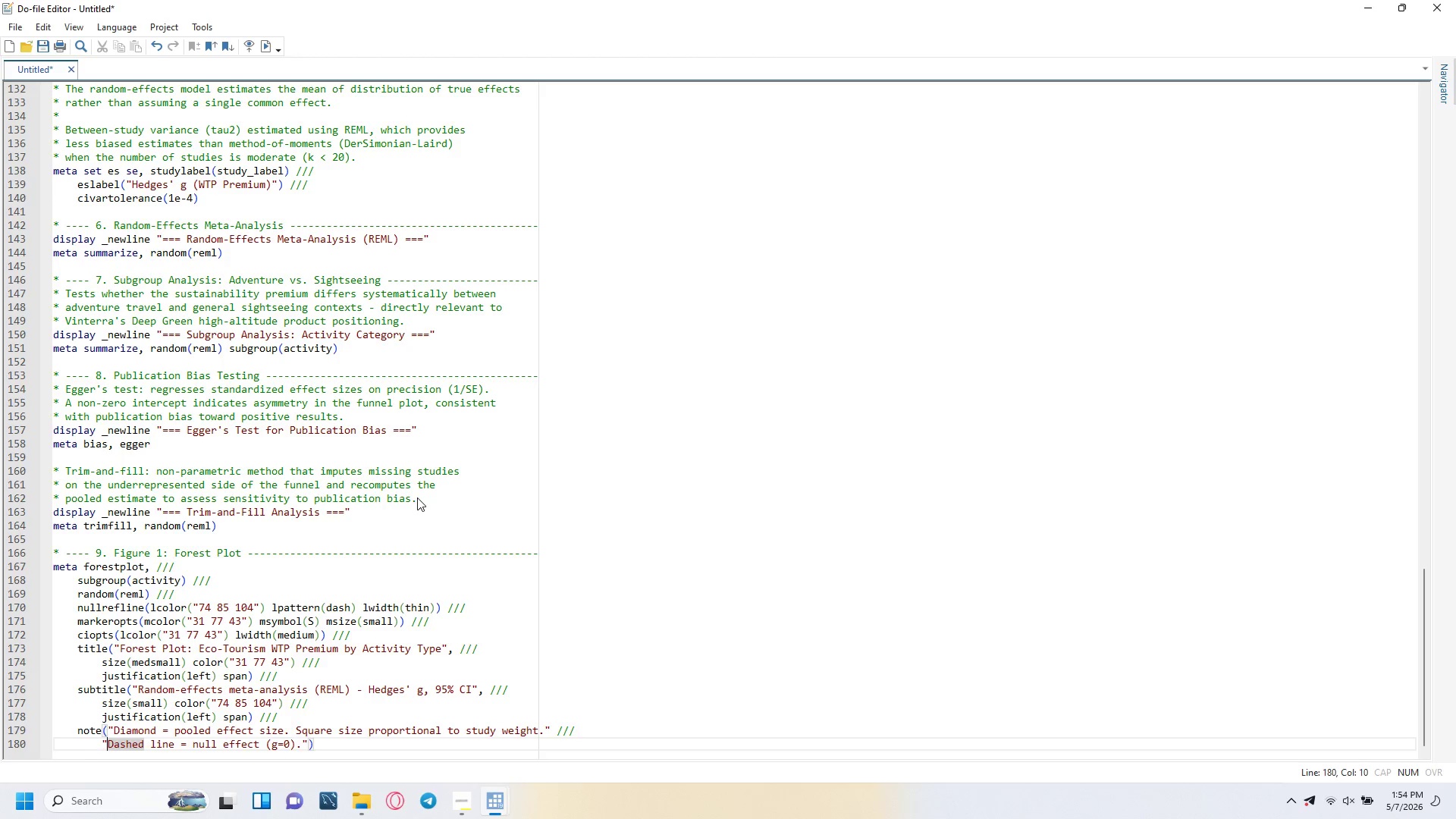 
key(ArrowDown)
 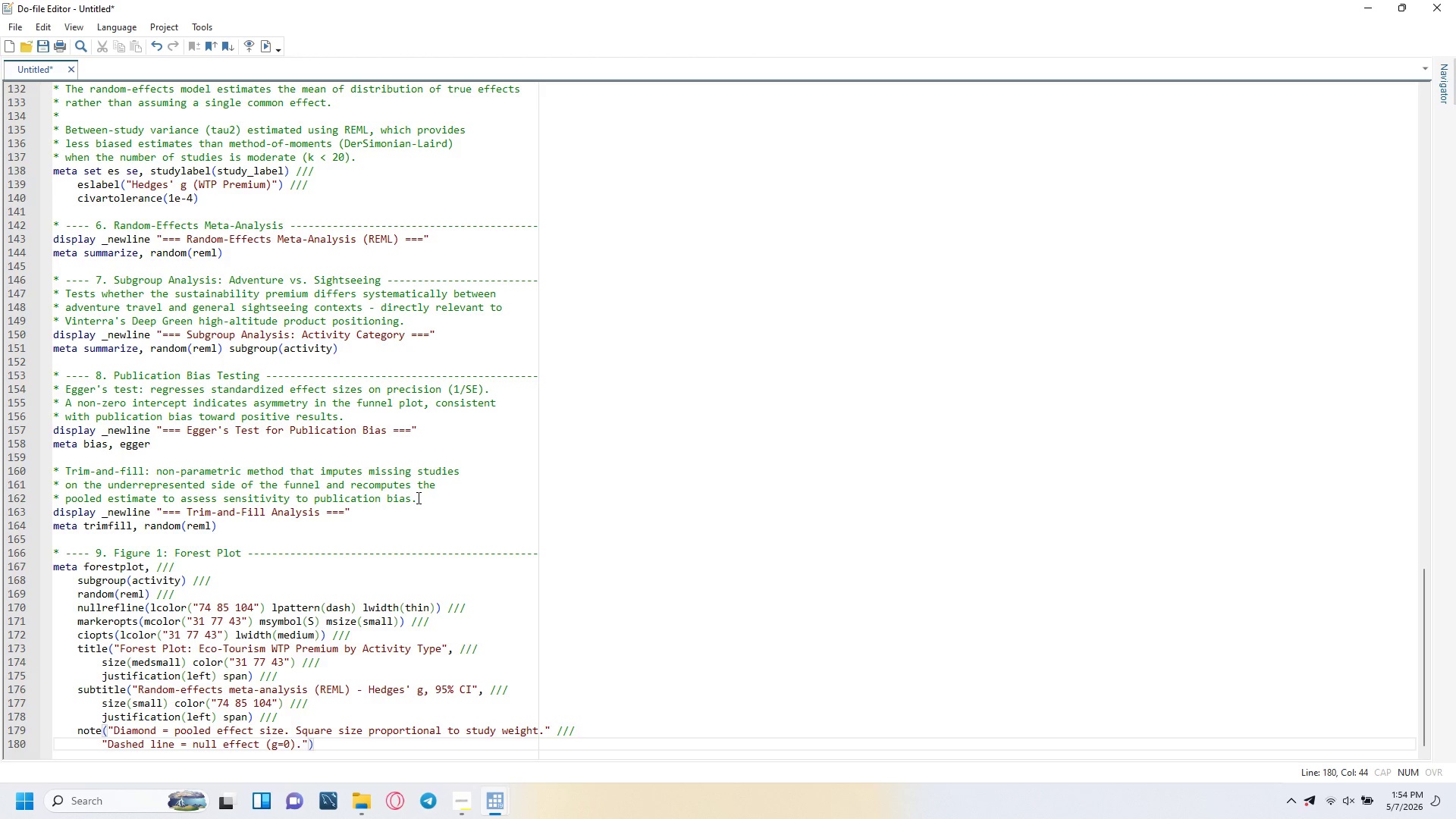 
wait(5.25)
 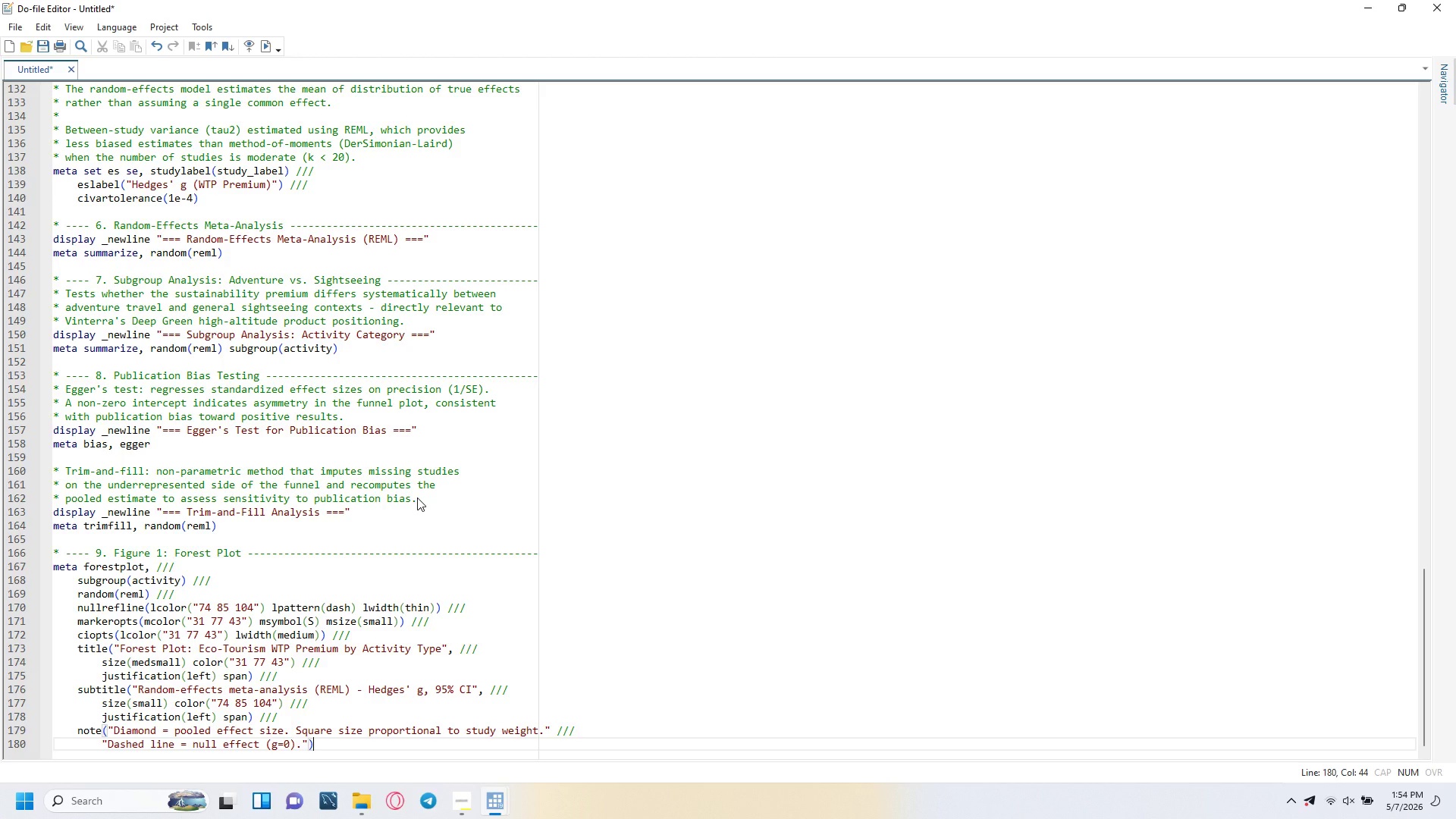 
key(ArrowLeft)
 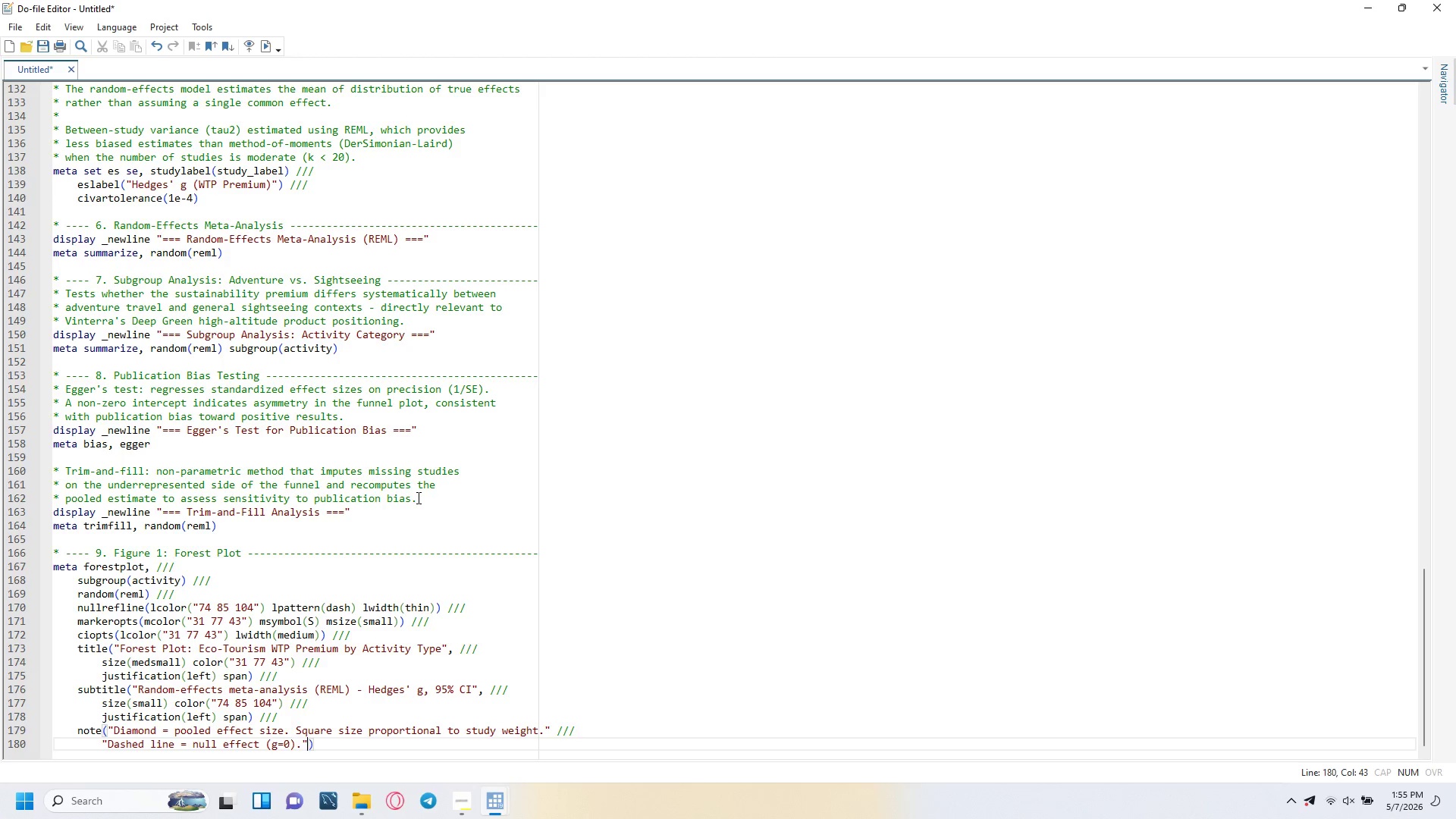 
key(Comma)
 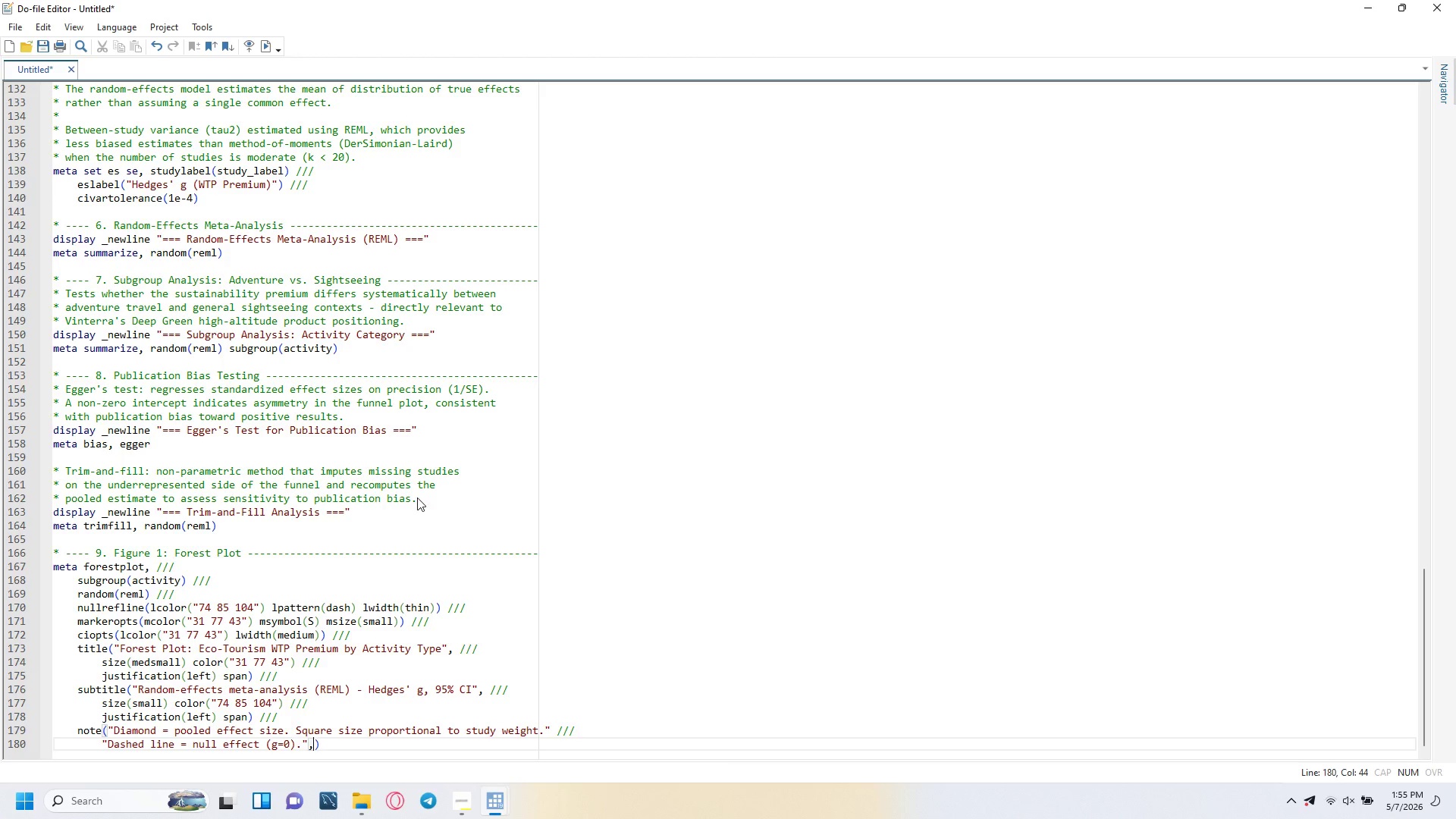 
key(Space)
 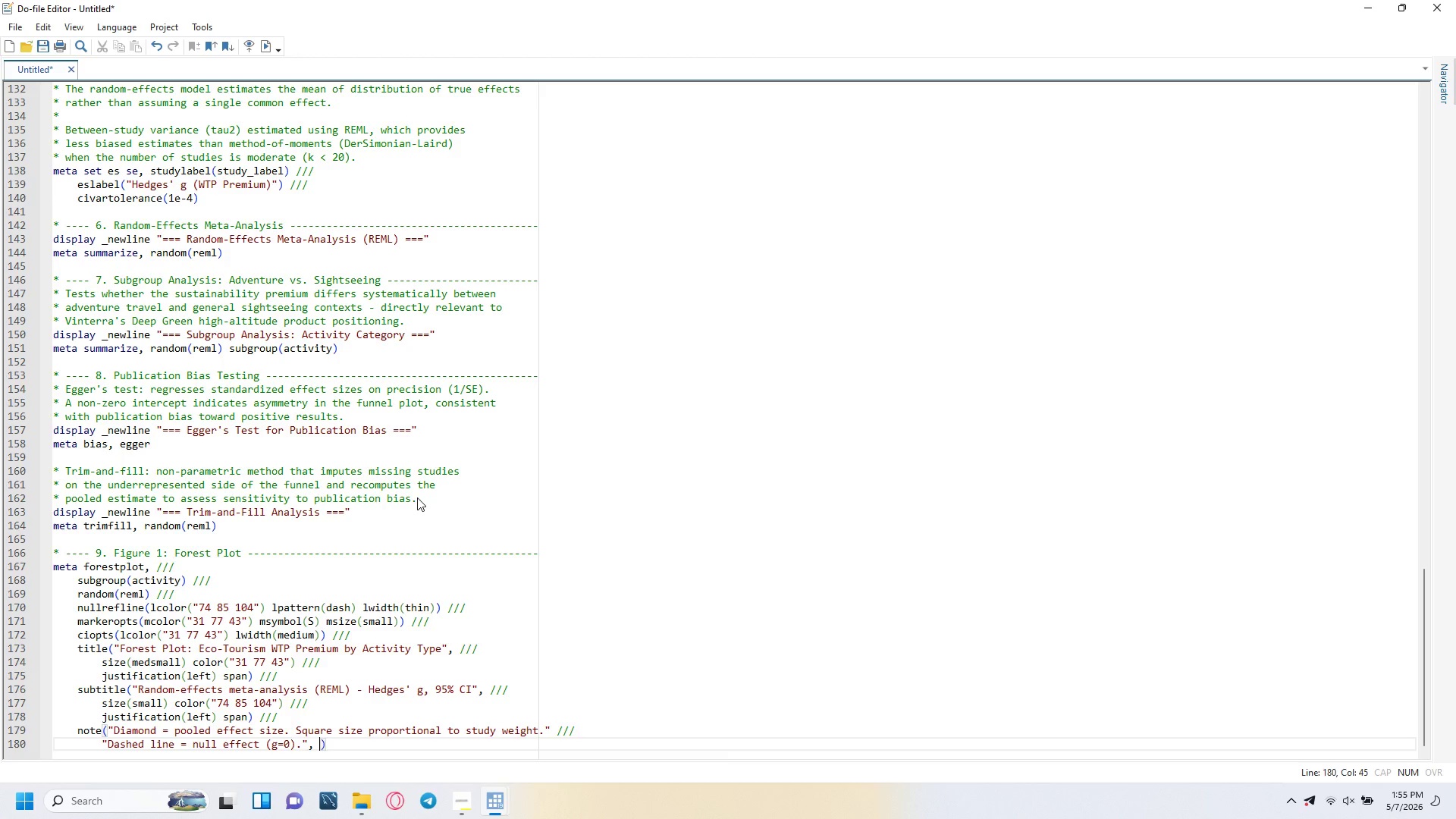 
key(Slash)
 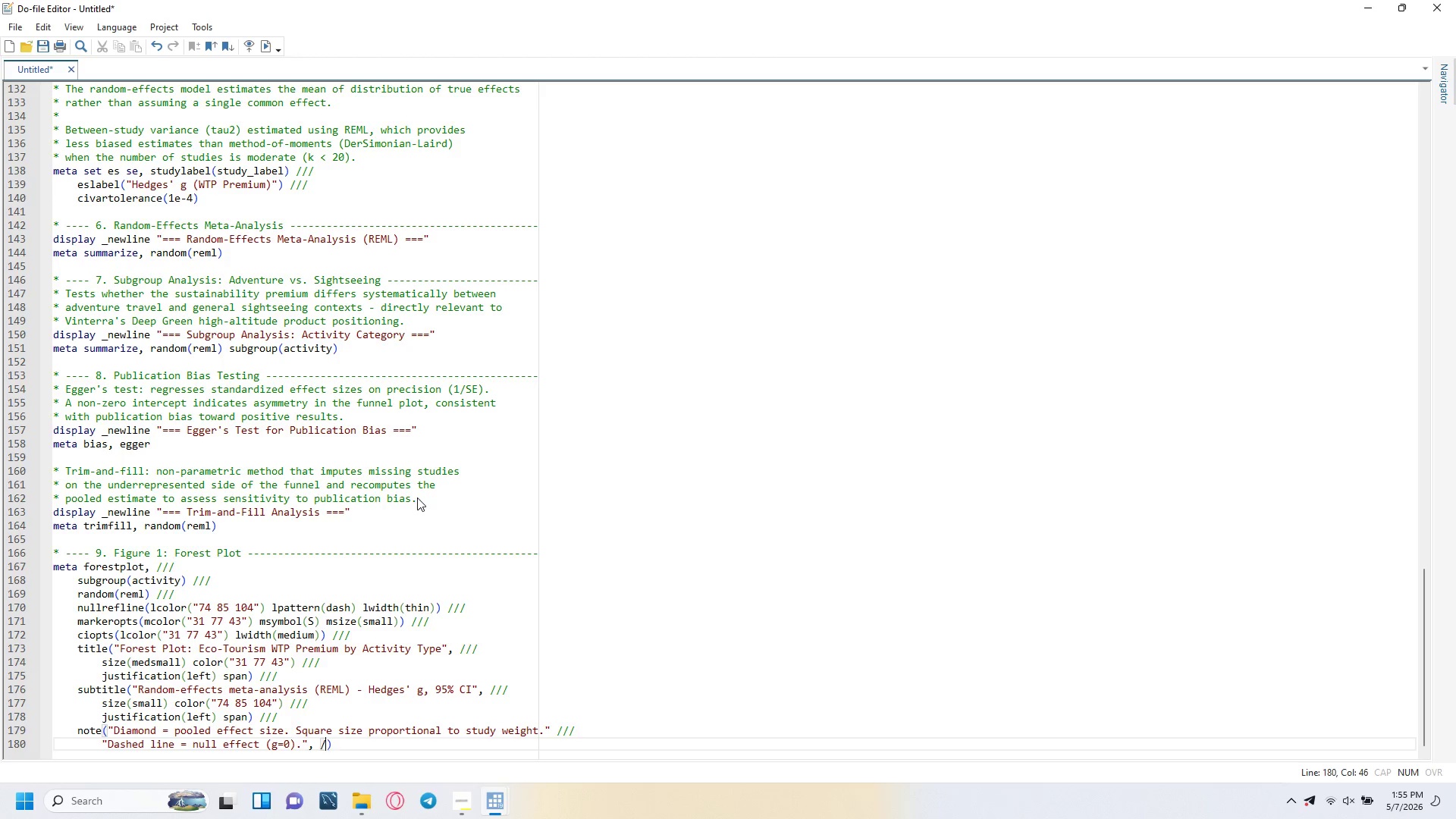 
key(Slash)
 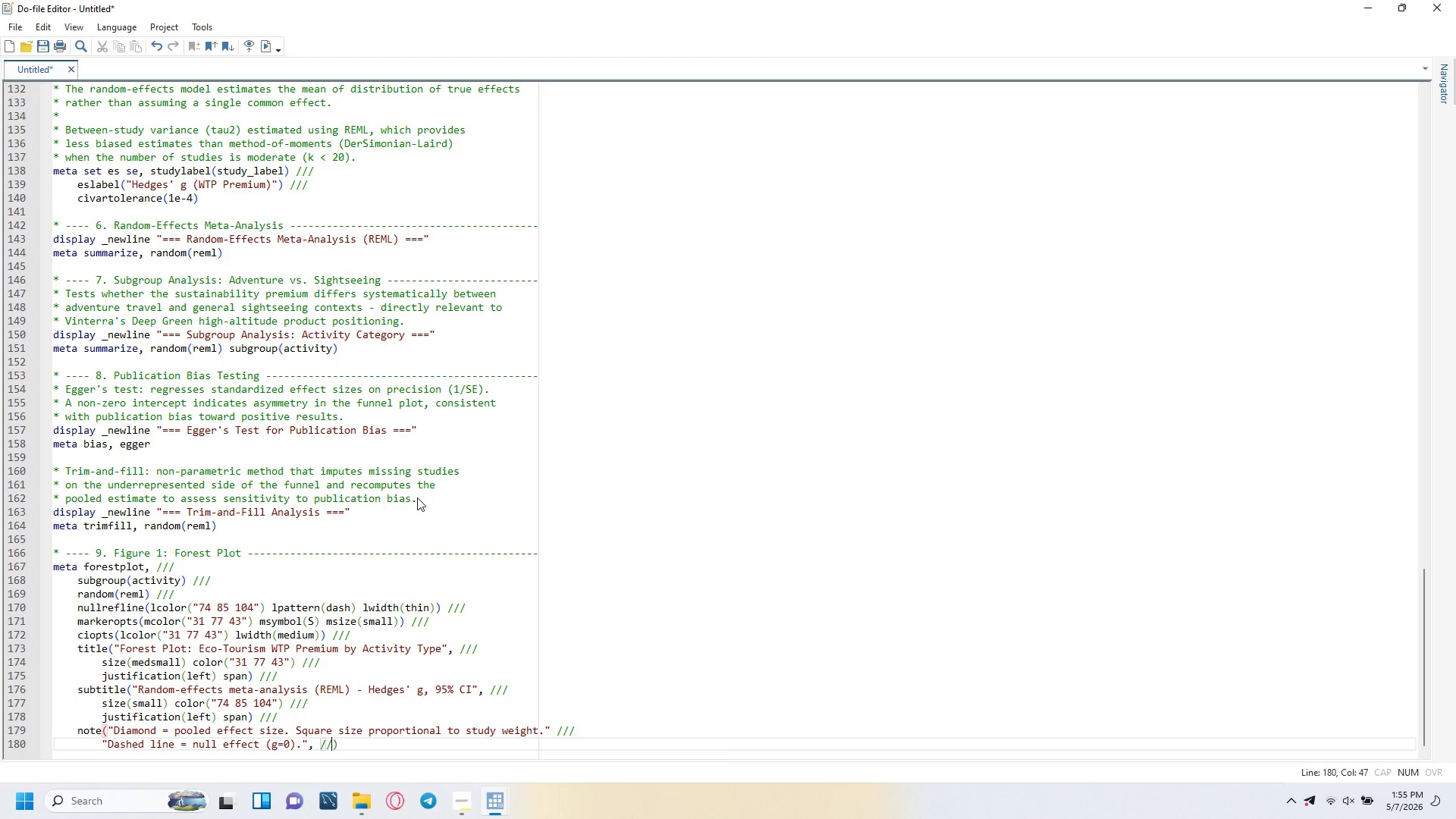 
key(Slash)
 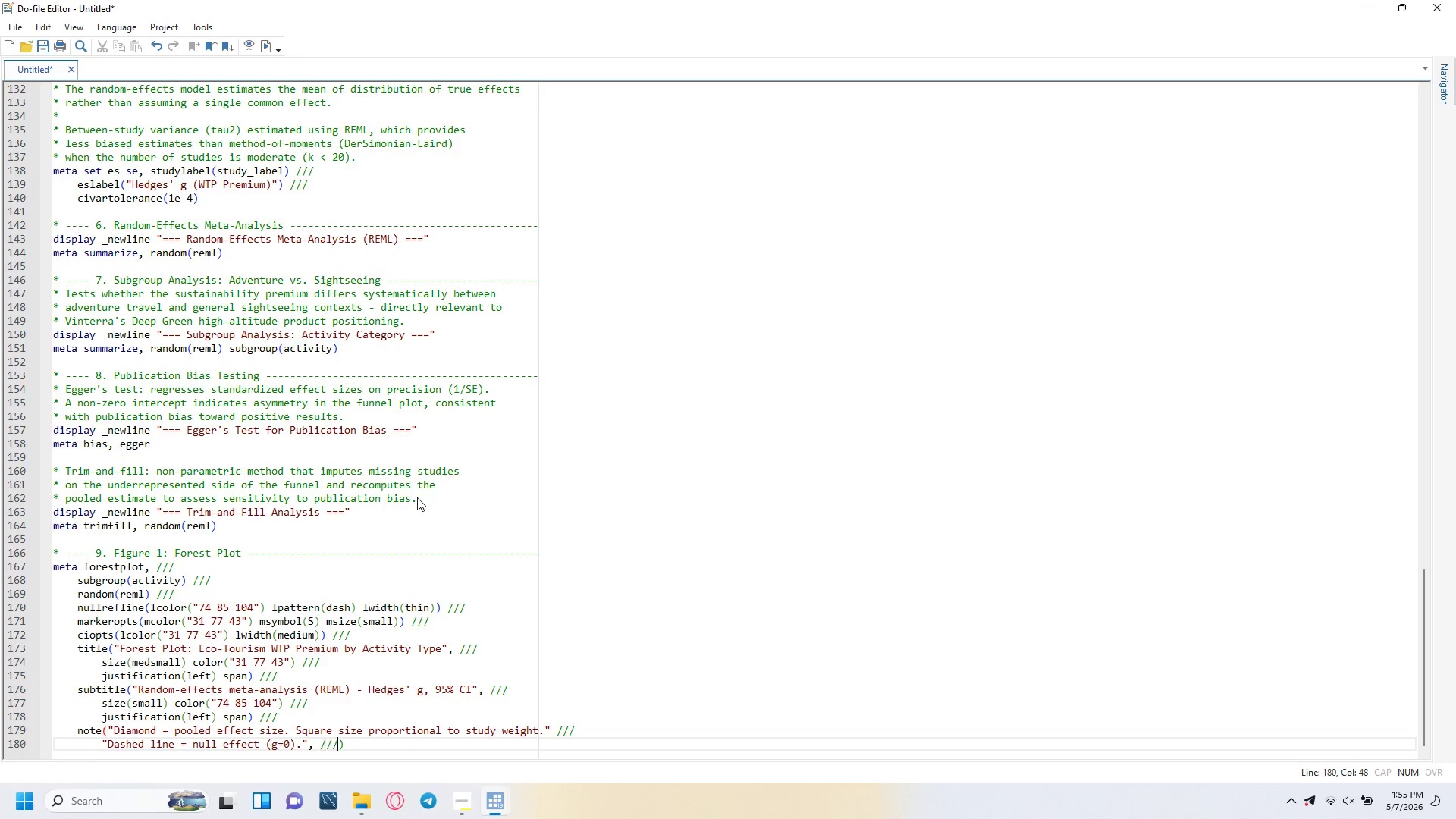 
key(Enter)
 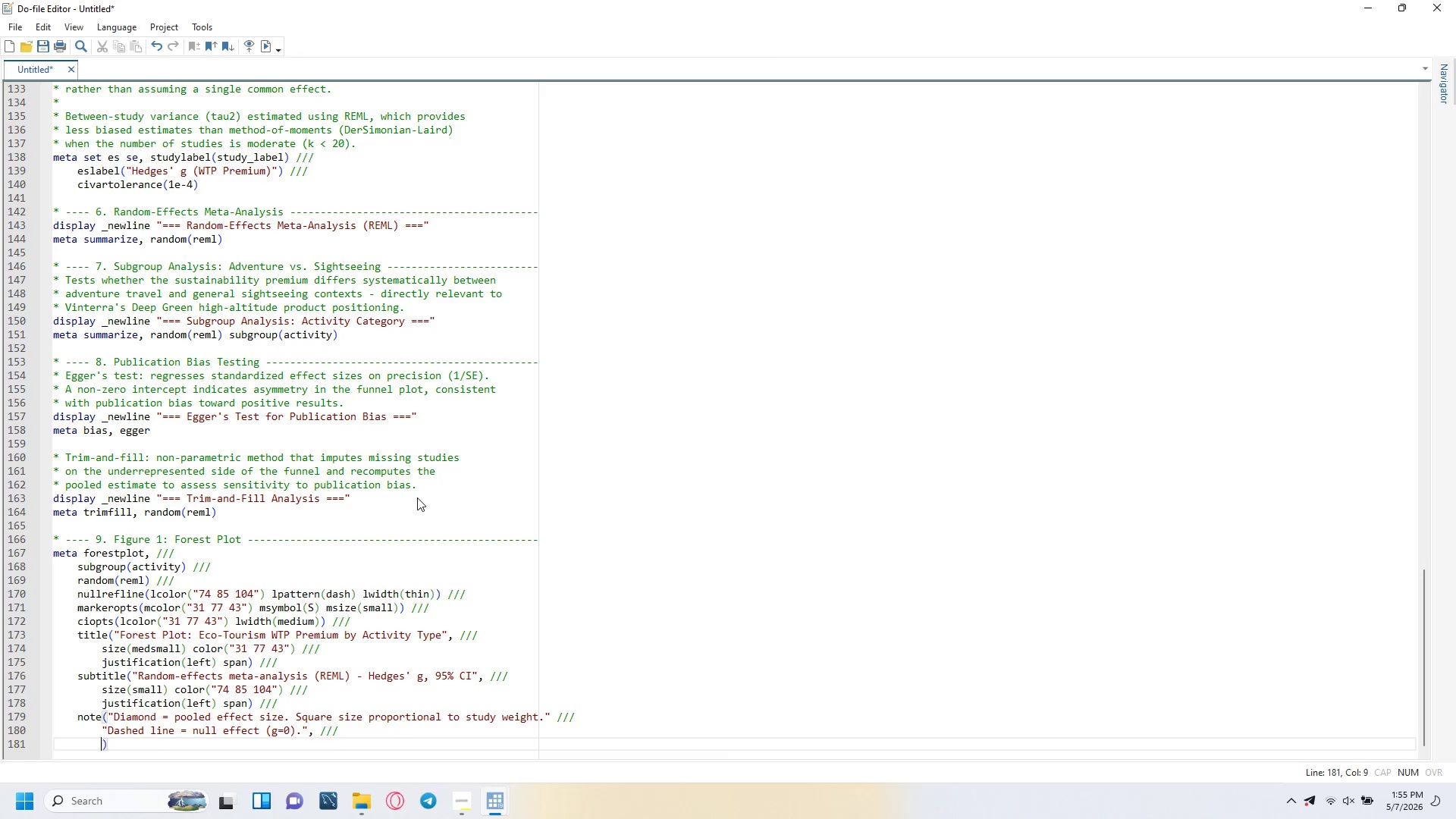 
type(size(vsmall)
 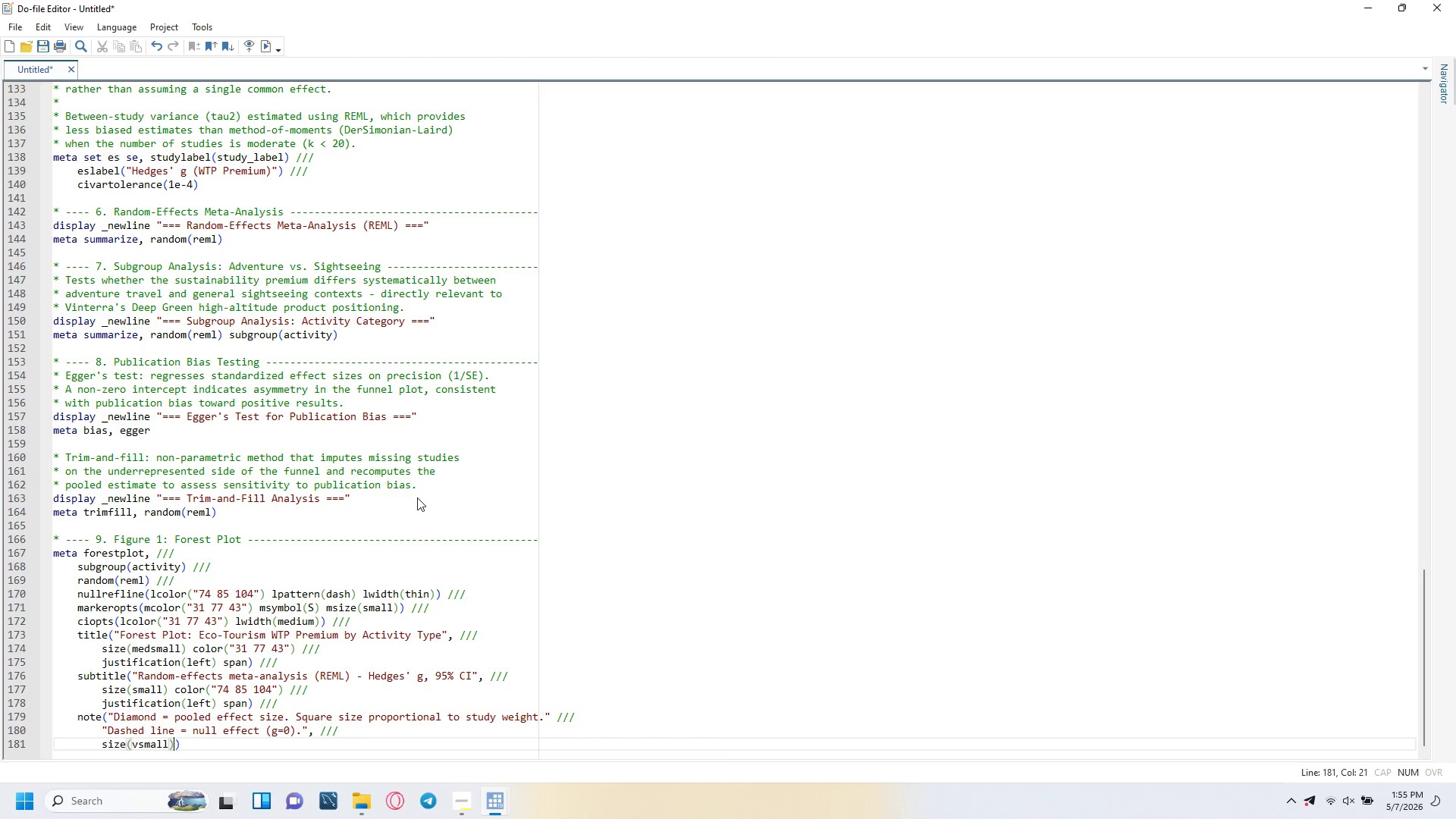 
 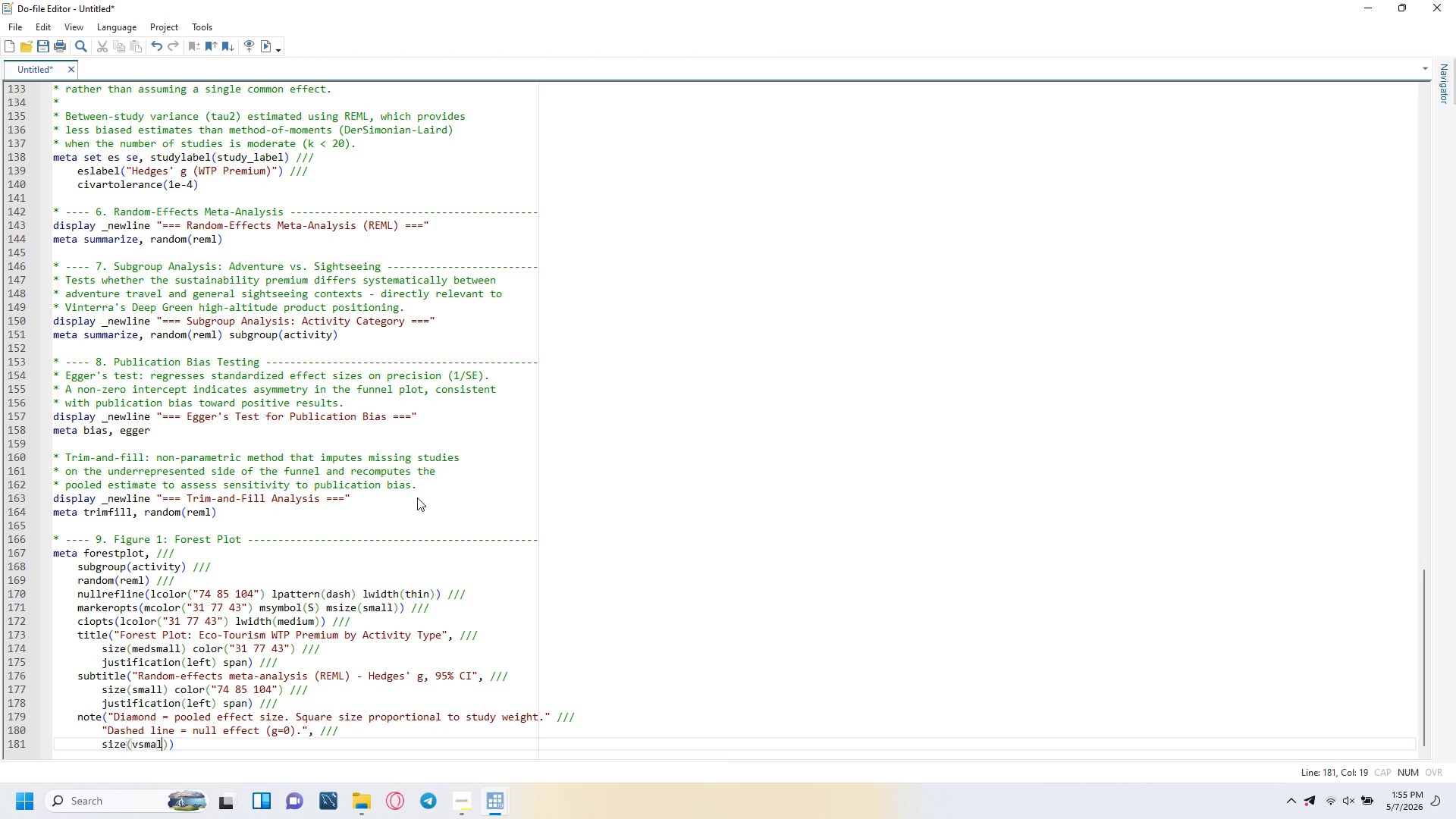 
key(ArrowRight)
 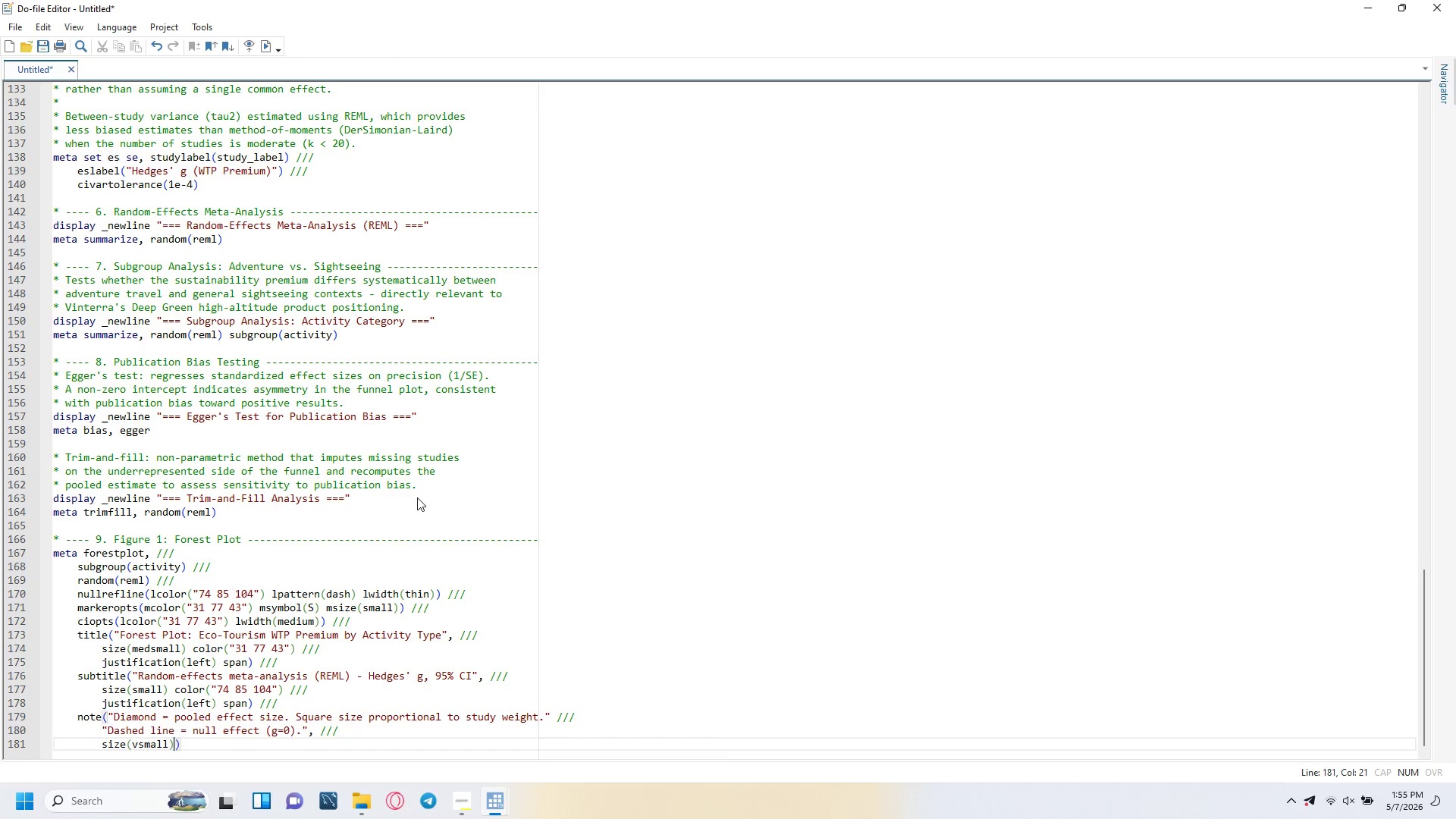 
type( color(")
 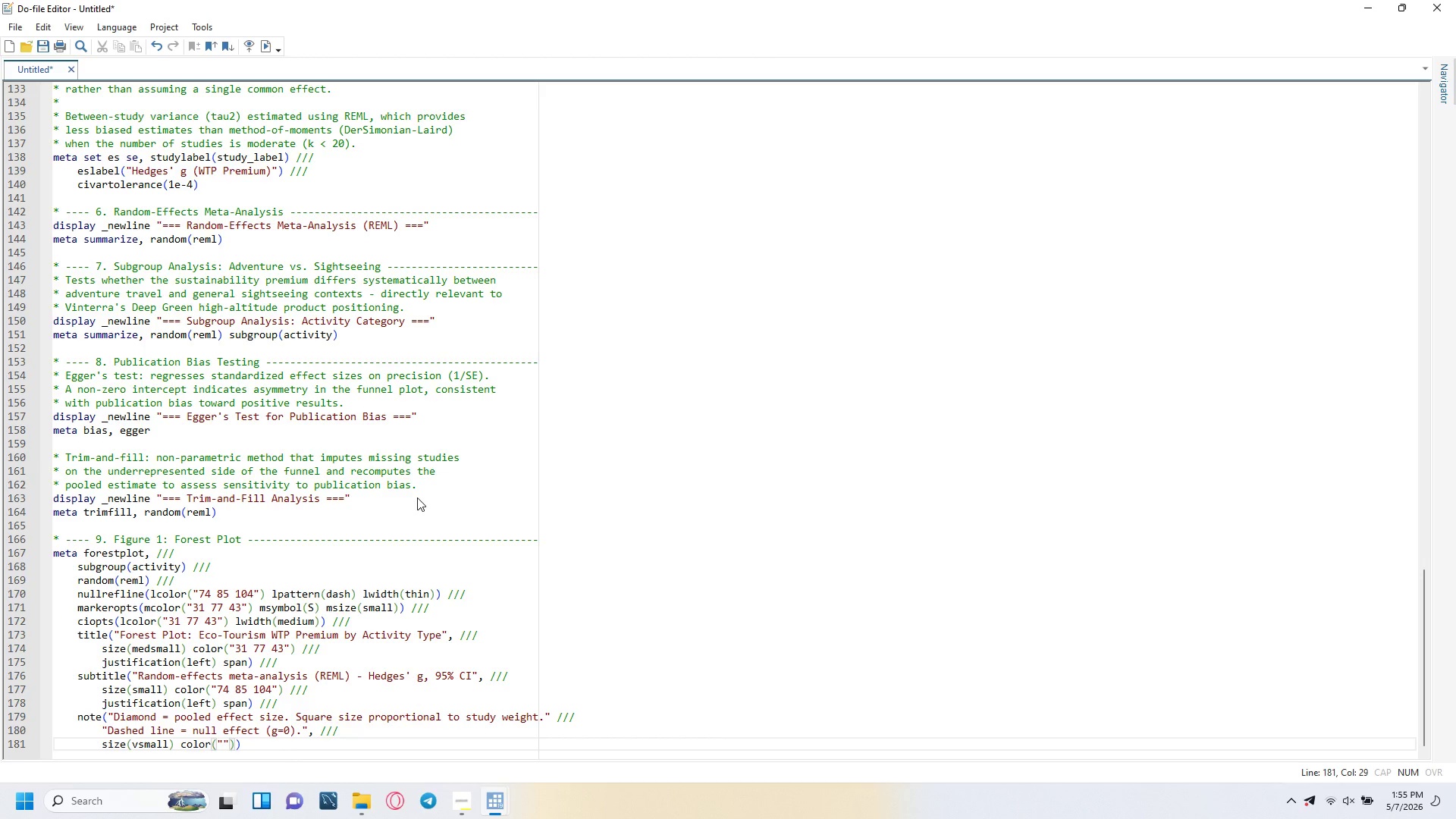 
type(74 86 104)
 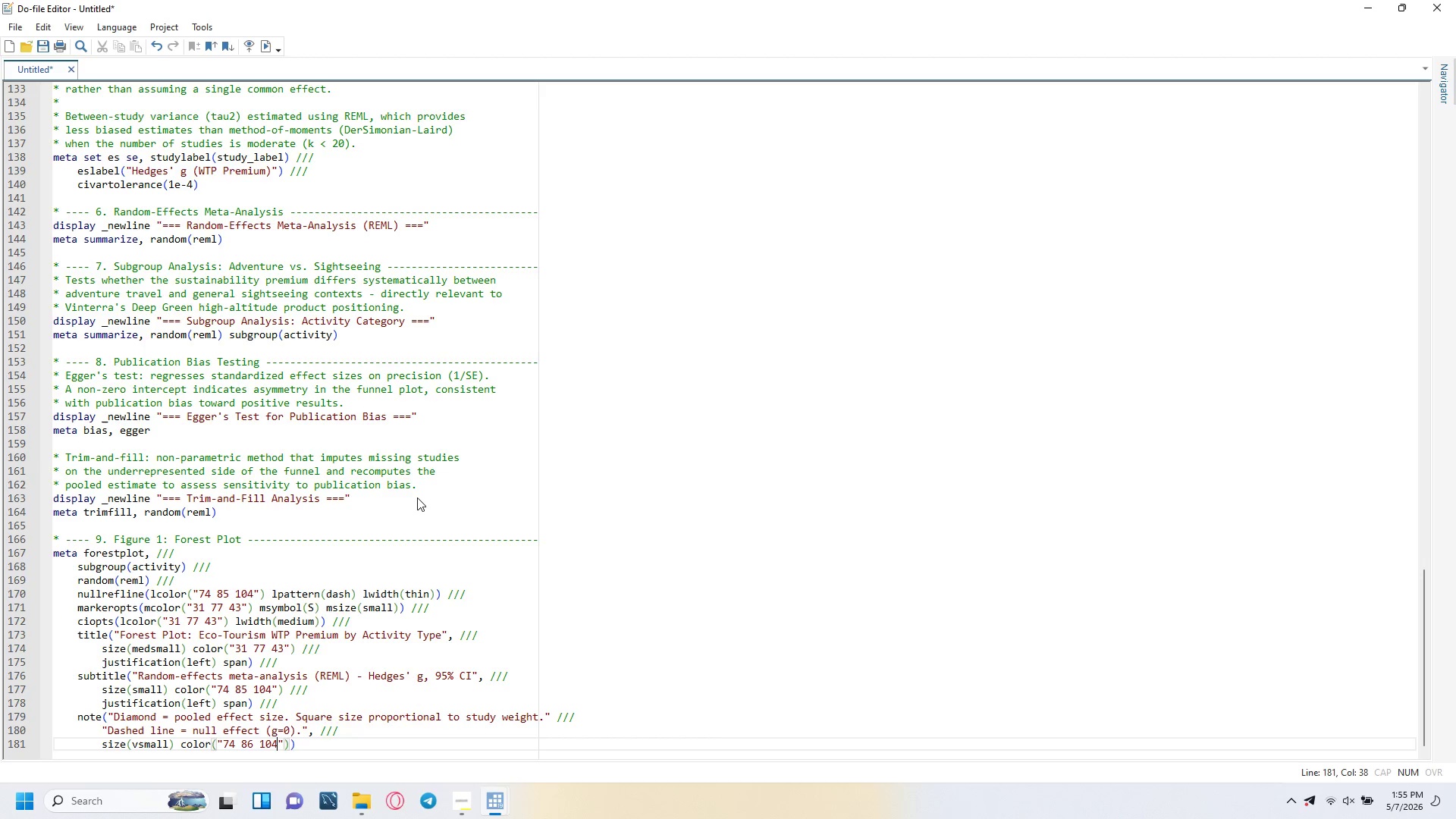 
key(ArrowRight)
 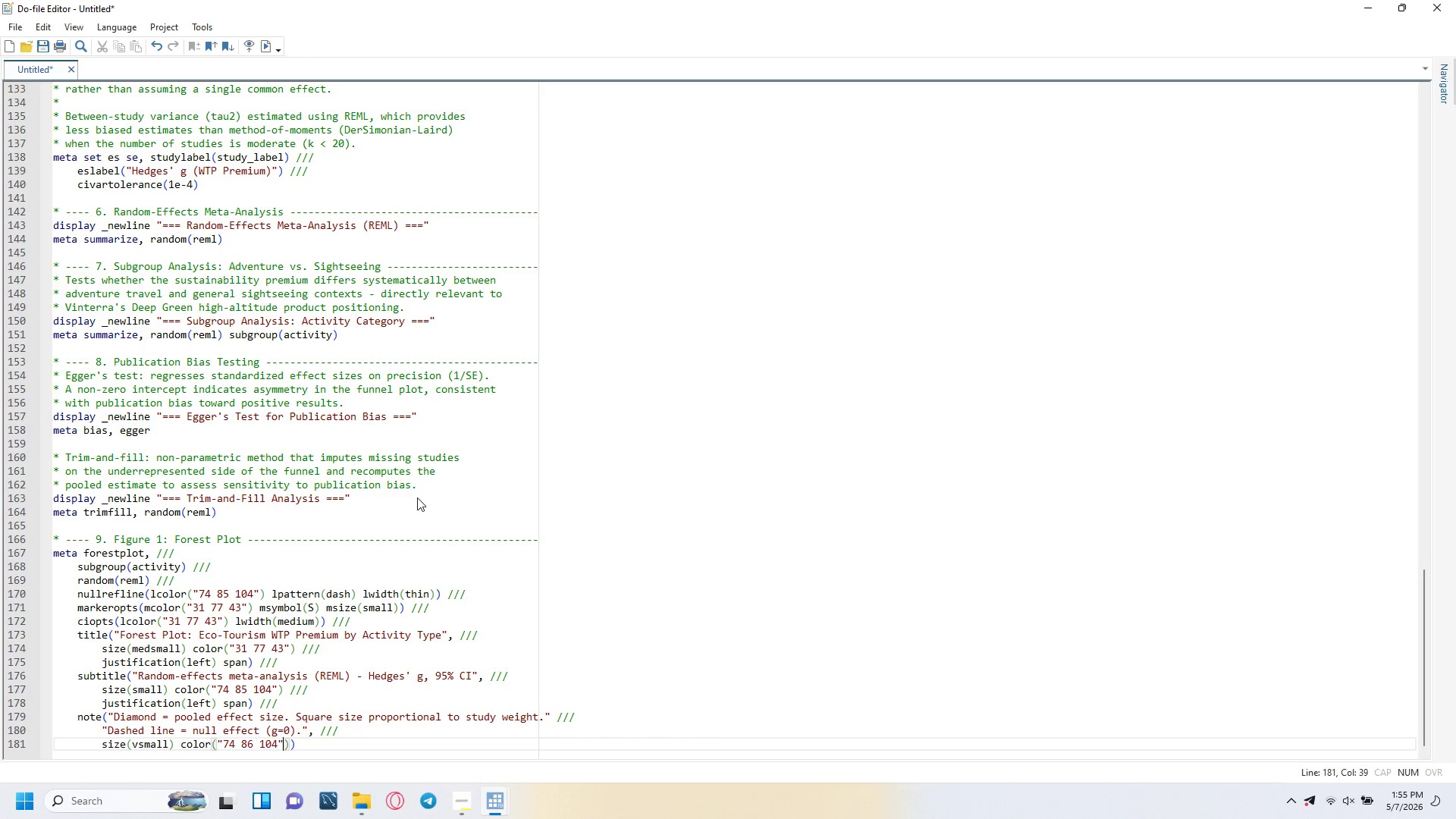 
key(ArrowRight)
 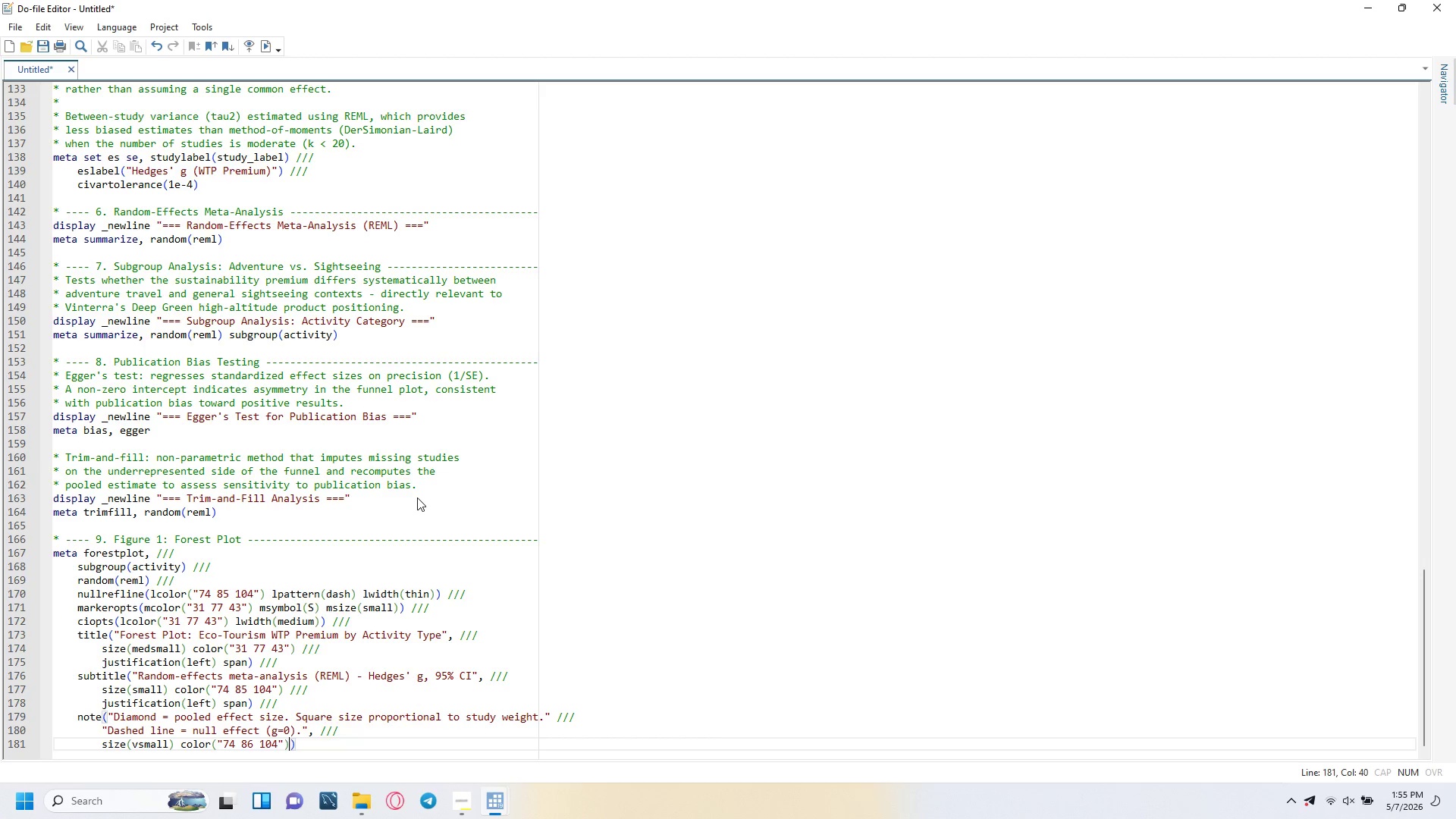 
type( span)
 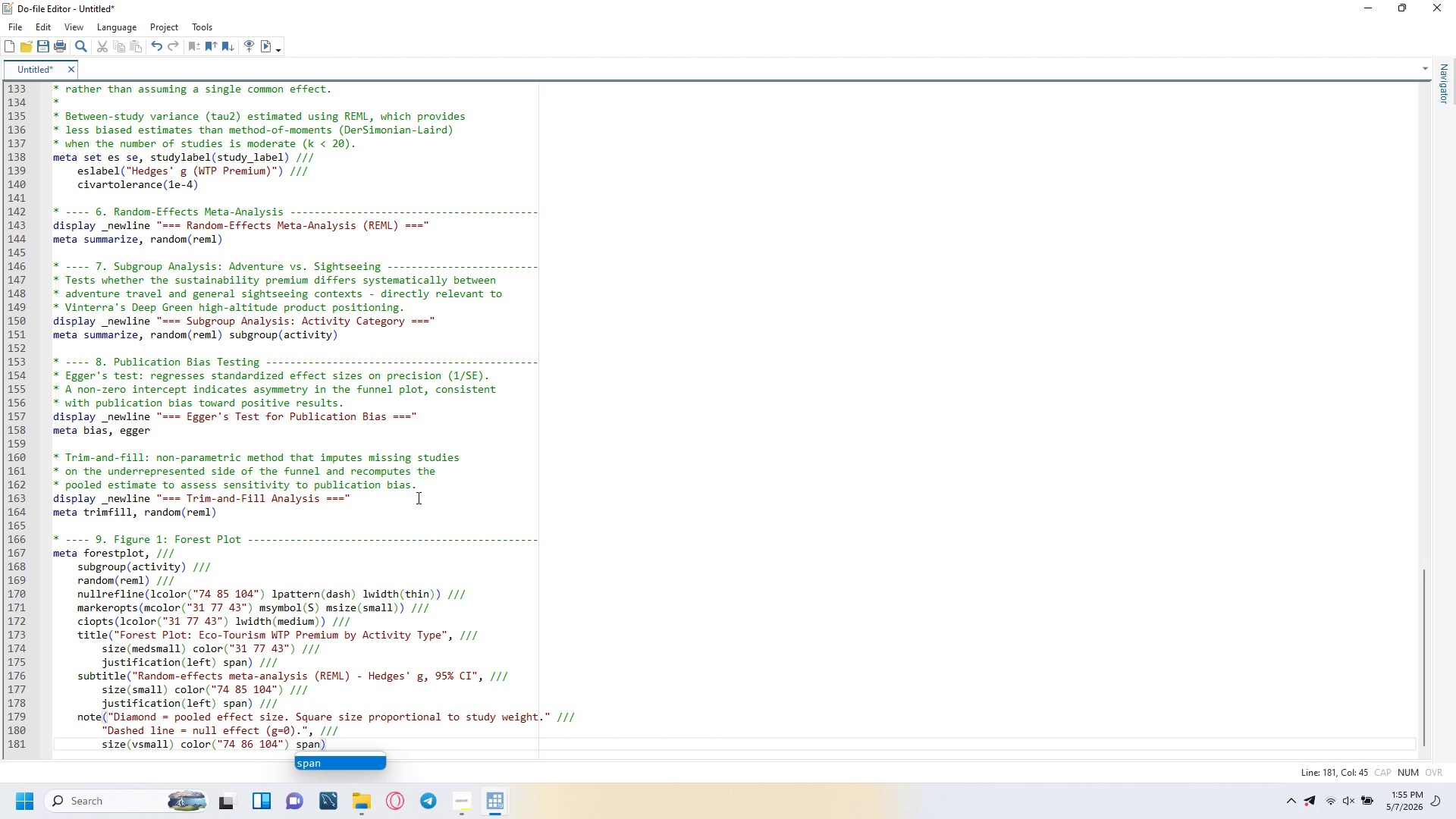 
key(ArrowRight)
 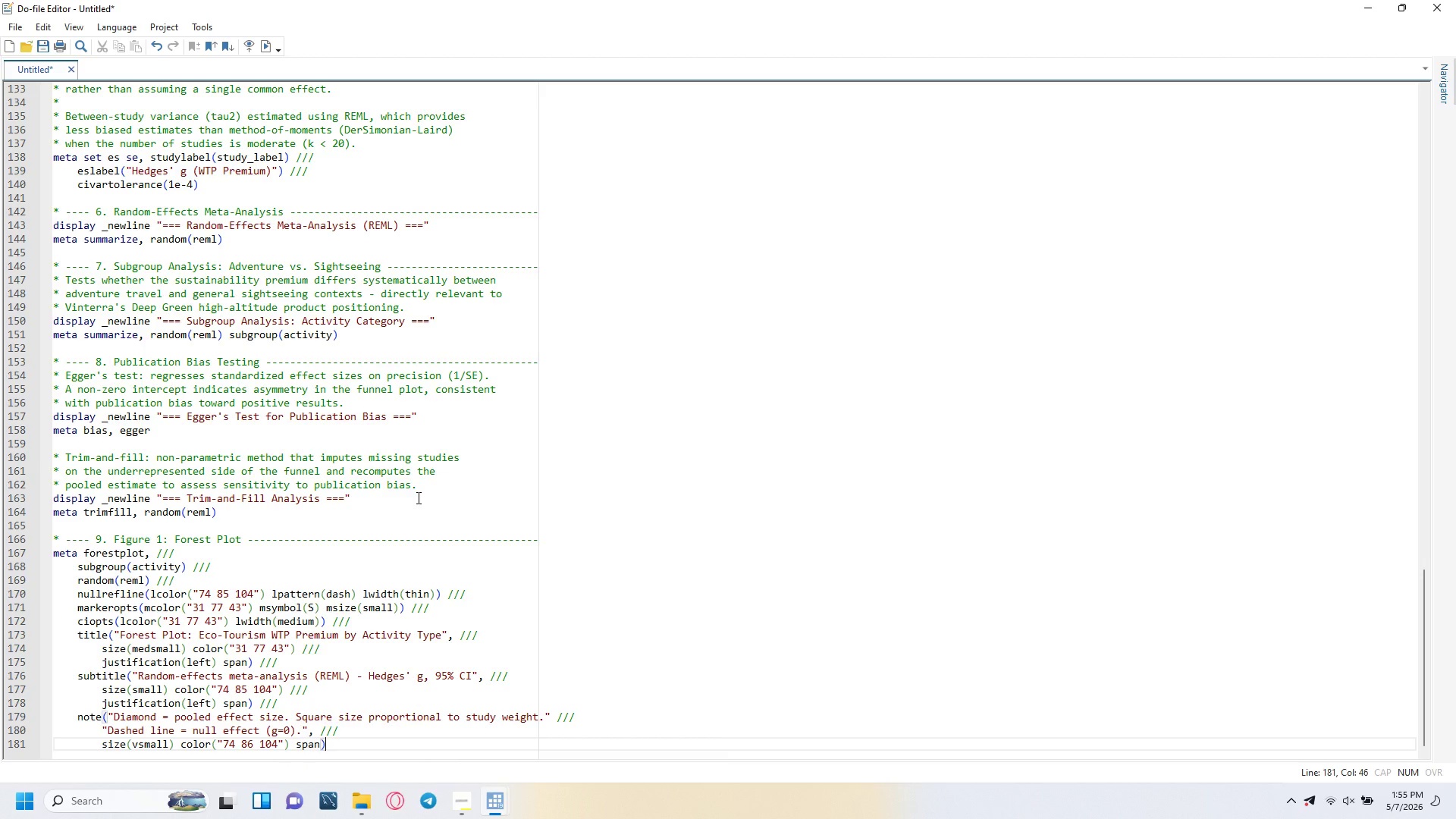 
key(Space)
 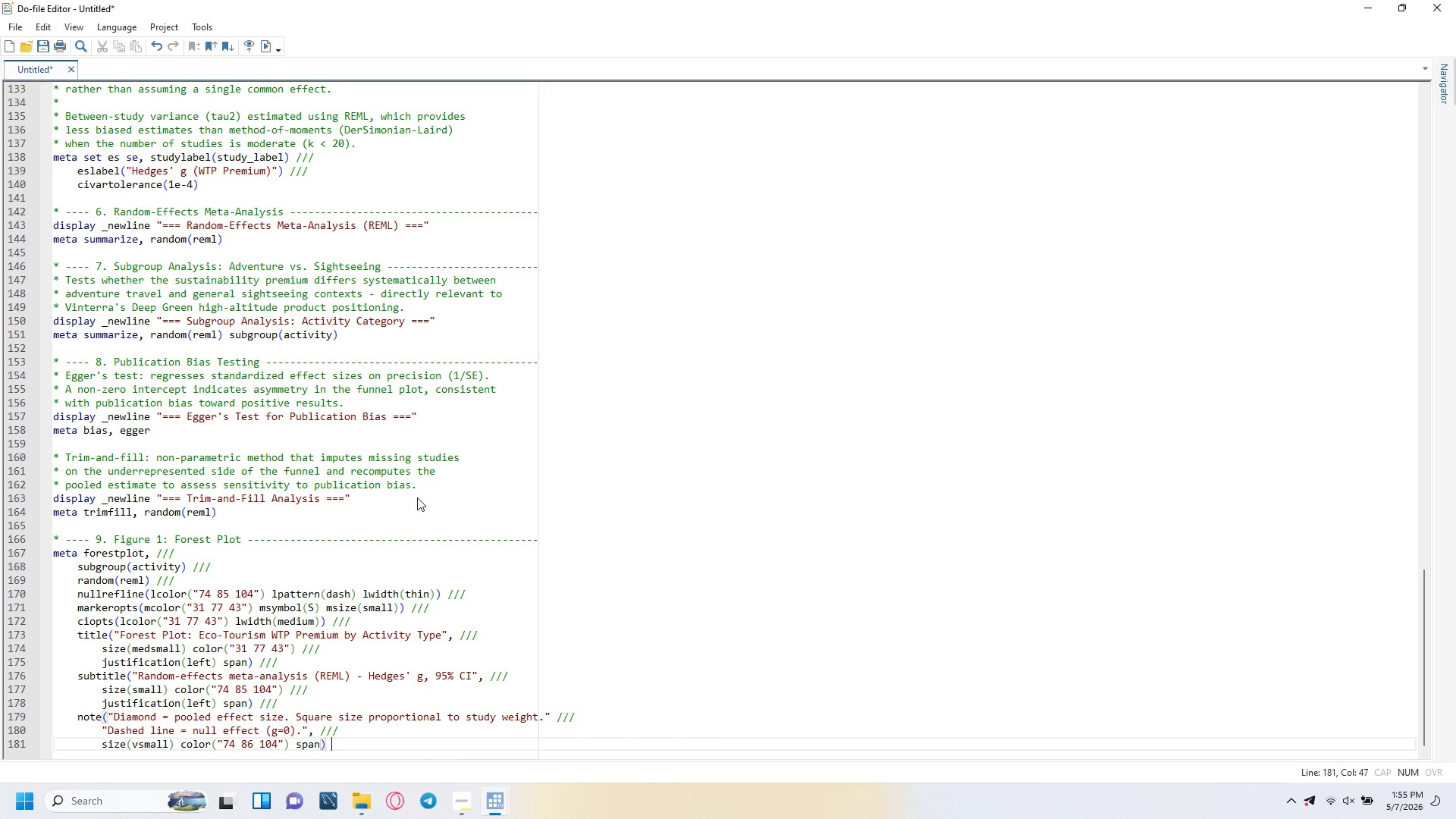 
key(Slash)
 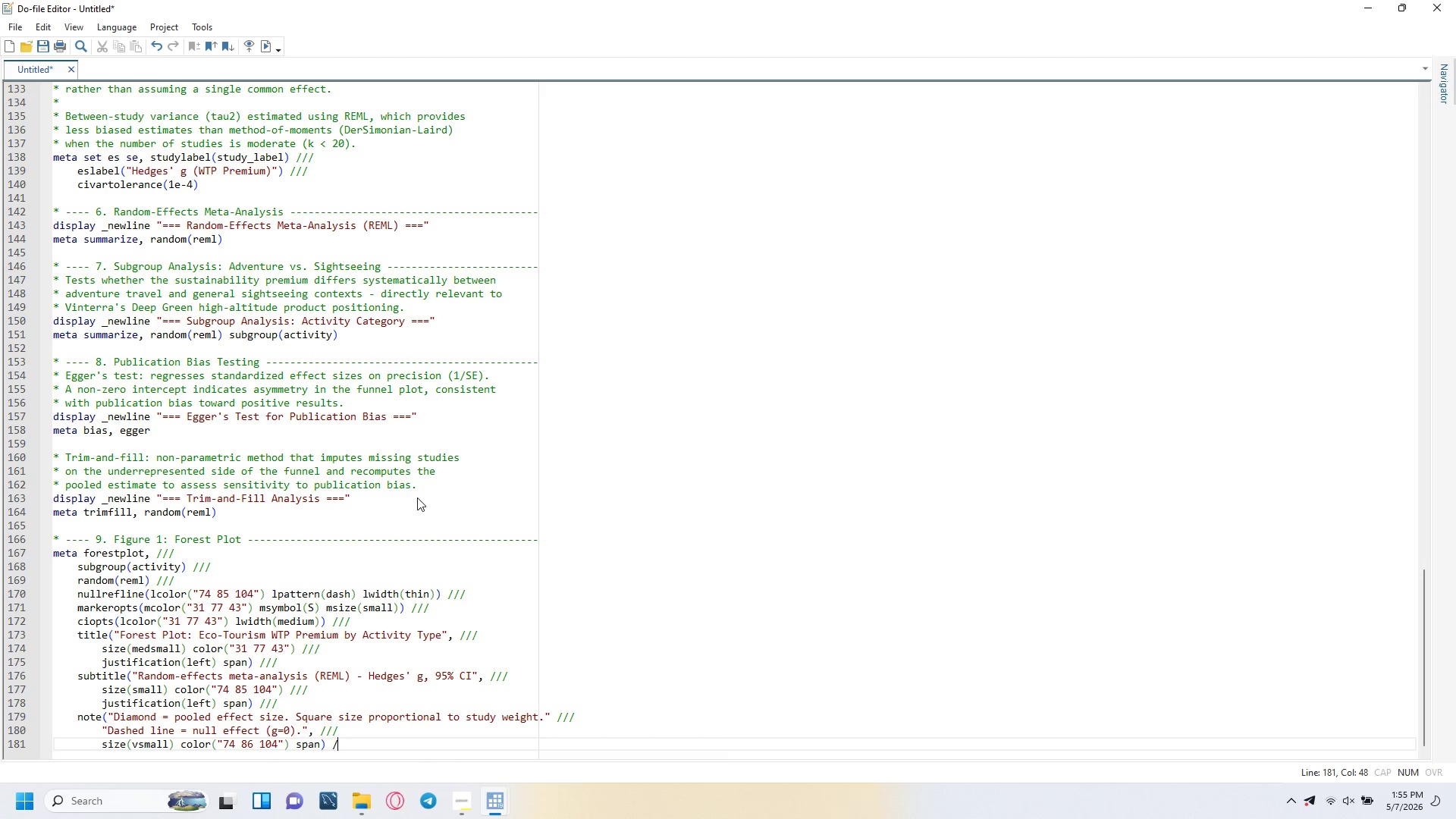 
key(Slash)
 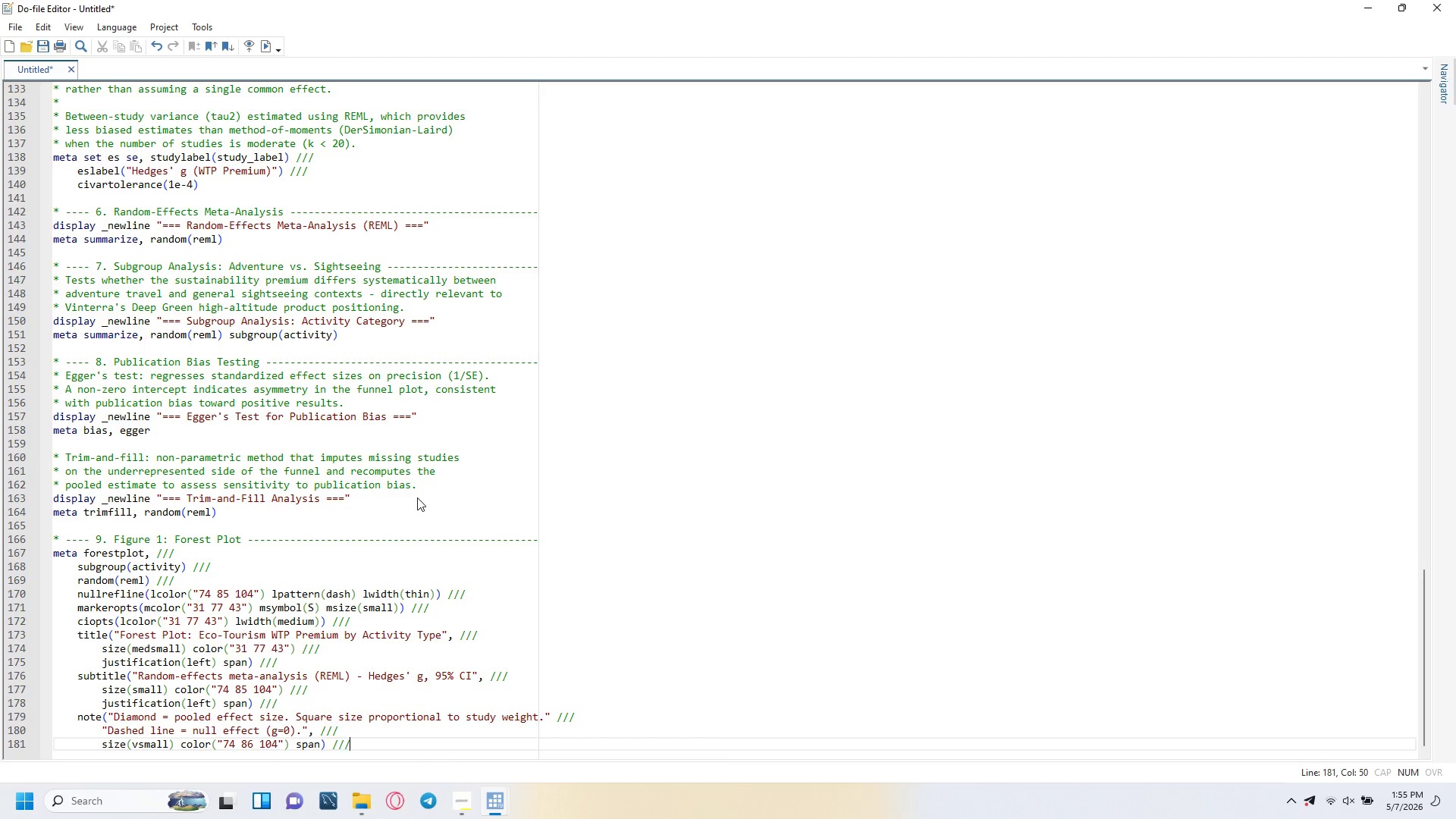 
key(Slash)
 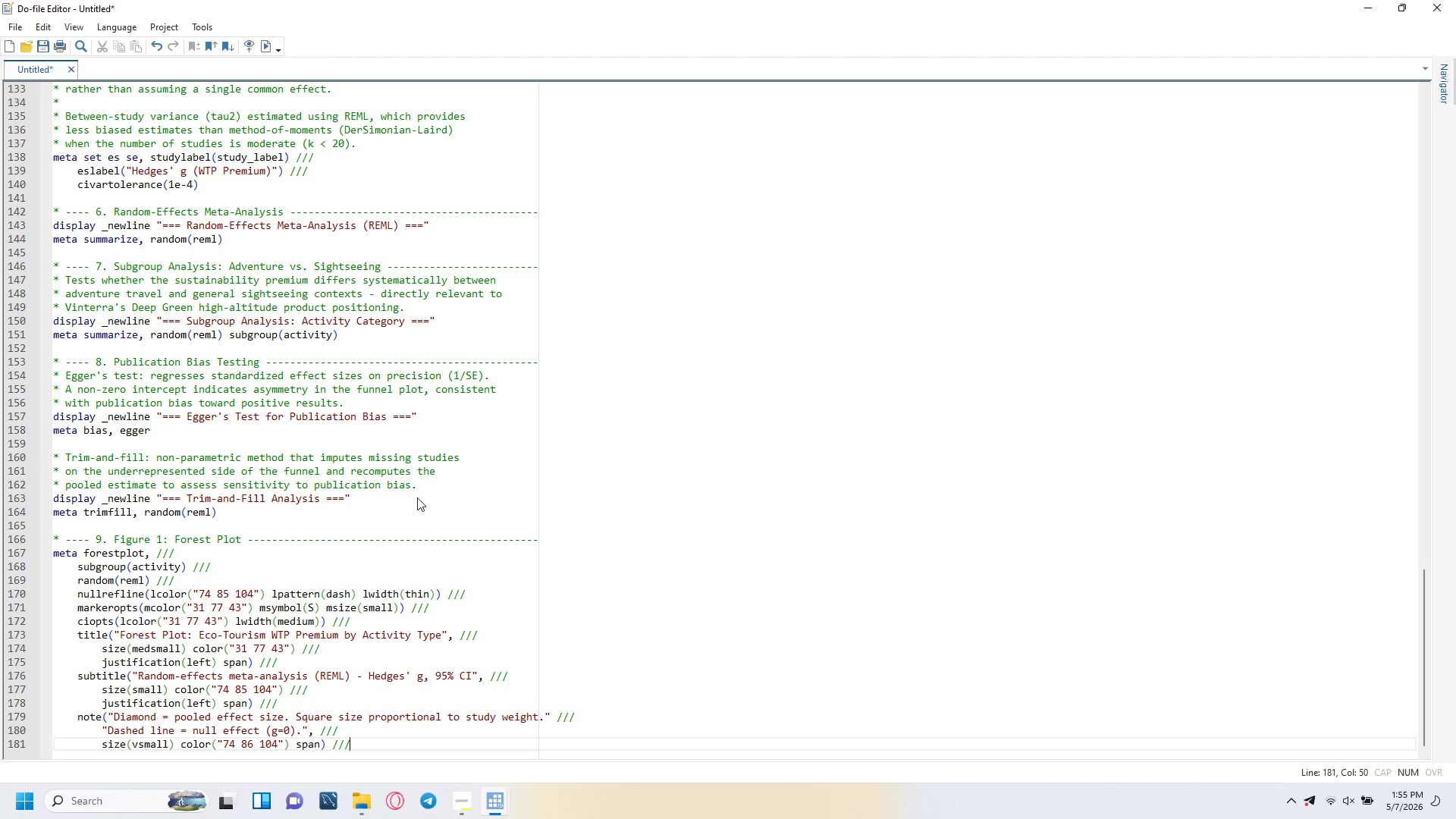 
key(Enter)
 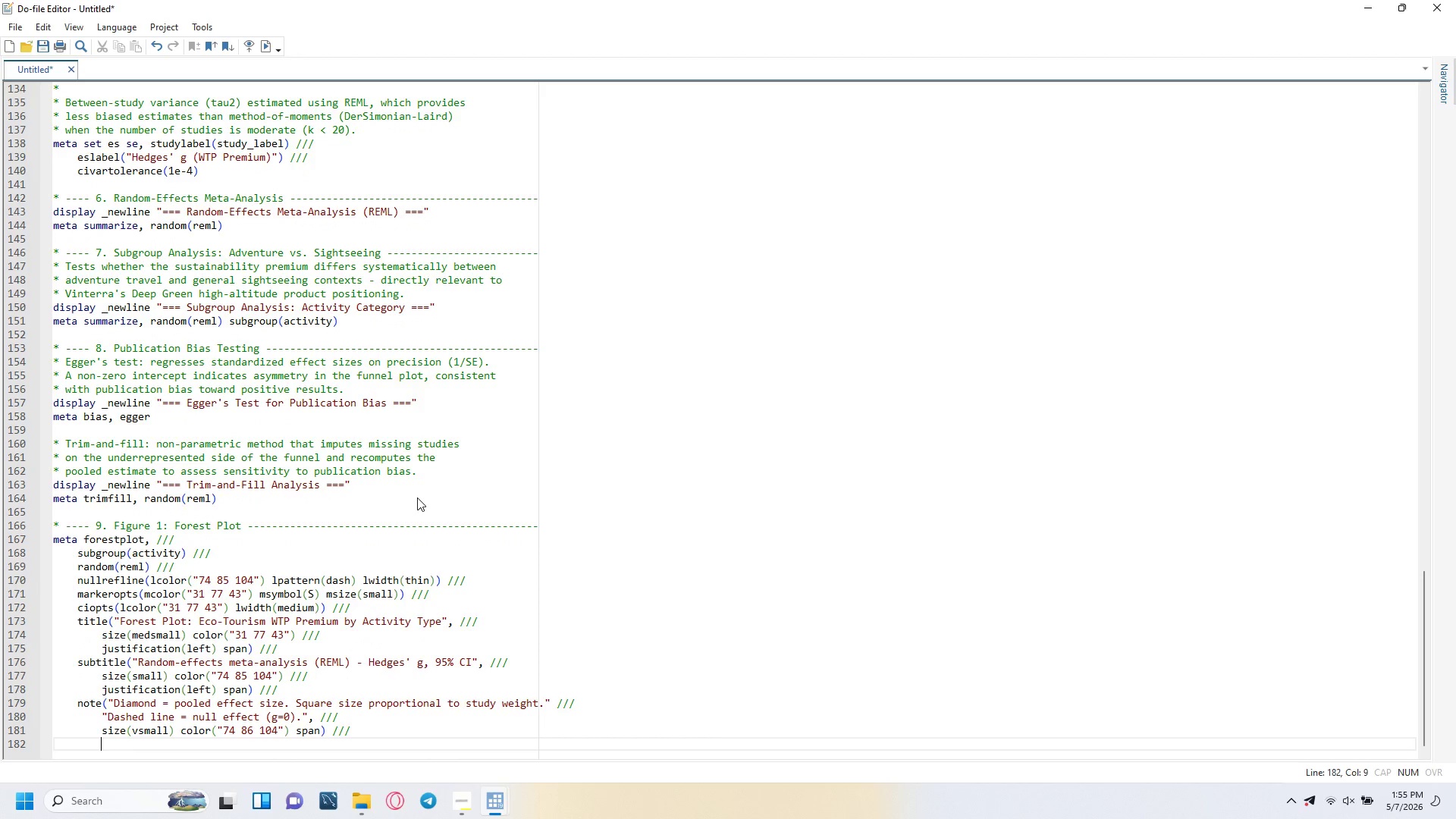 
key(Backspace)
type(graphregion(color9"248 246 240)
 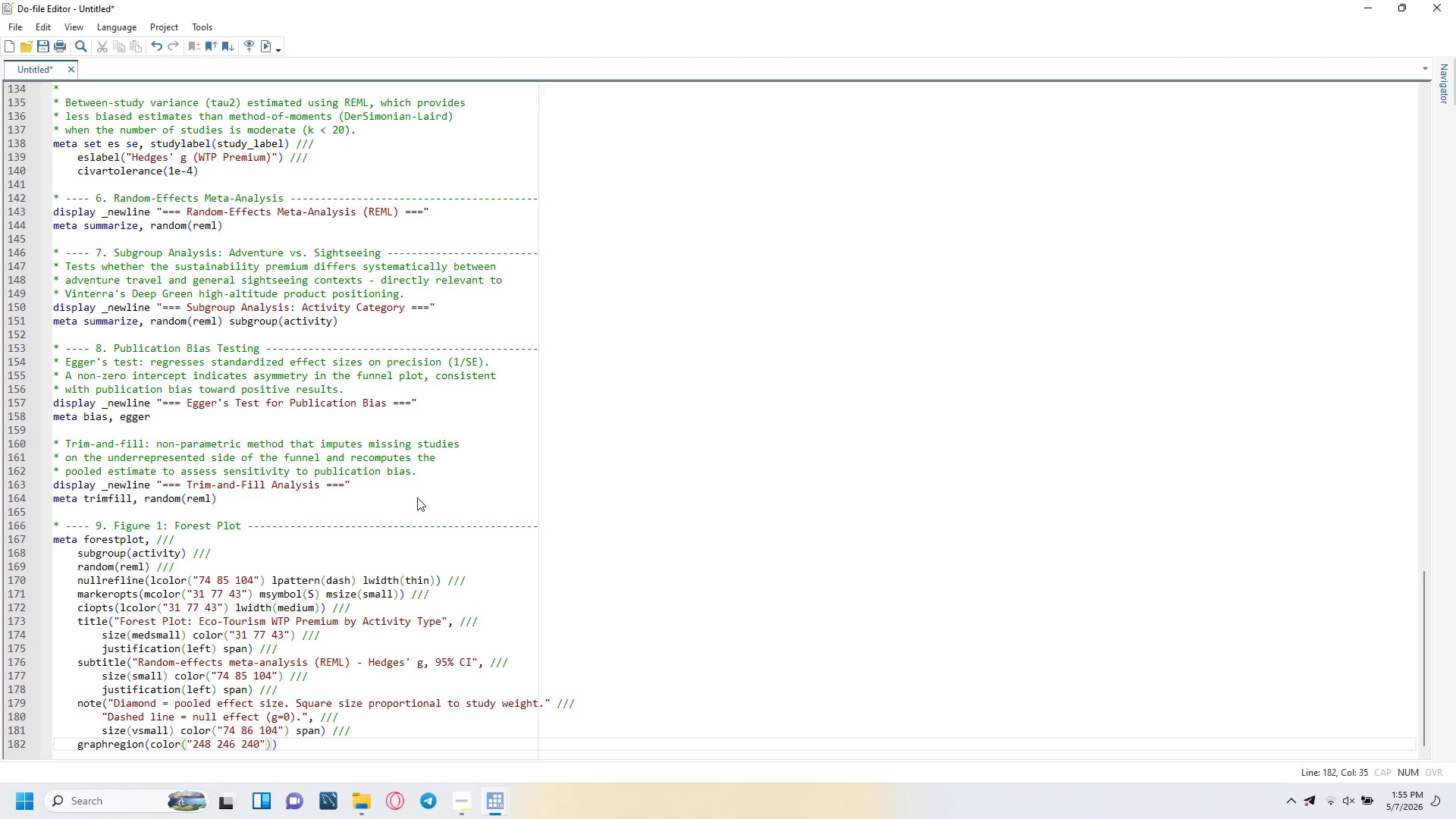 
key(ArrowRight)
 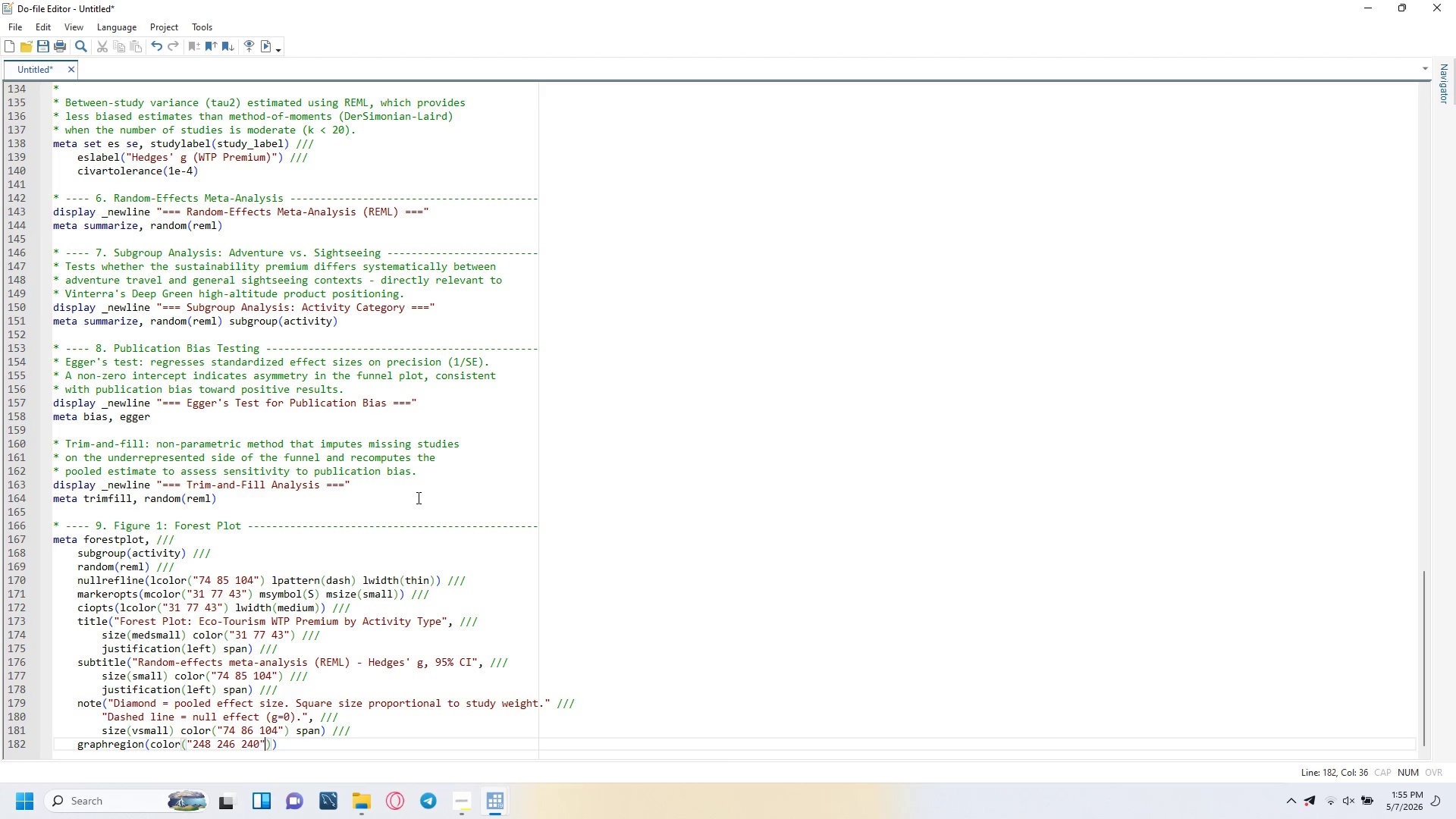 
key(ArrowRight)
 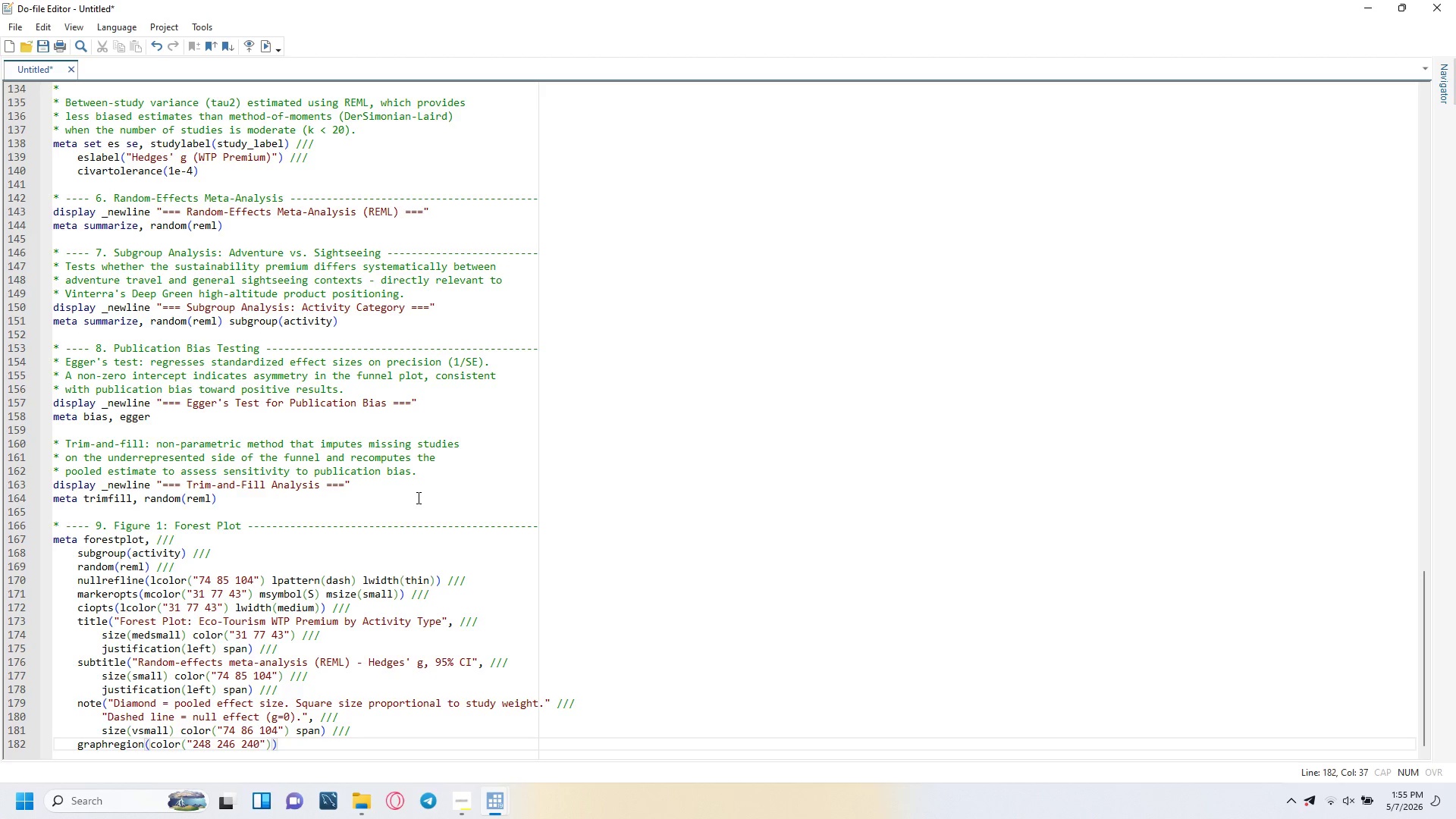 
type( lcolor(none)
 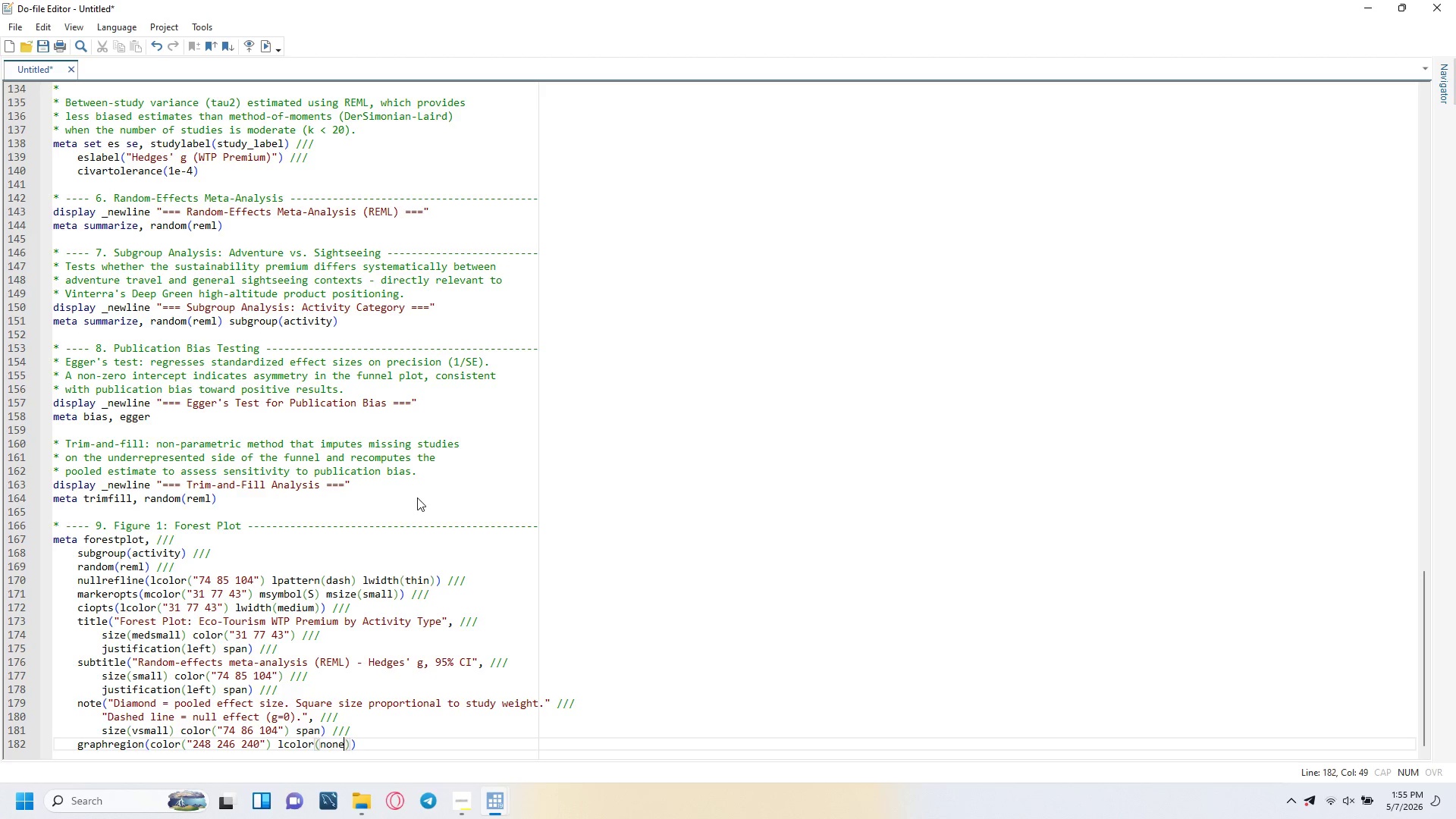 
key(ArrowRight)
 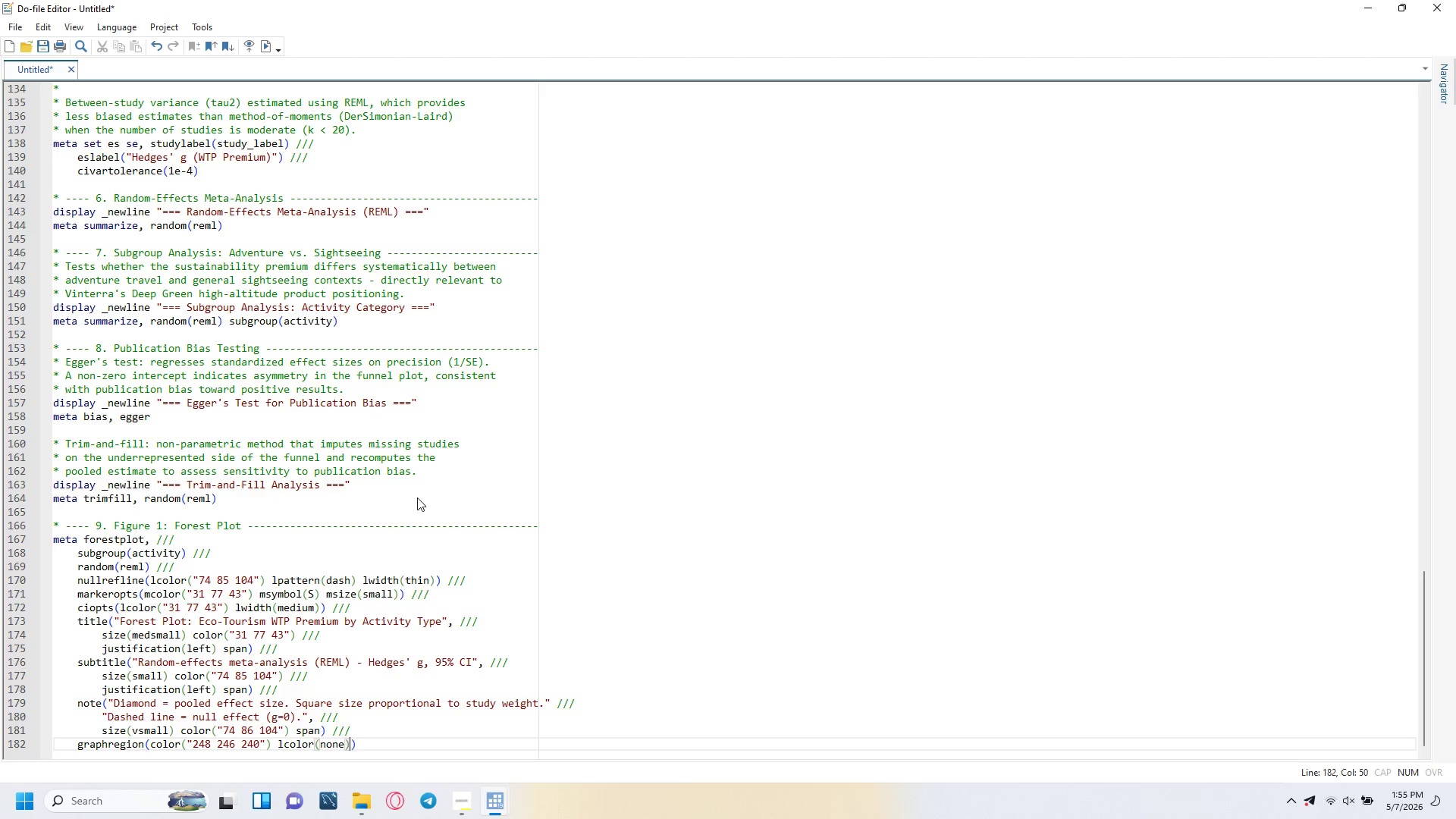 
key(ArrowRight)
 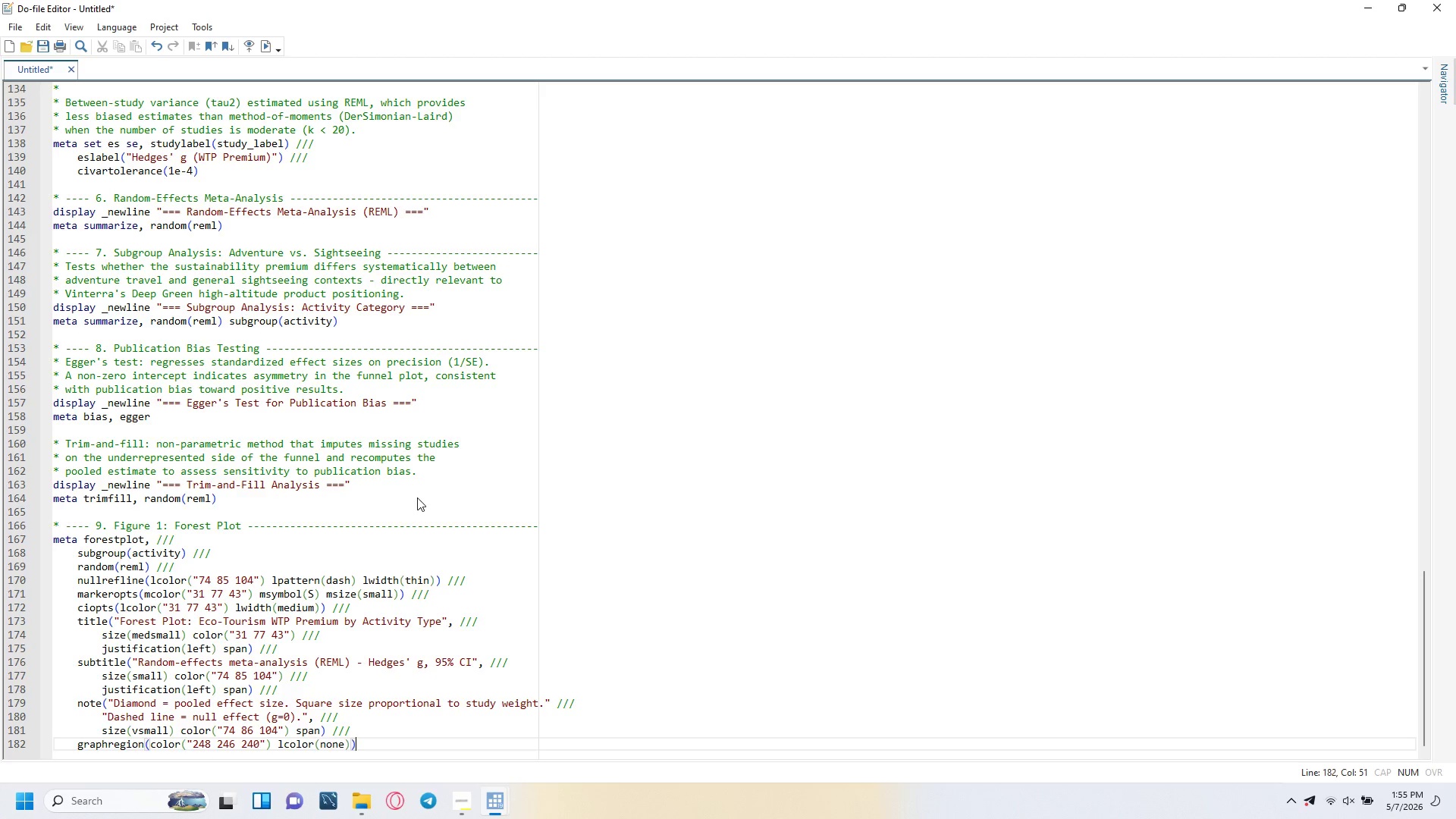 
key(Space)
 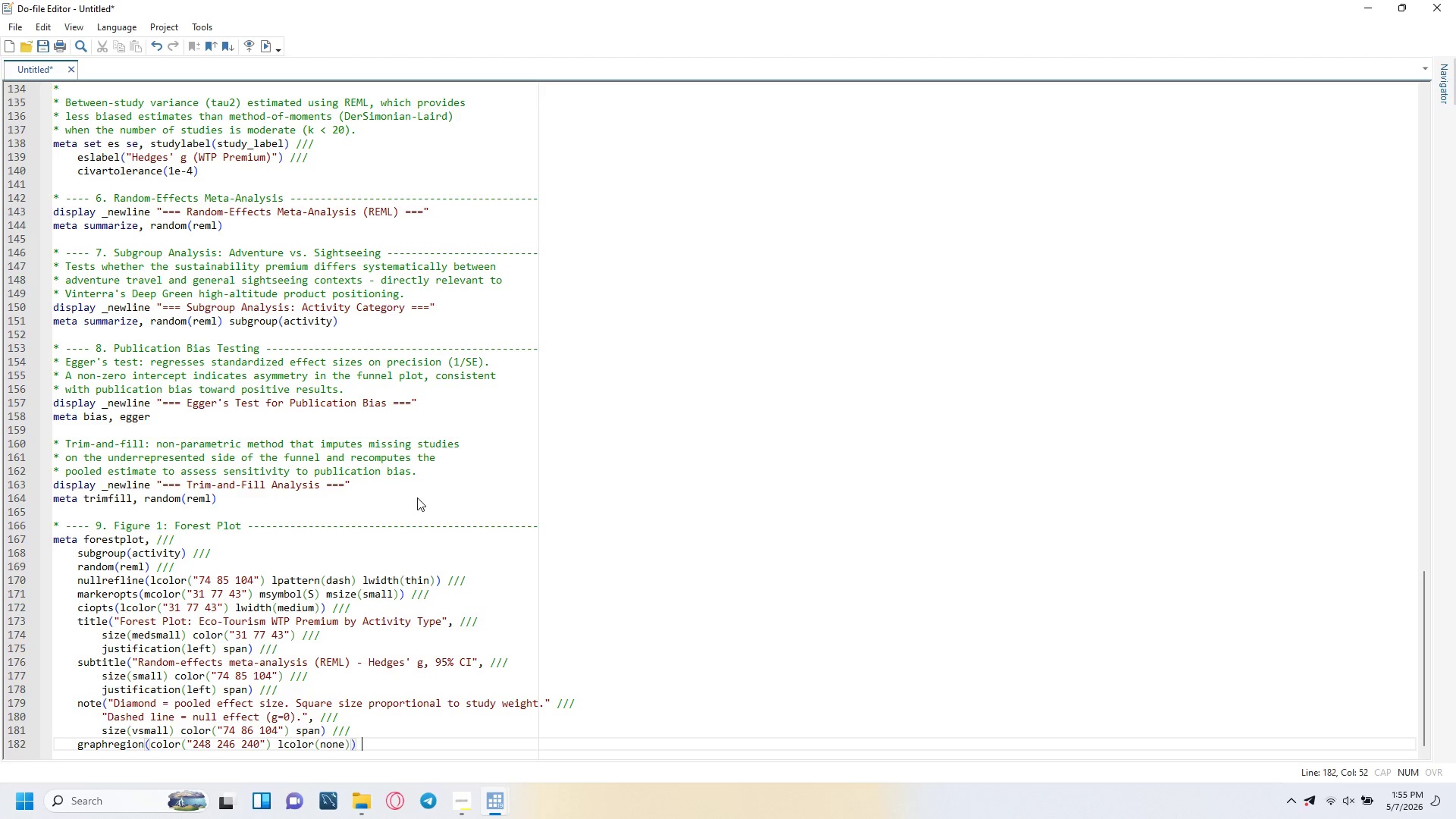 
key(Slash)
 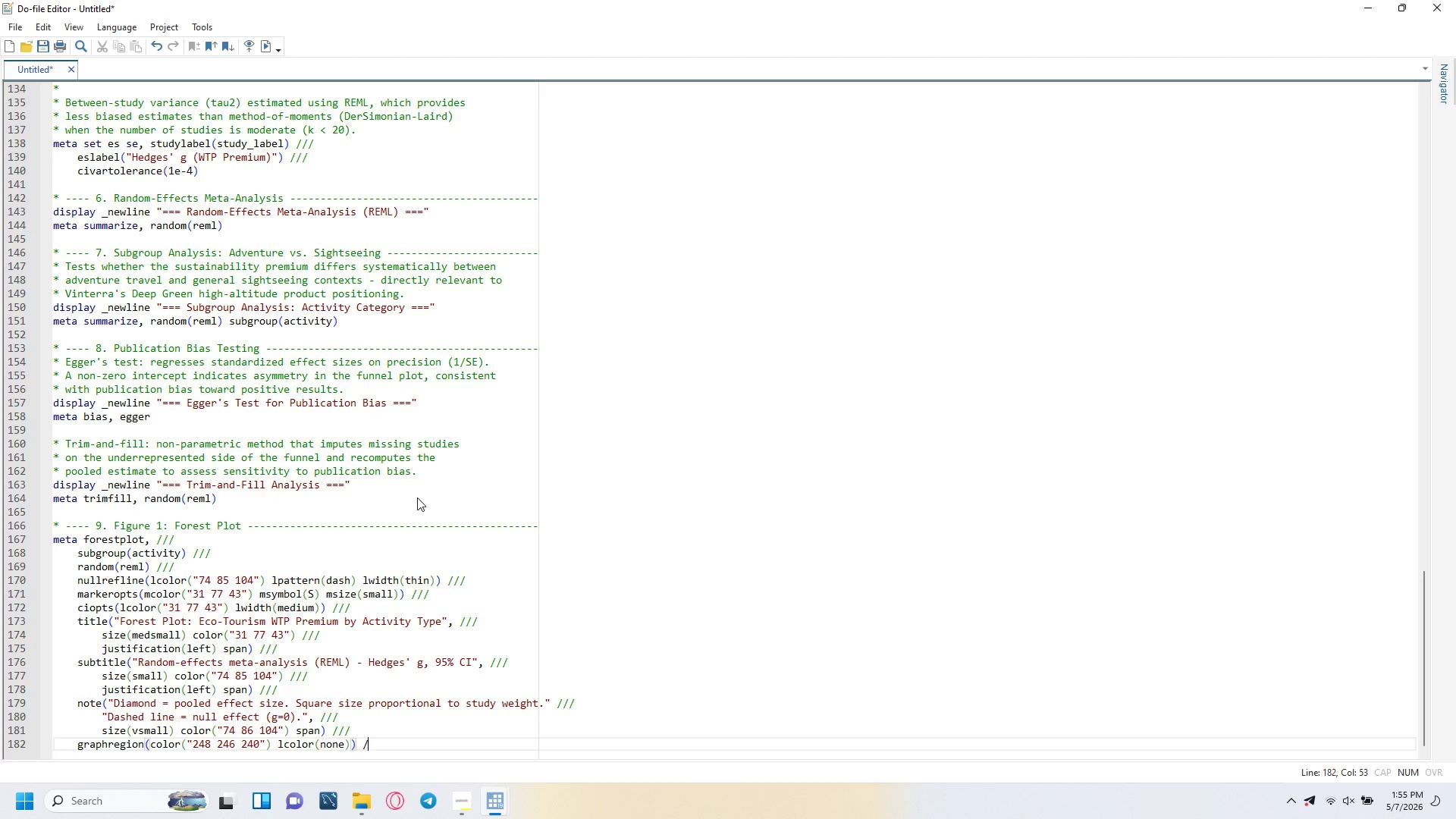 
key(Slash)
 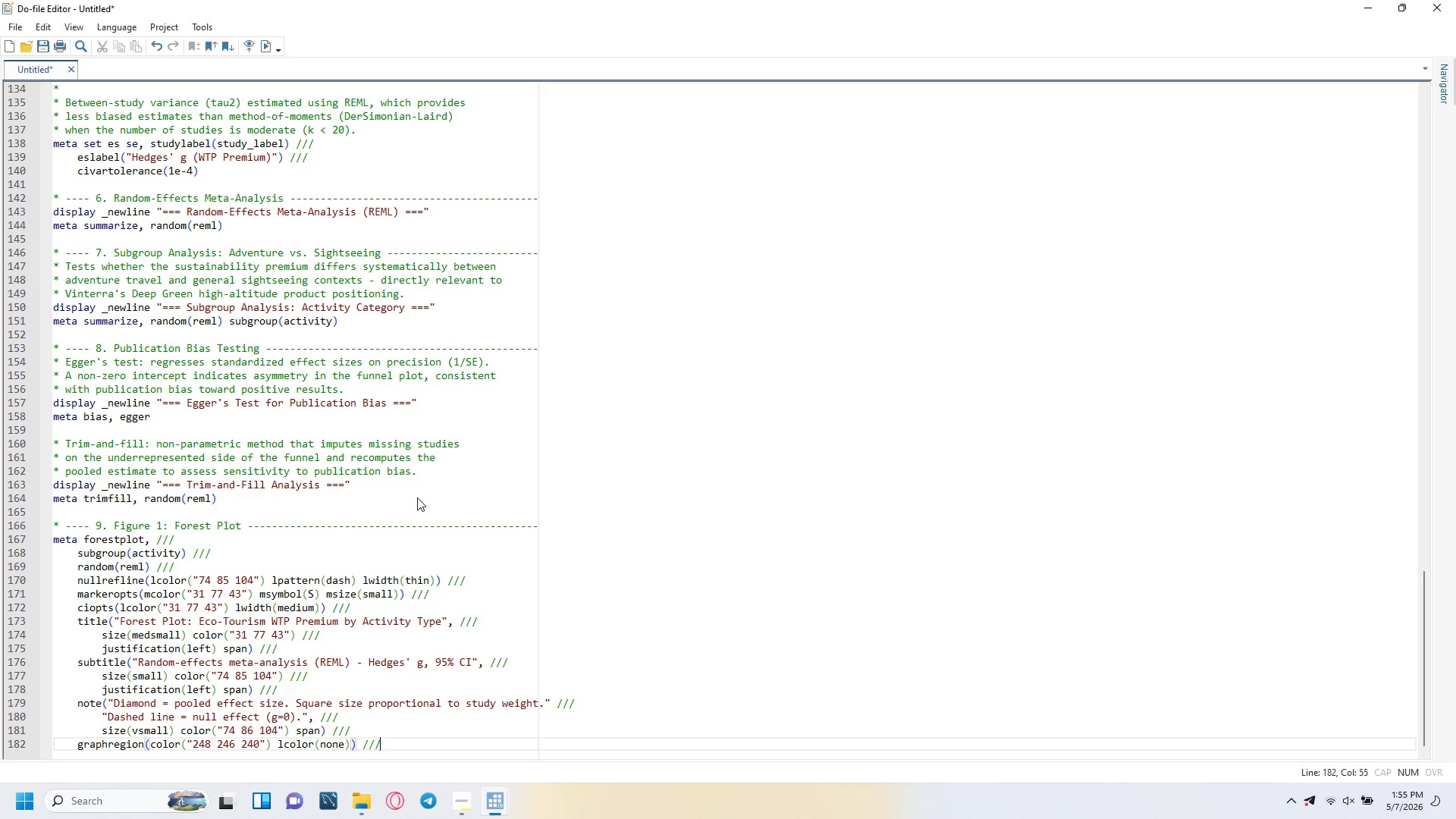 
key(Slash)
 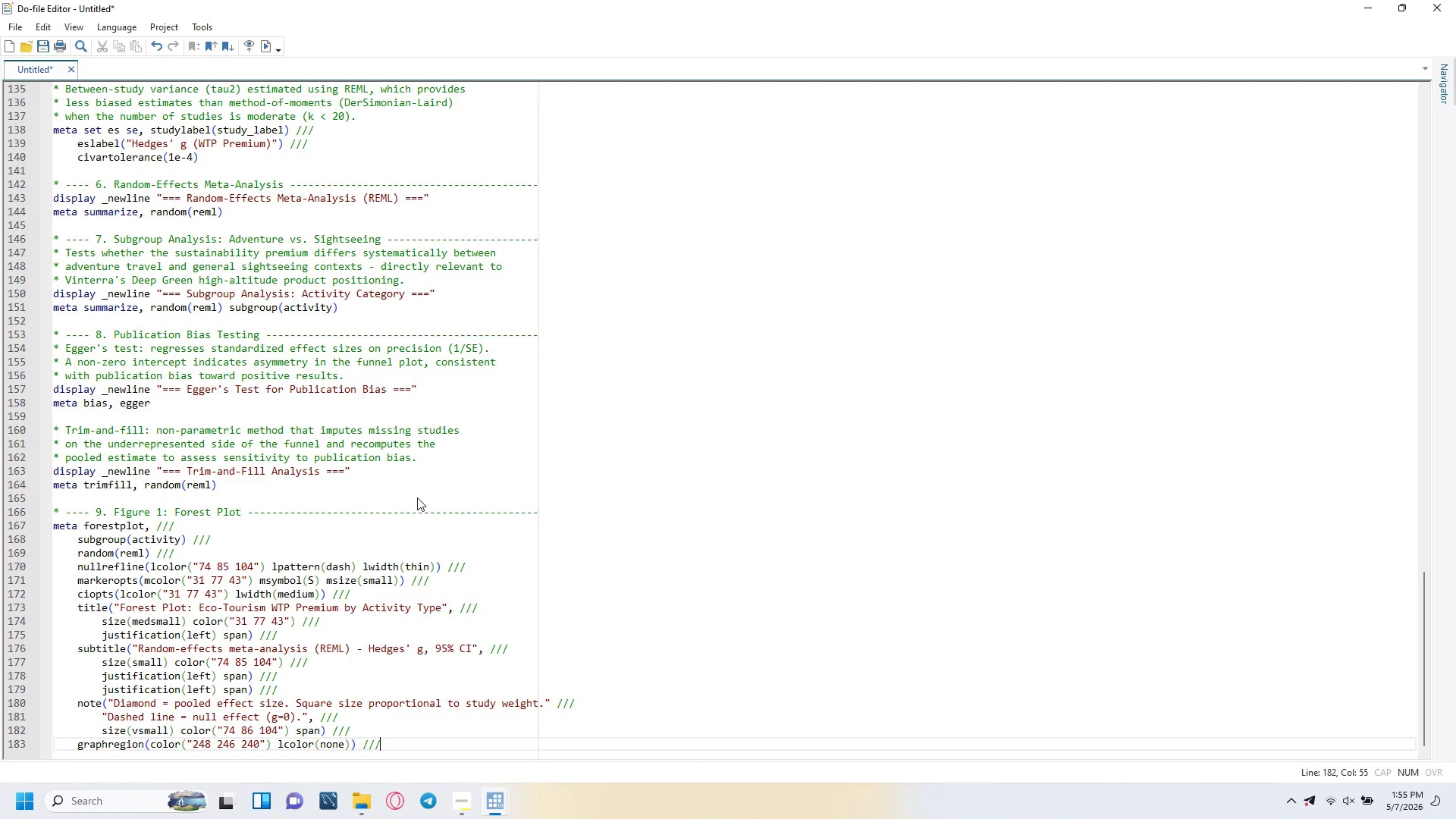 
key(Enter)
 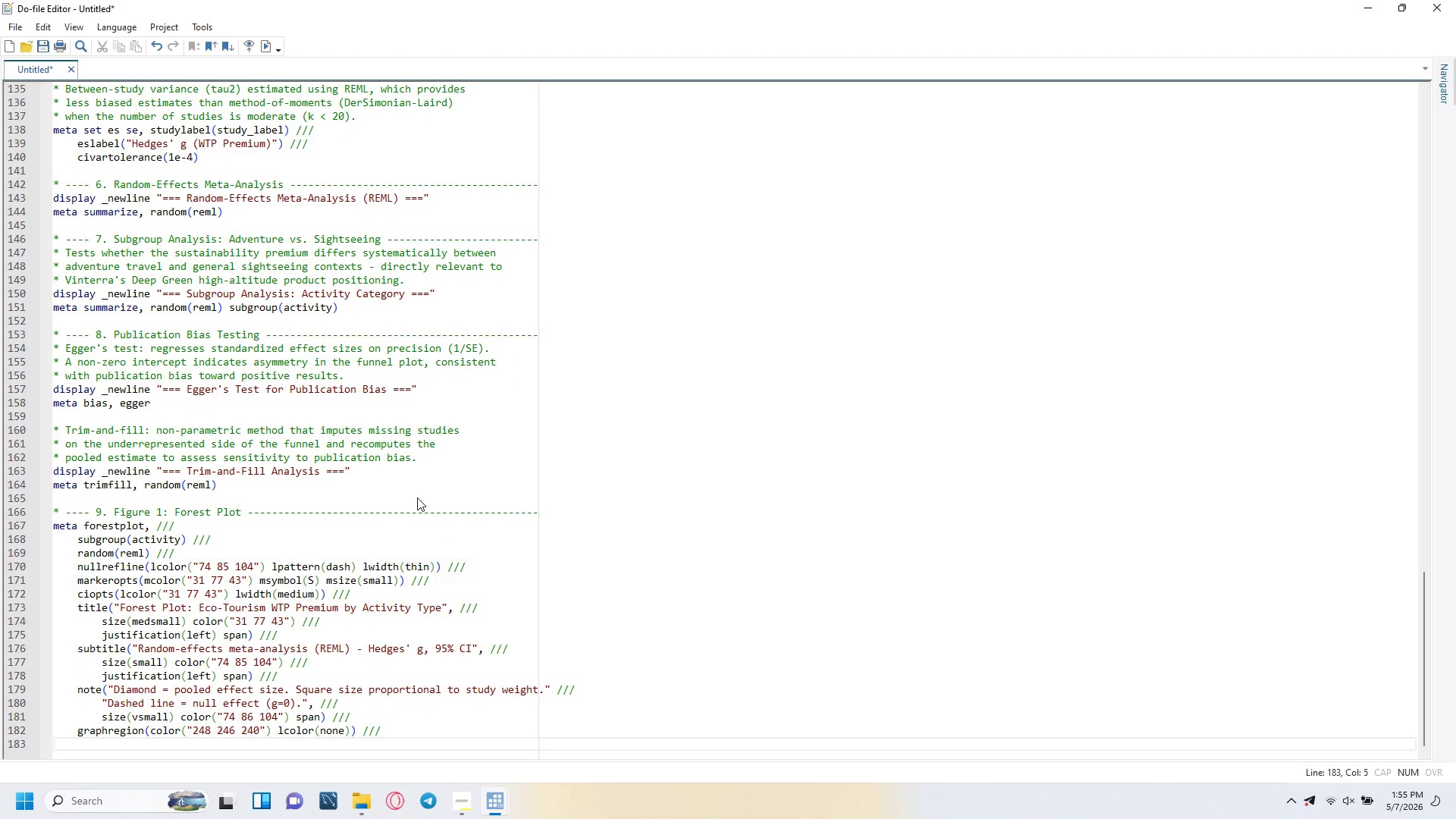 
type(ysize(10)
 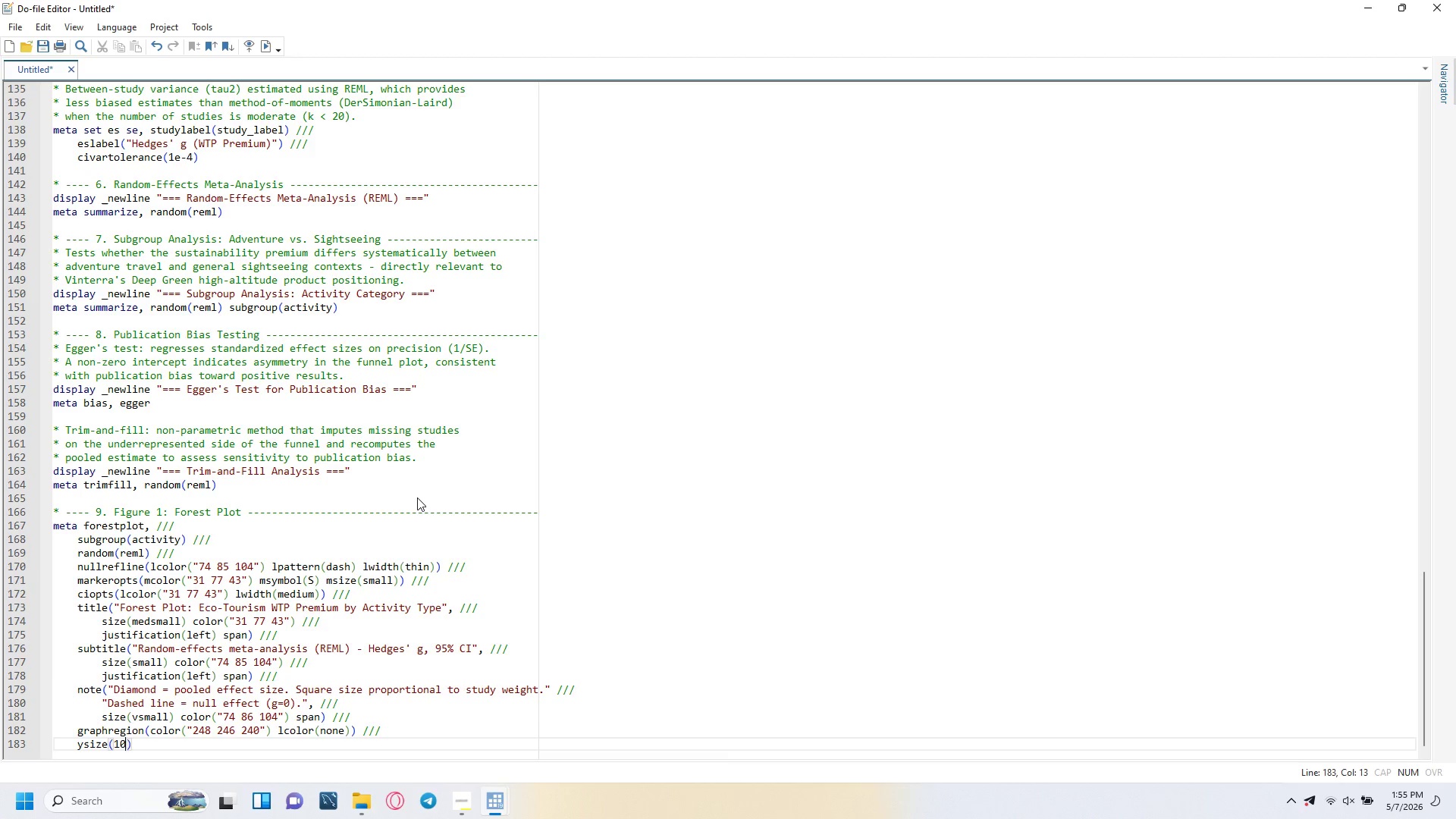 
key(ArrowRight)
 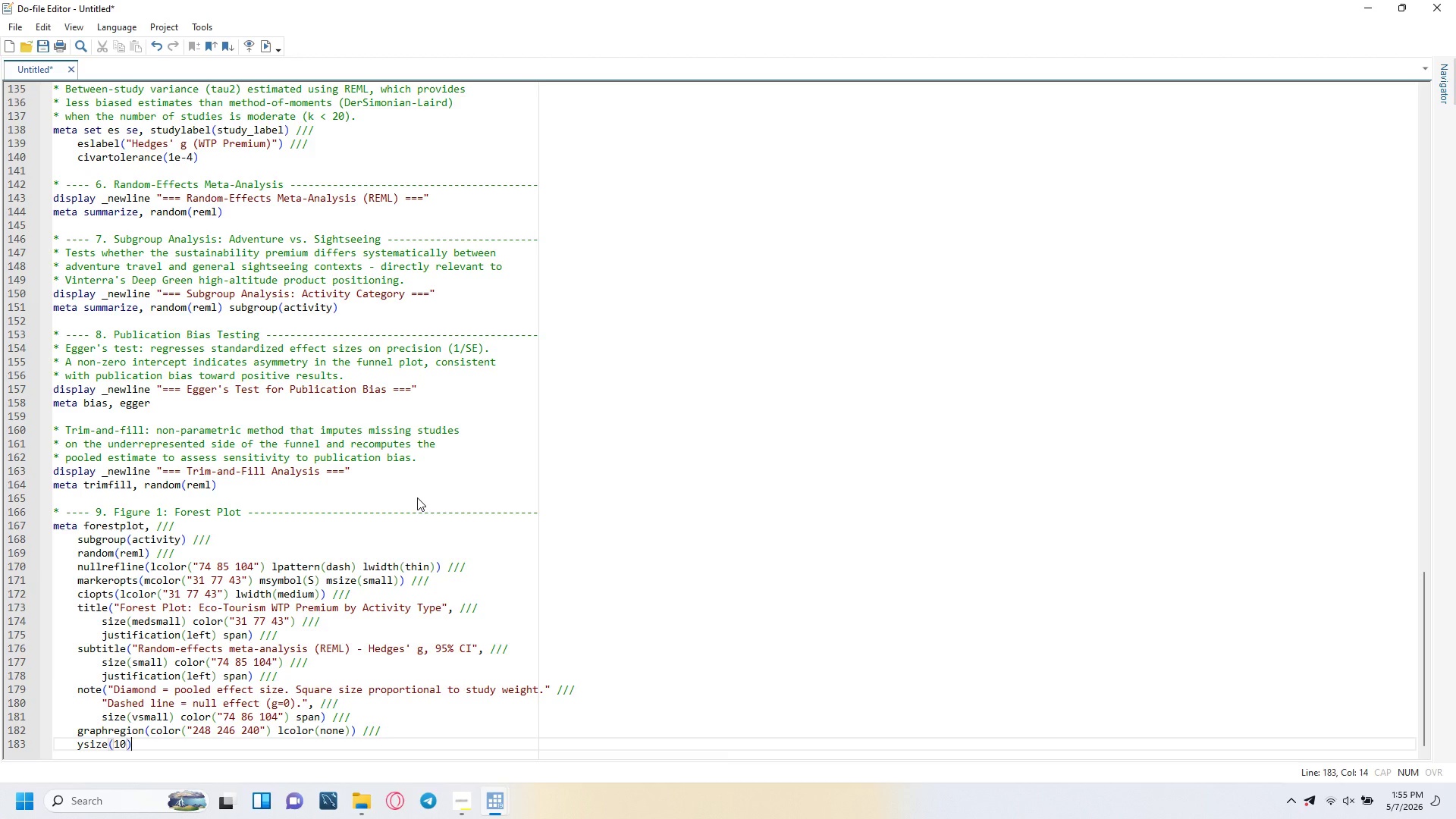 
type( xsize(12)
 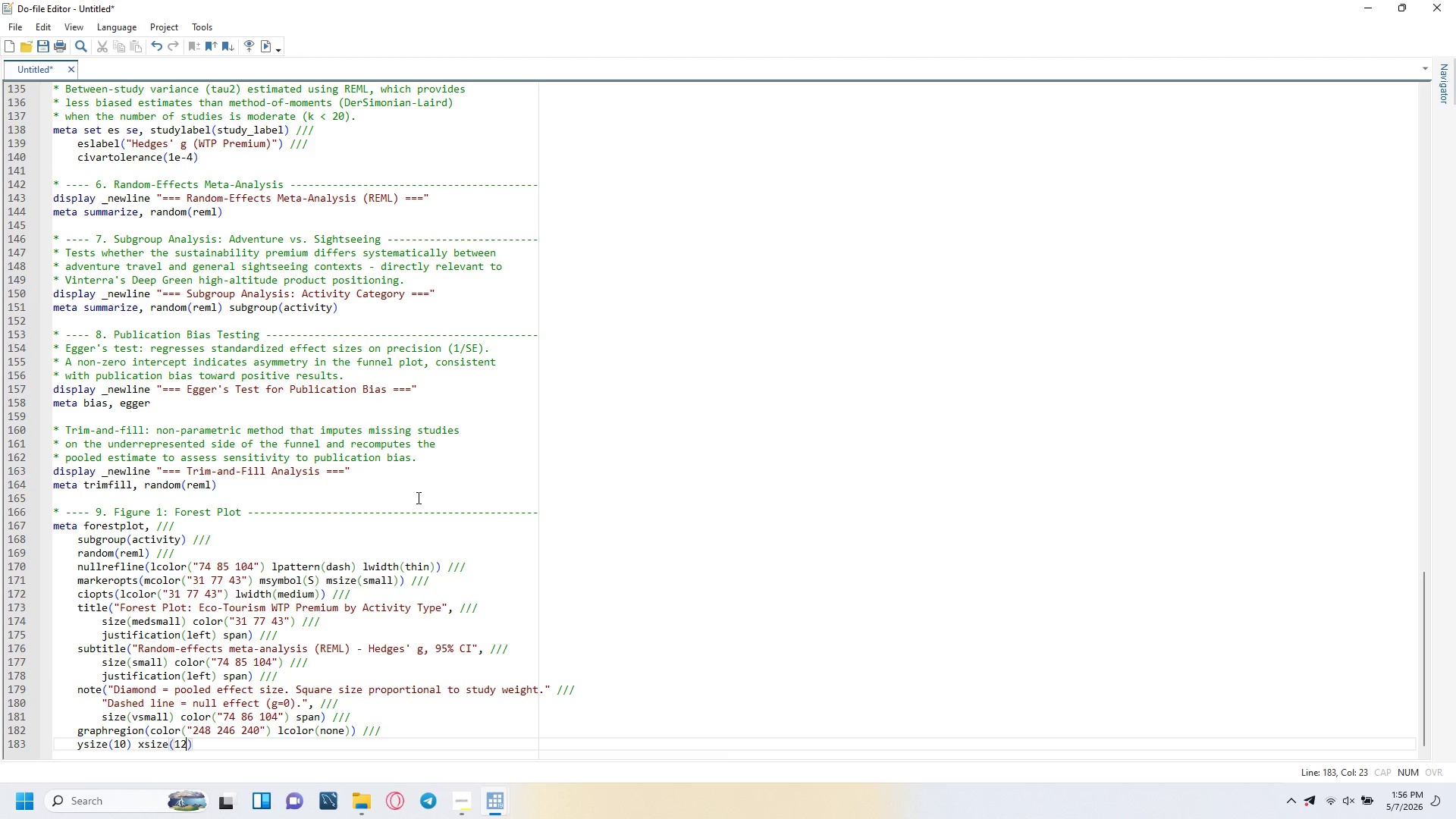 
key(Numpad0)
 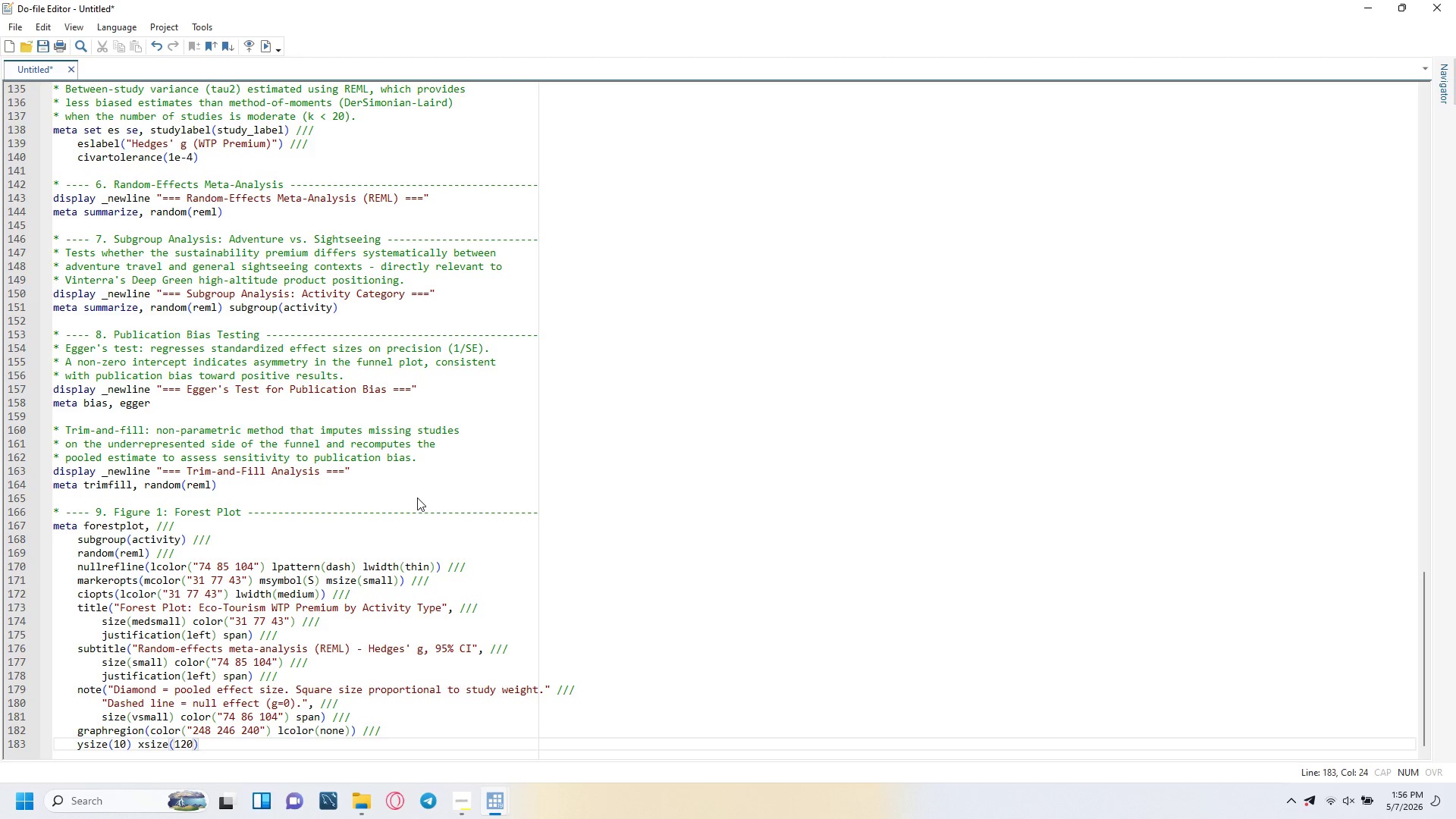 
key(Backspace)
 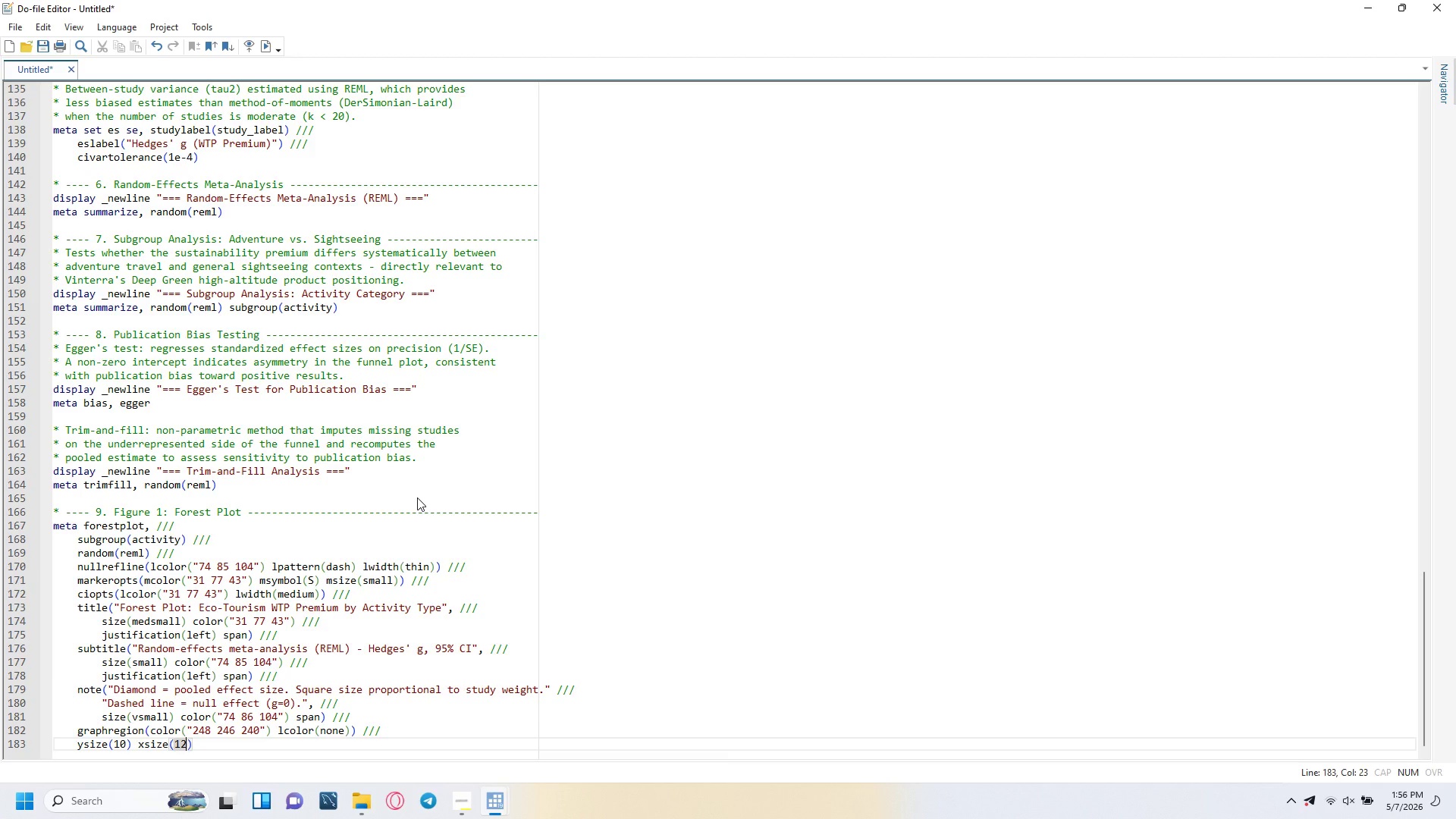 
key(ArrowRight)
 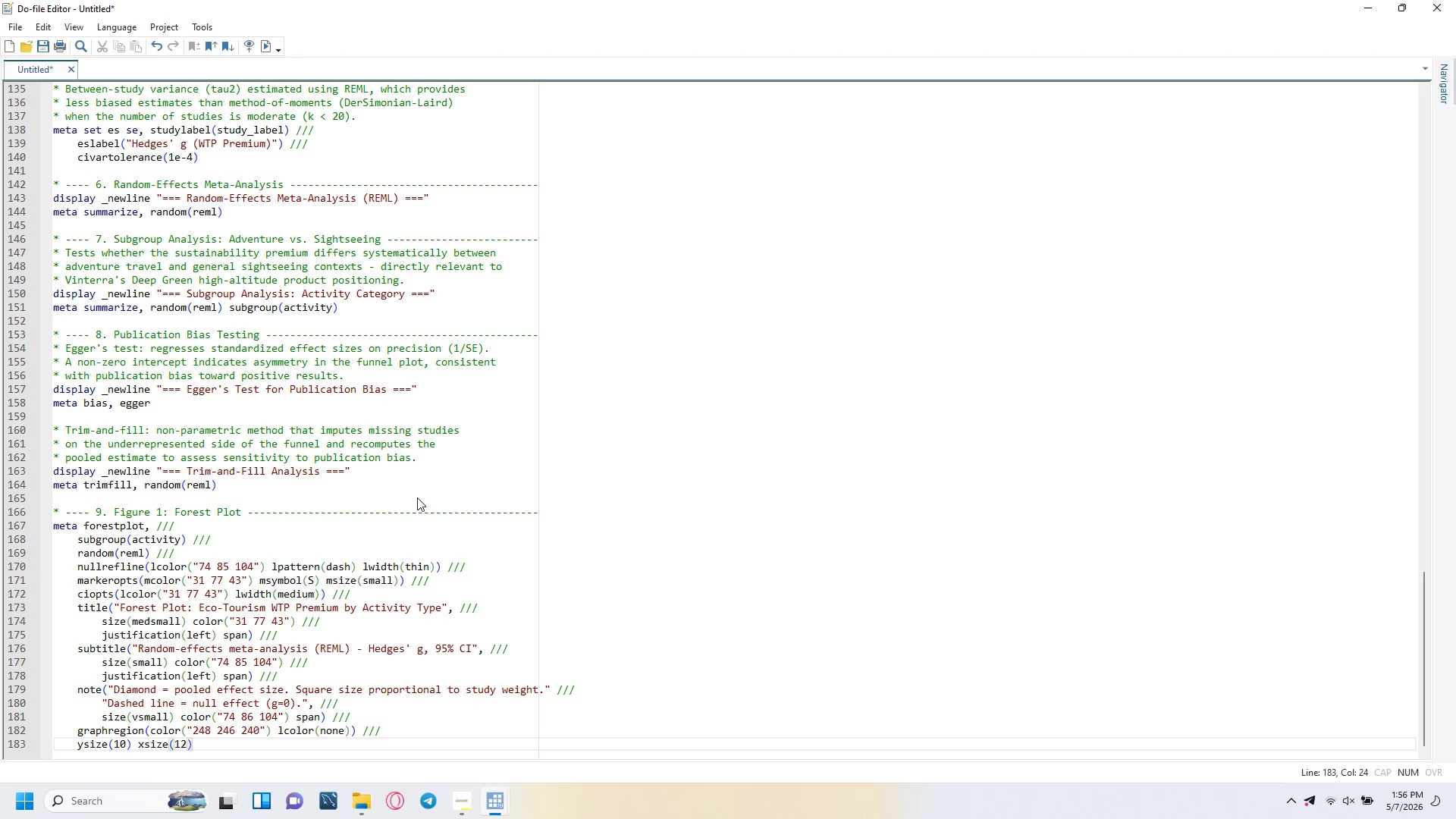 
key(Enter)
 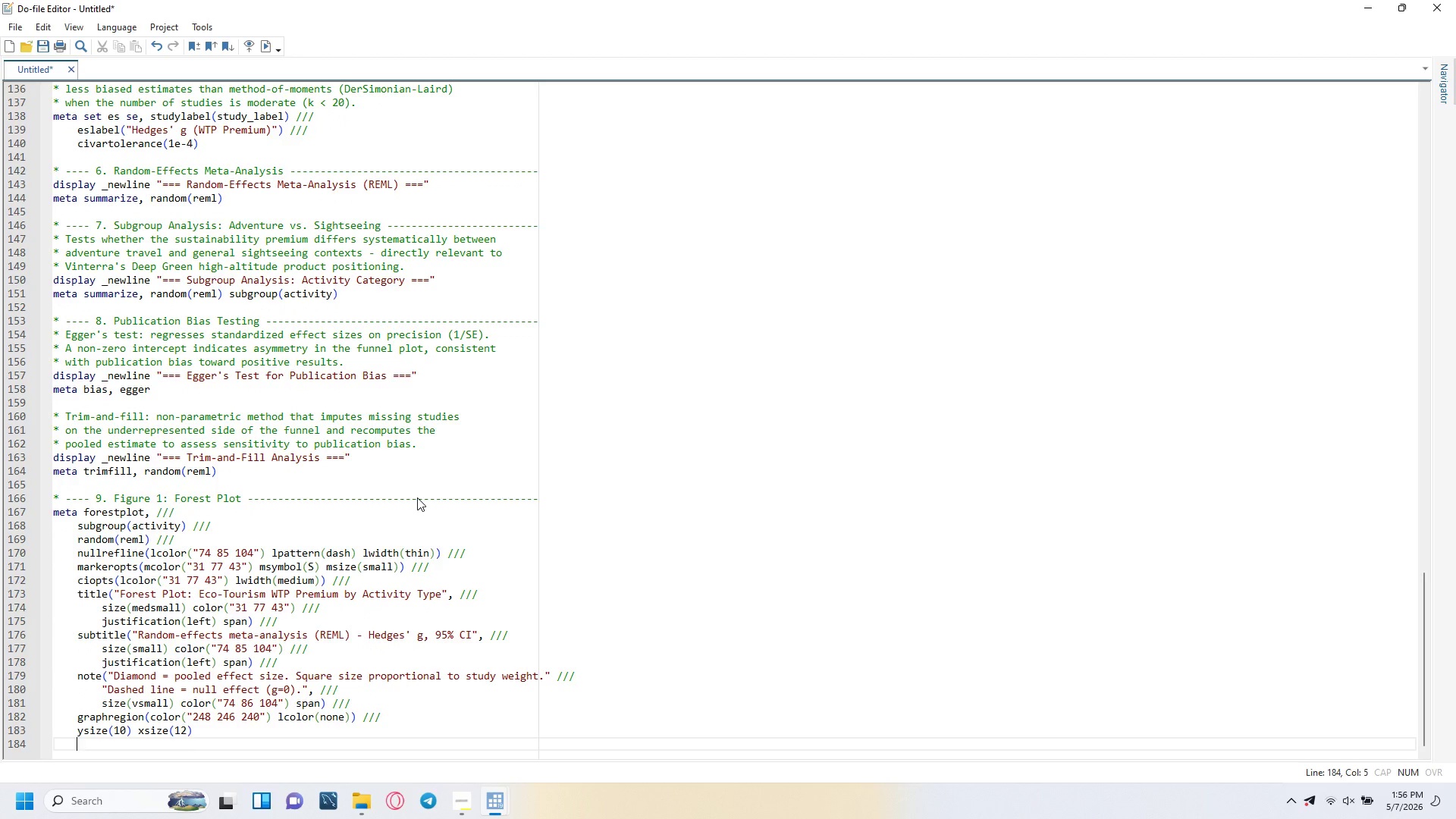 
key(Enter)
 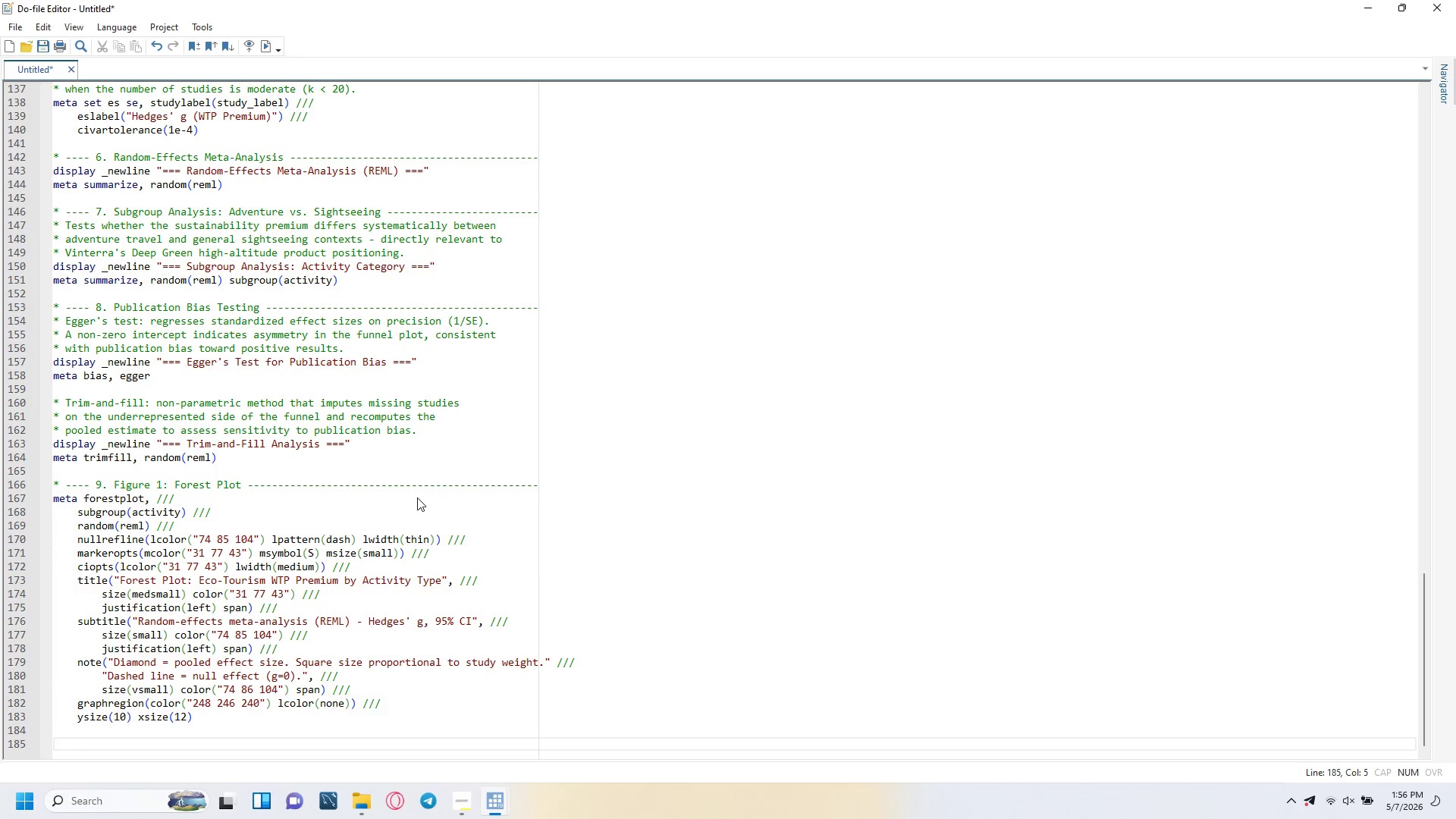 
key(Backspace)
type(grao)
key(Backspace)
type(ph eport "Fig1-forest_plot.pdf)
 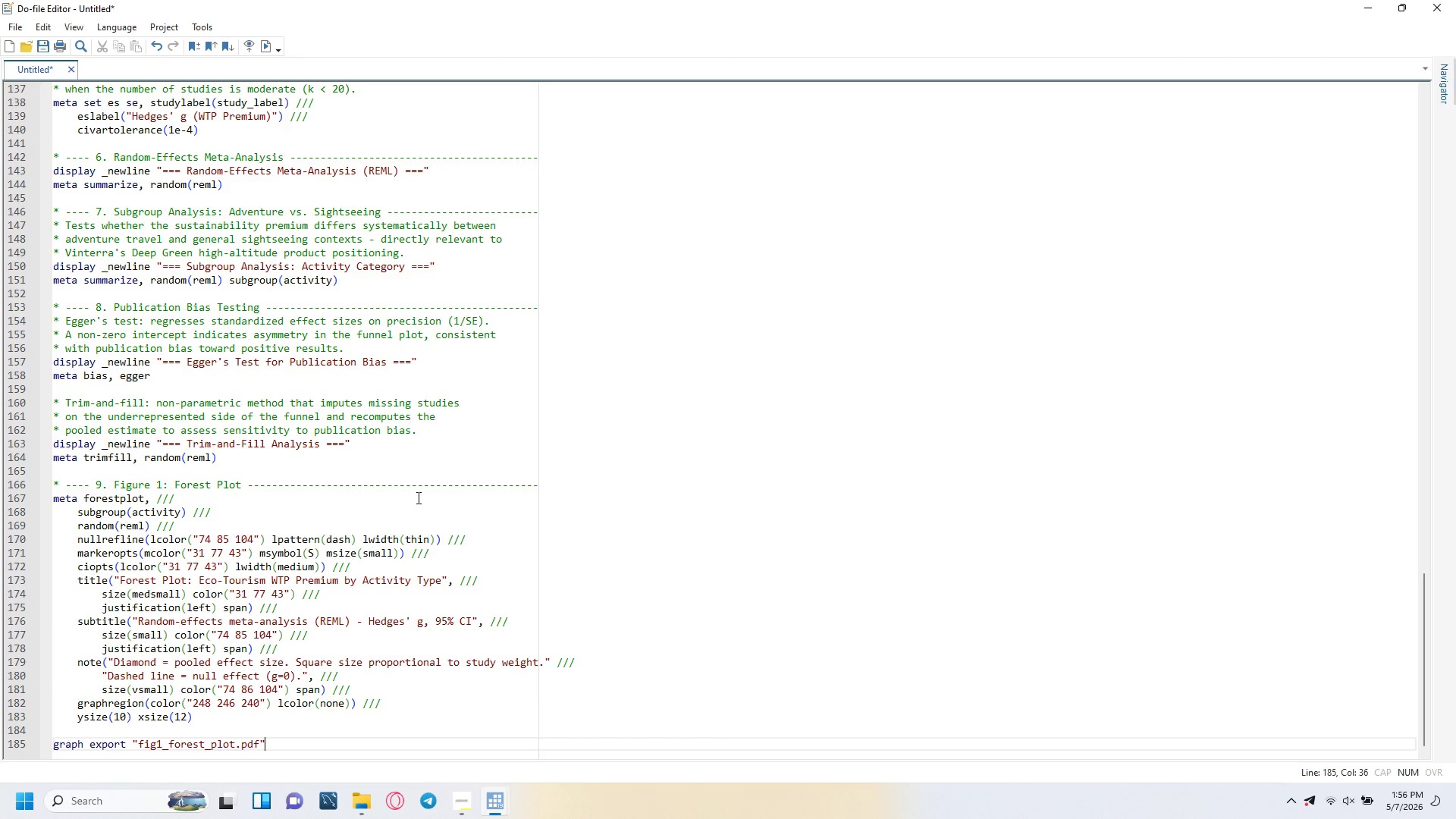 
hold_key(key=X, duration=17.94)
 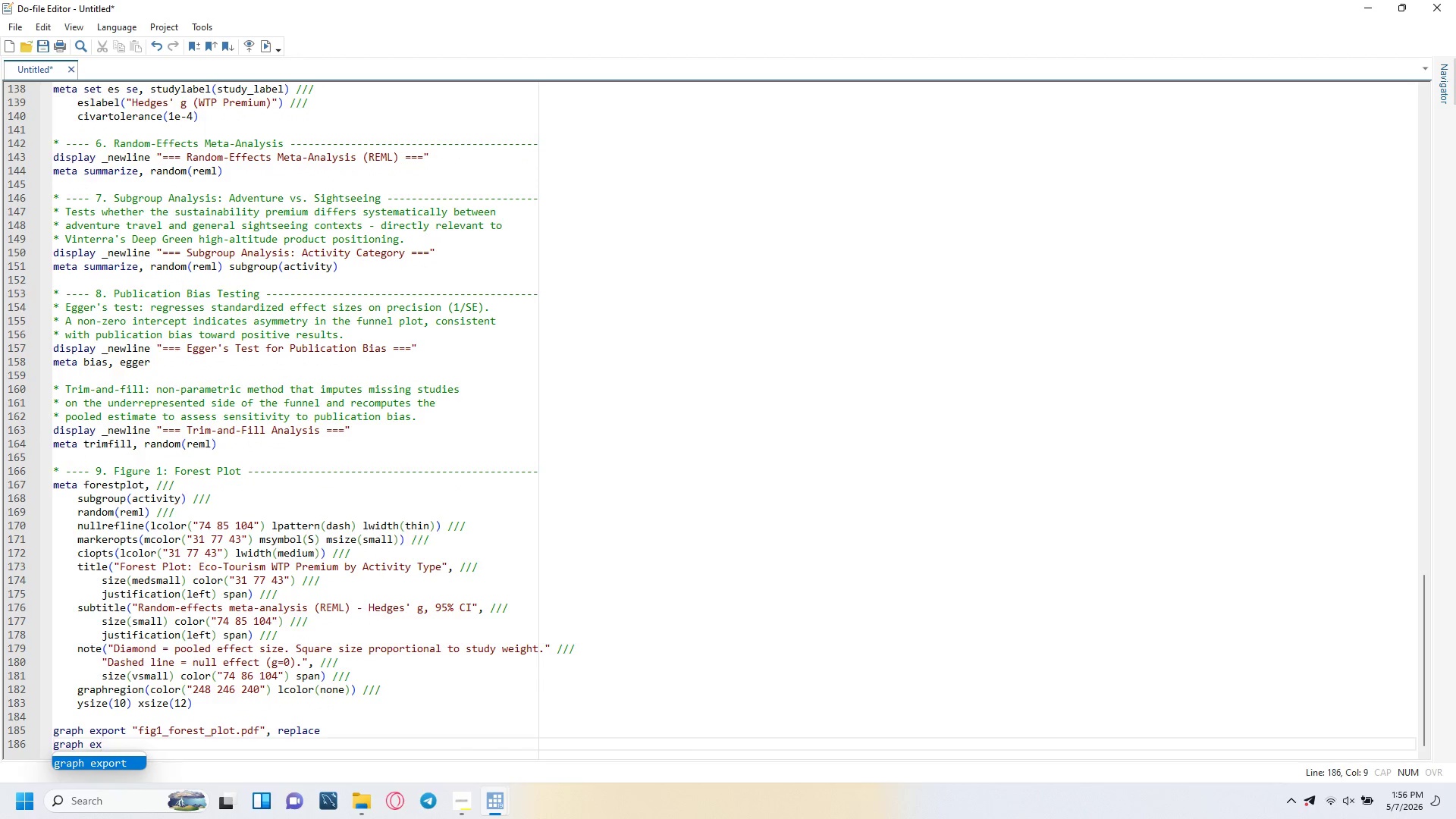 
key(ArrowRight)
 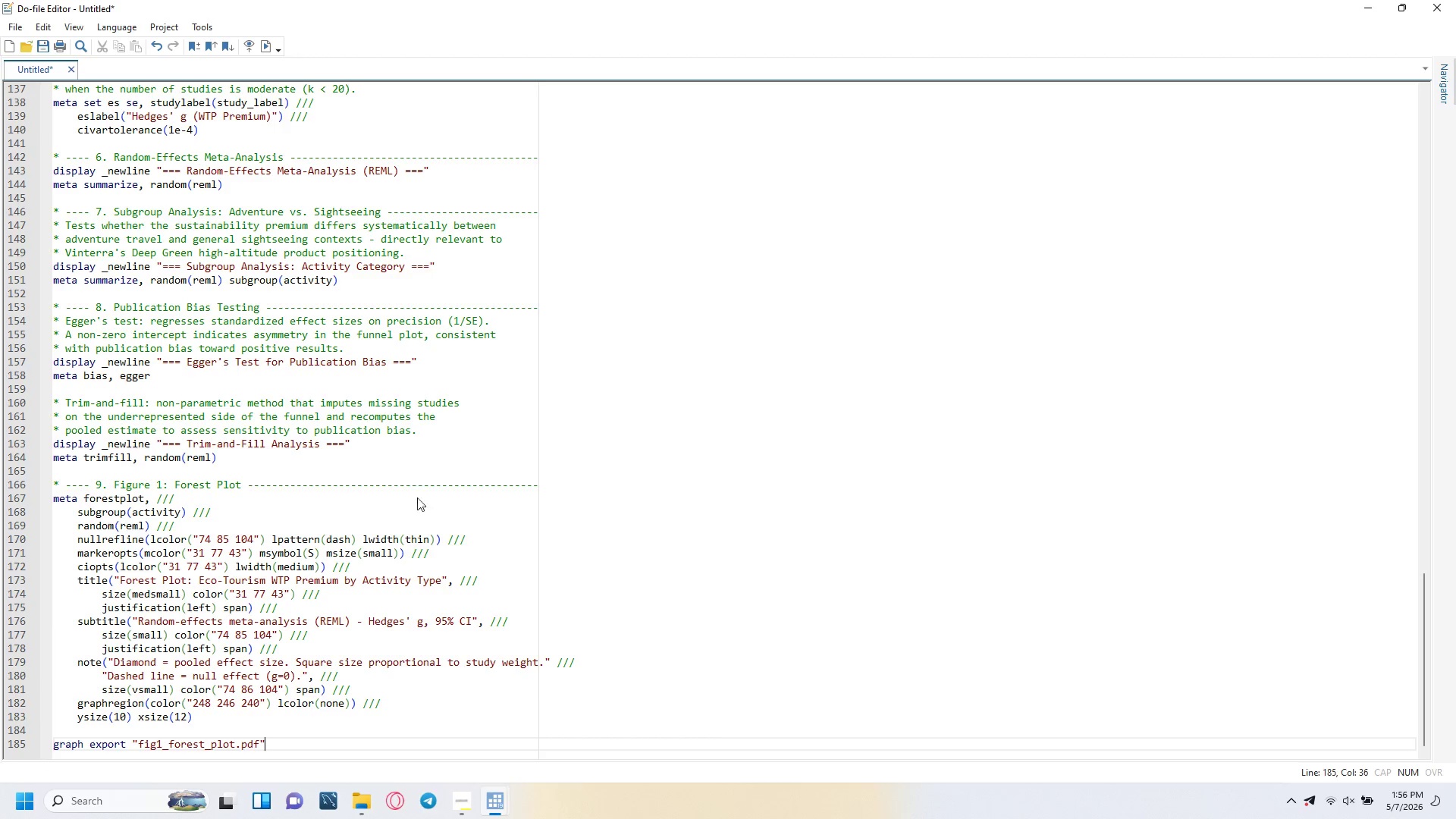 
type(, replace)
 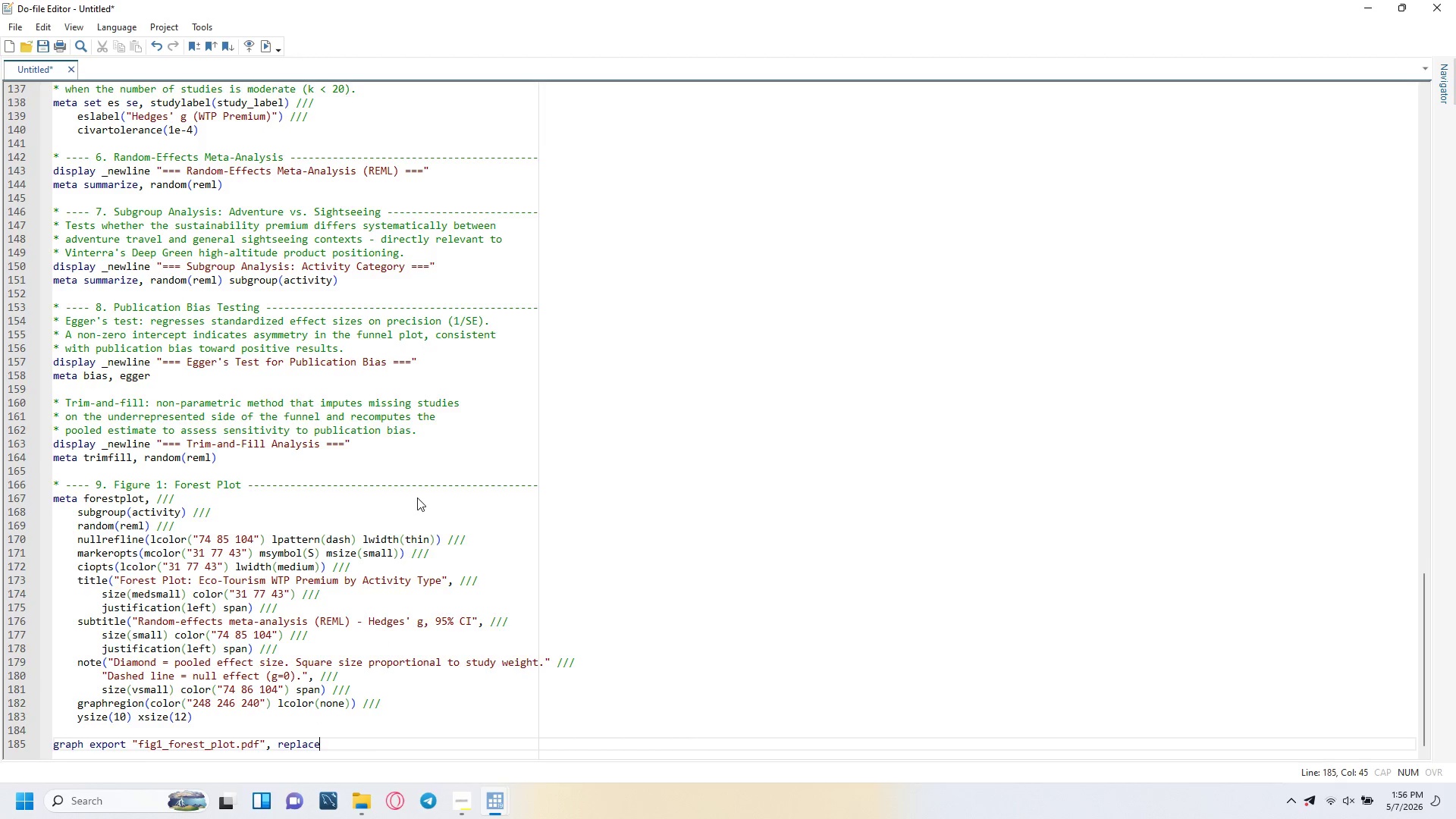 
key(Enter)
 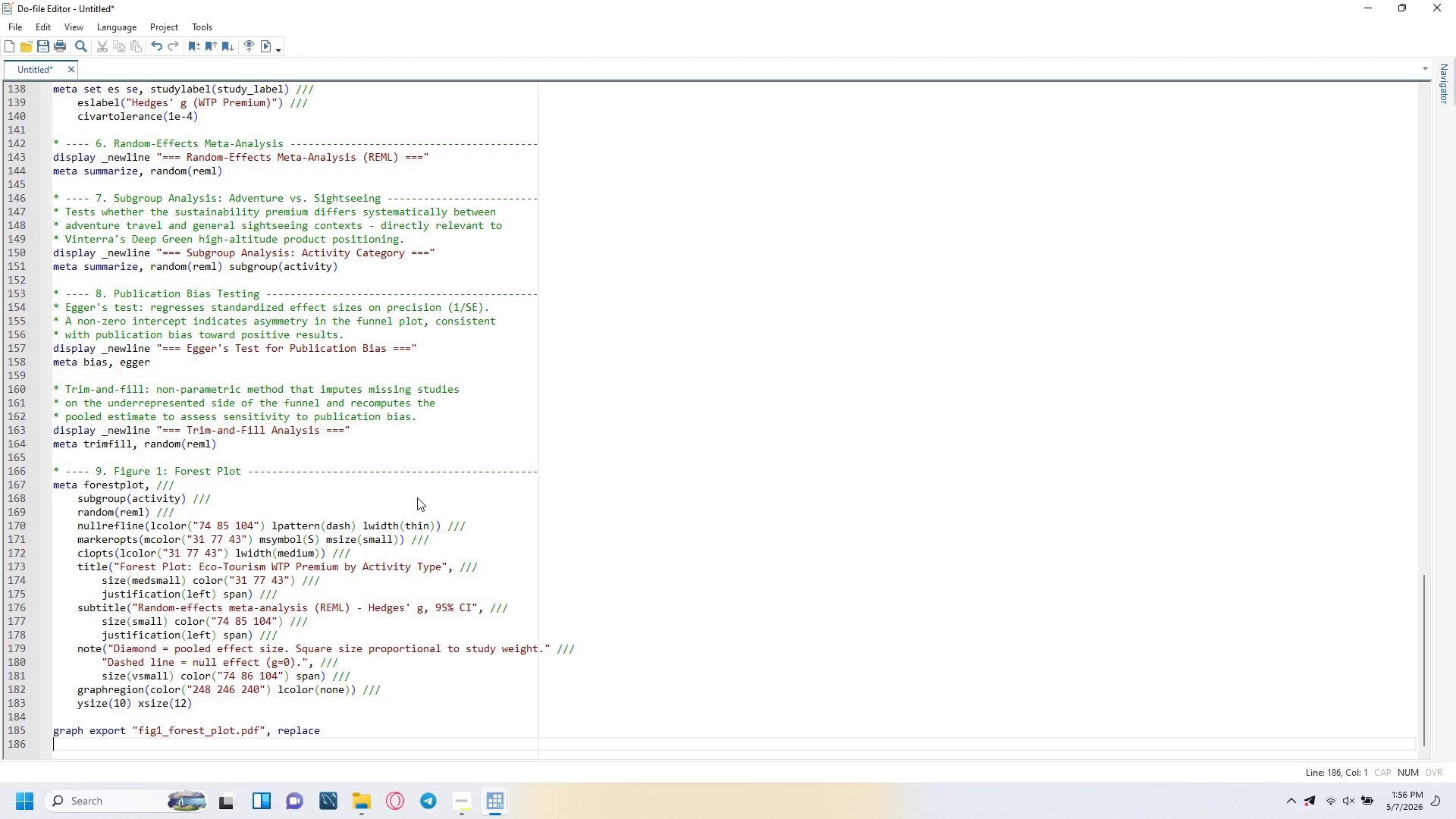 
type(graph eport "fig1_forest_plot.ong)
key(Backspace)
key(Backspace)
key(Backspace)
type(png)
 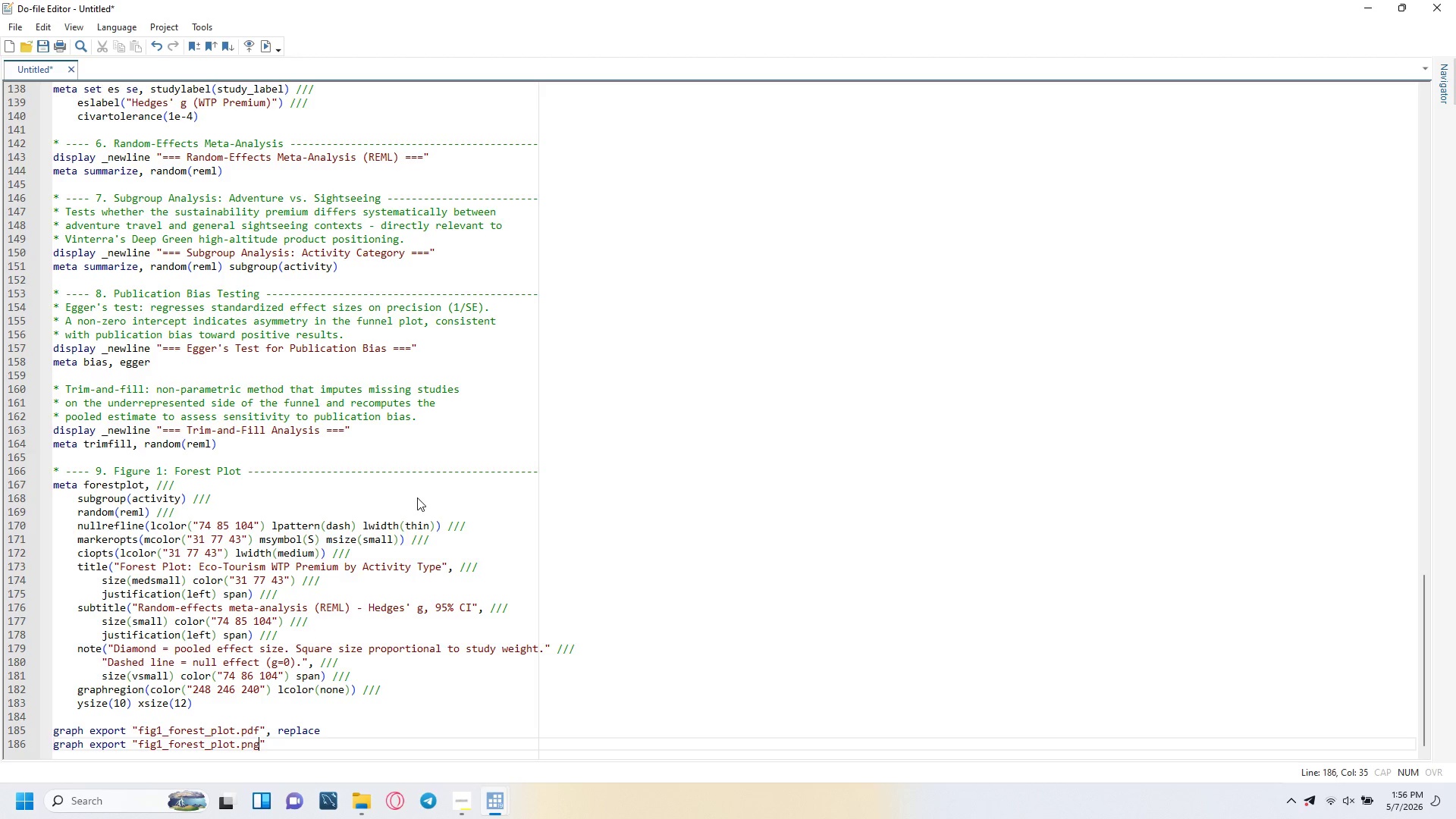 
key(ArrowRight)
 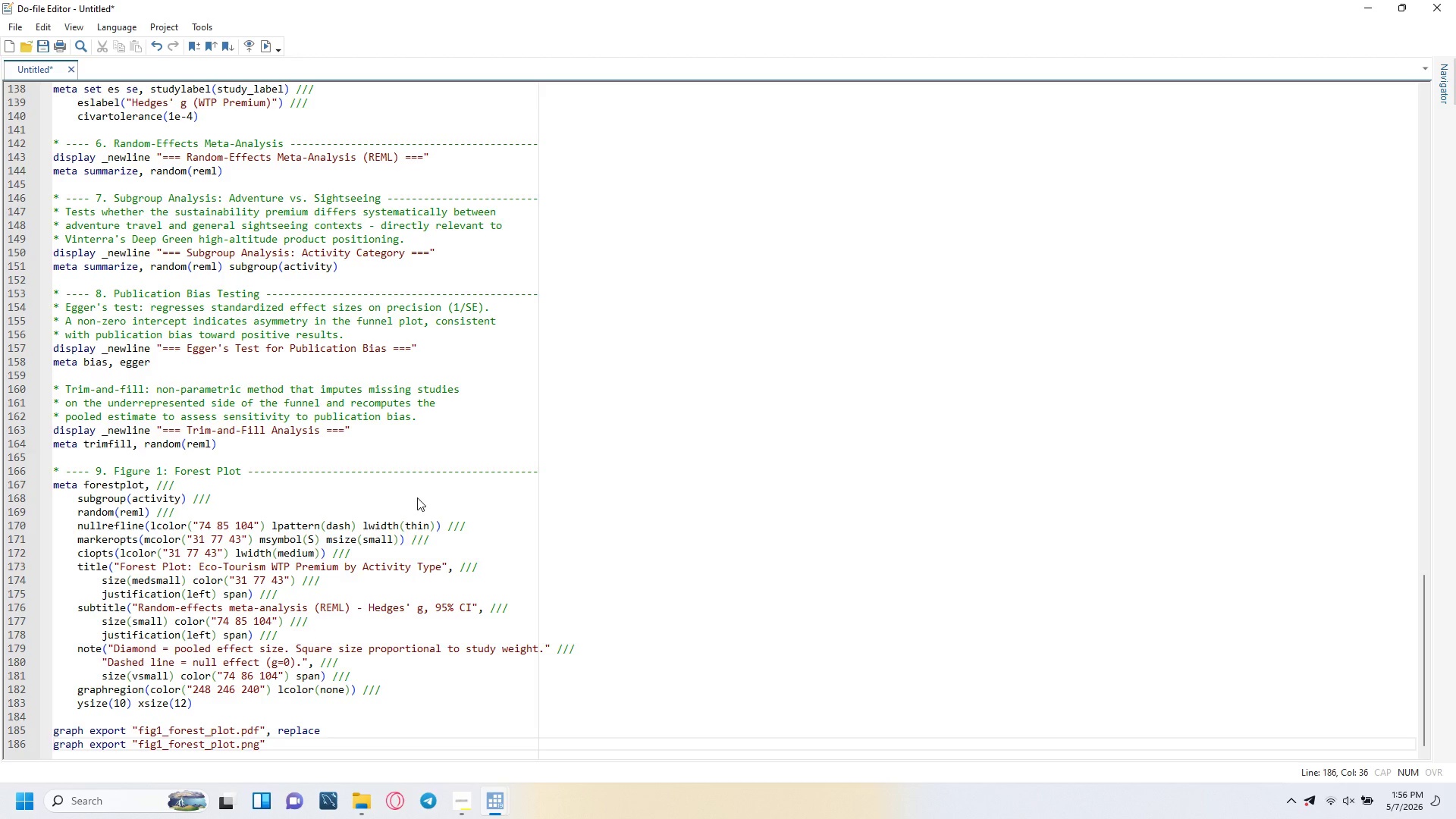 
type(, replace width(2400)
 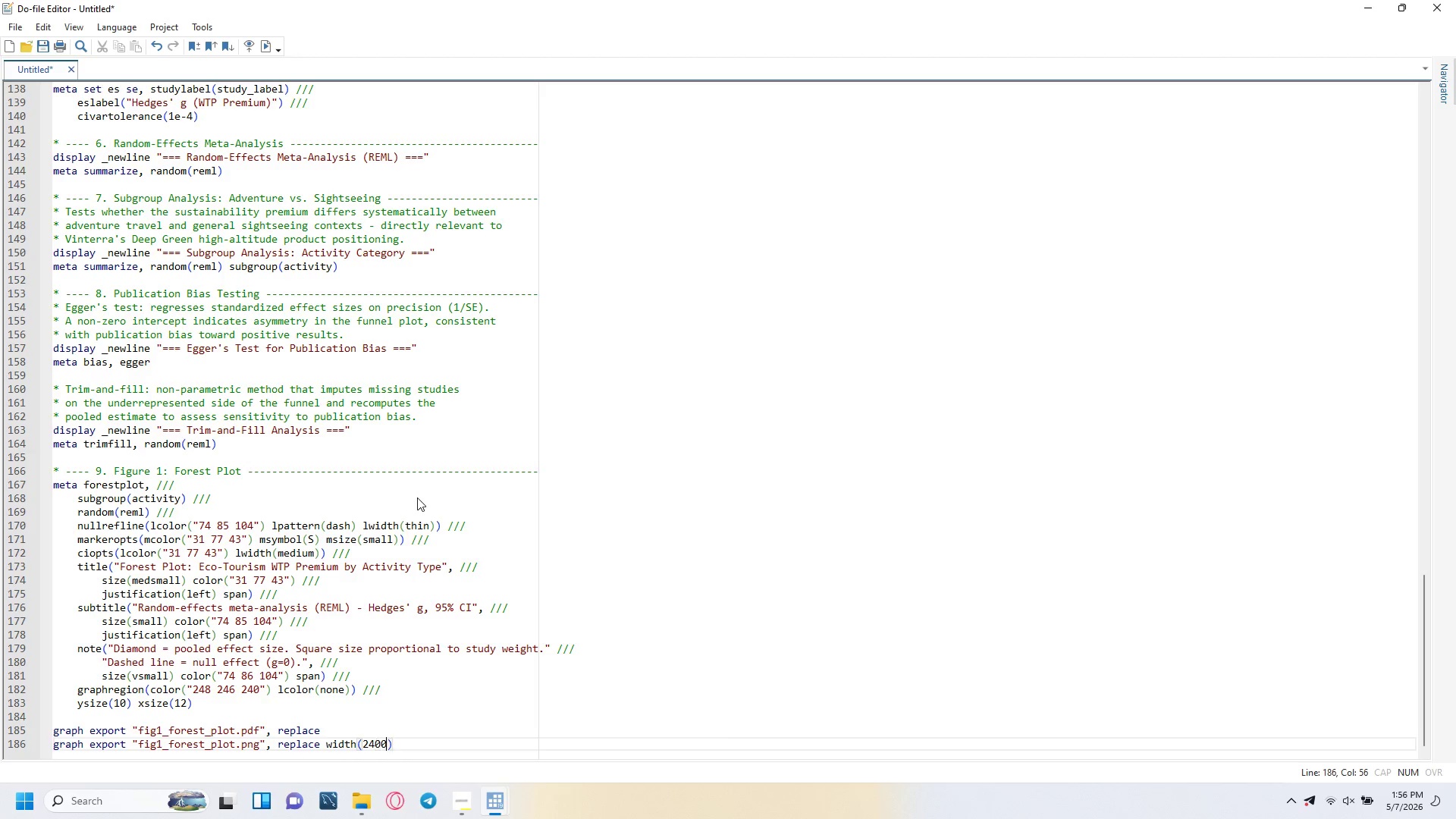 
key(ArrowRight)
 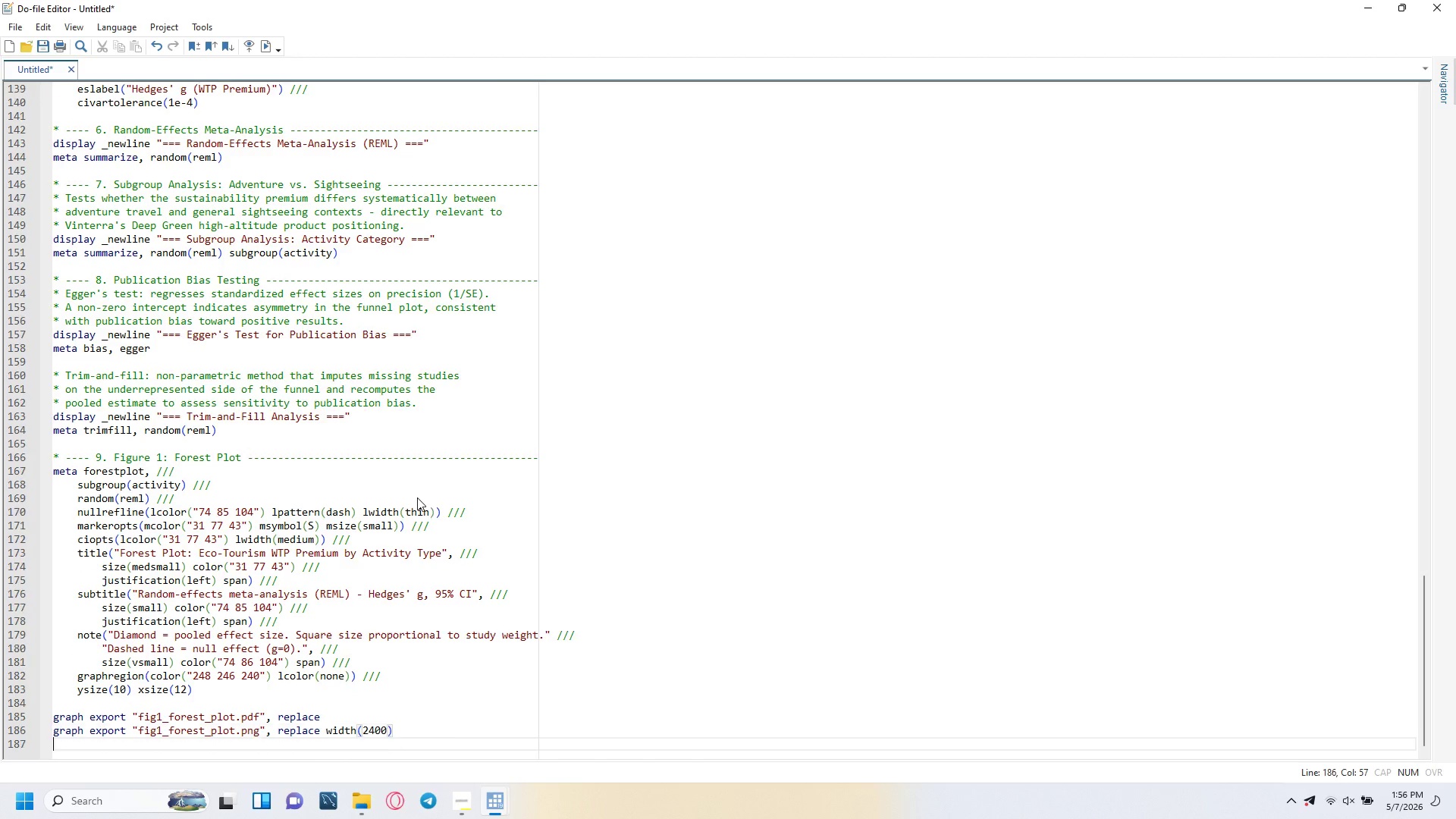 
key(Enter)
 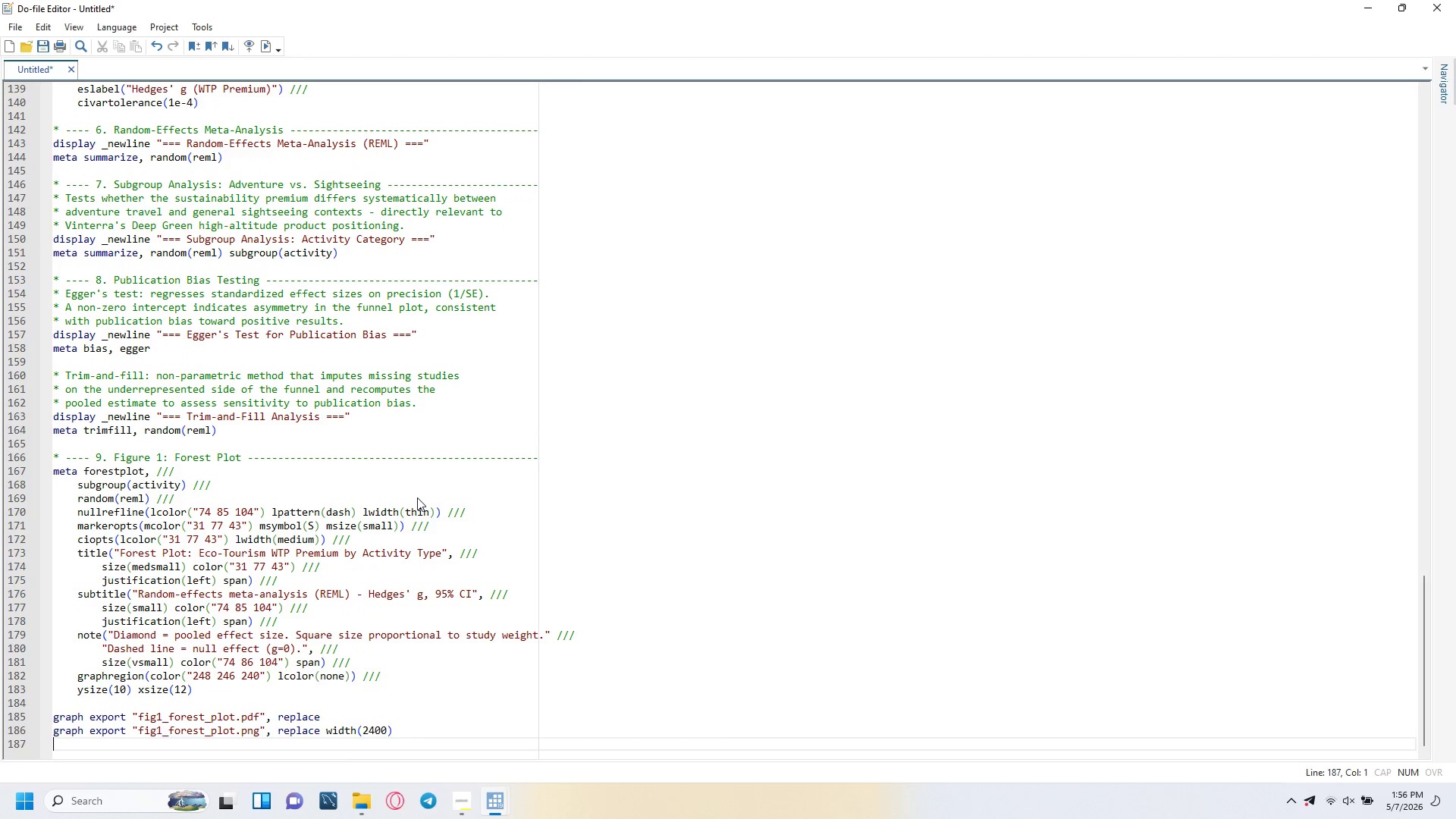 
type(graph save "fig1_forest_plit)
key(Backspace)
key(Backspace)
type(ot.gph)
 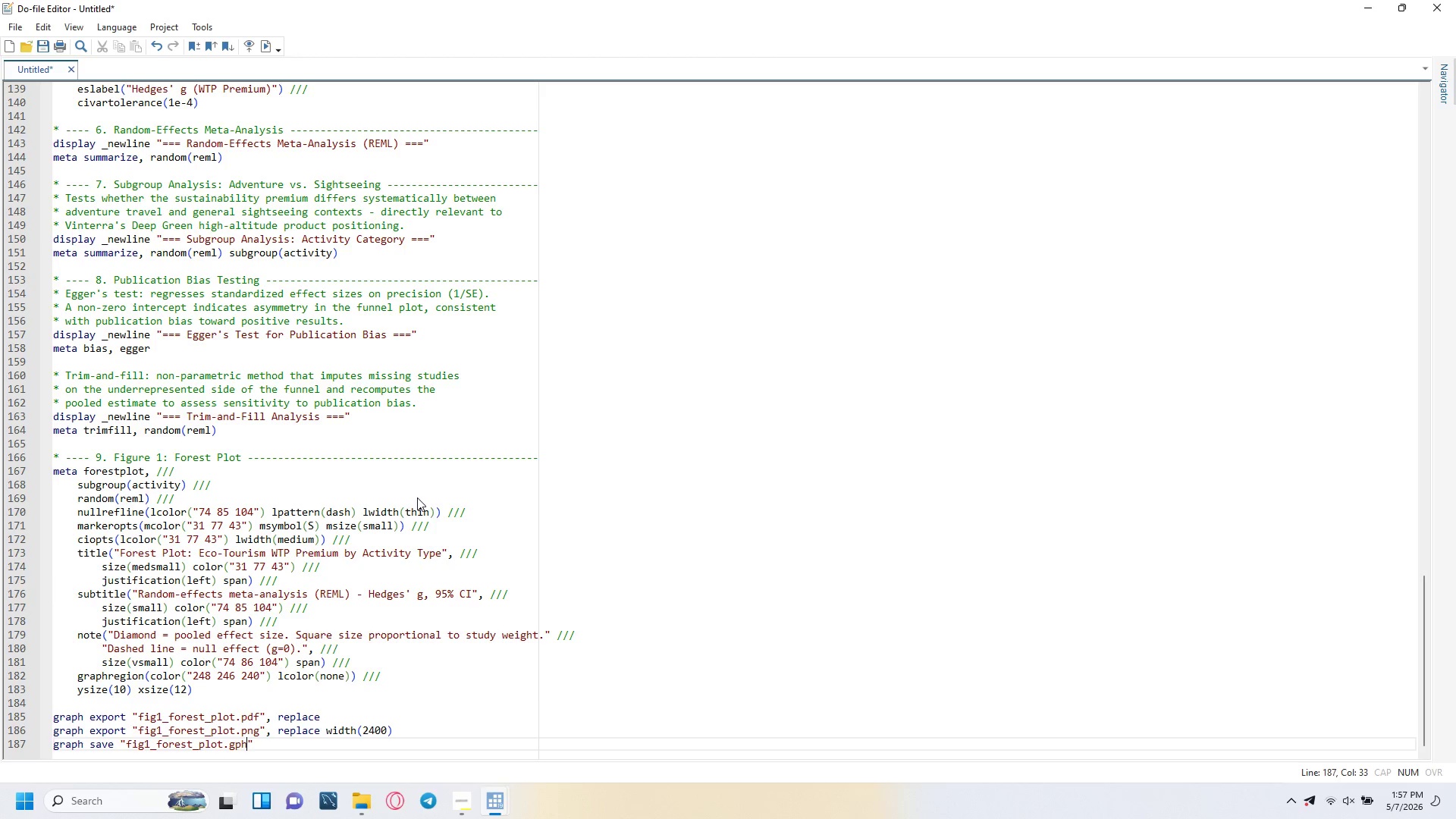 
key(ArrowRight)
 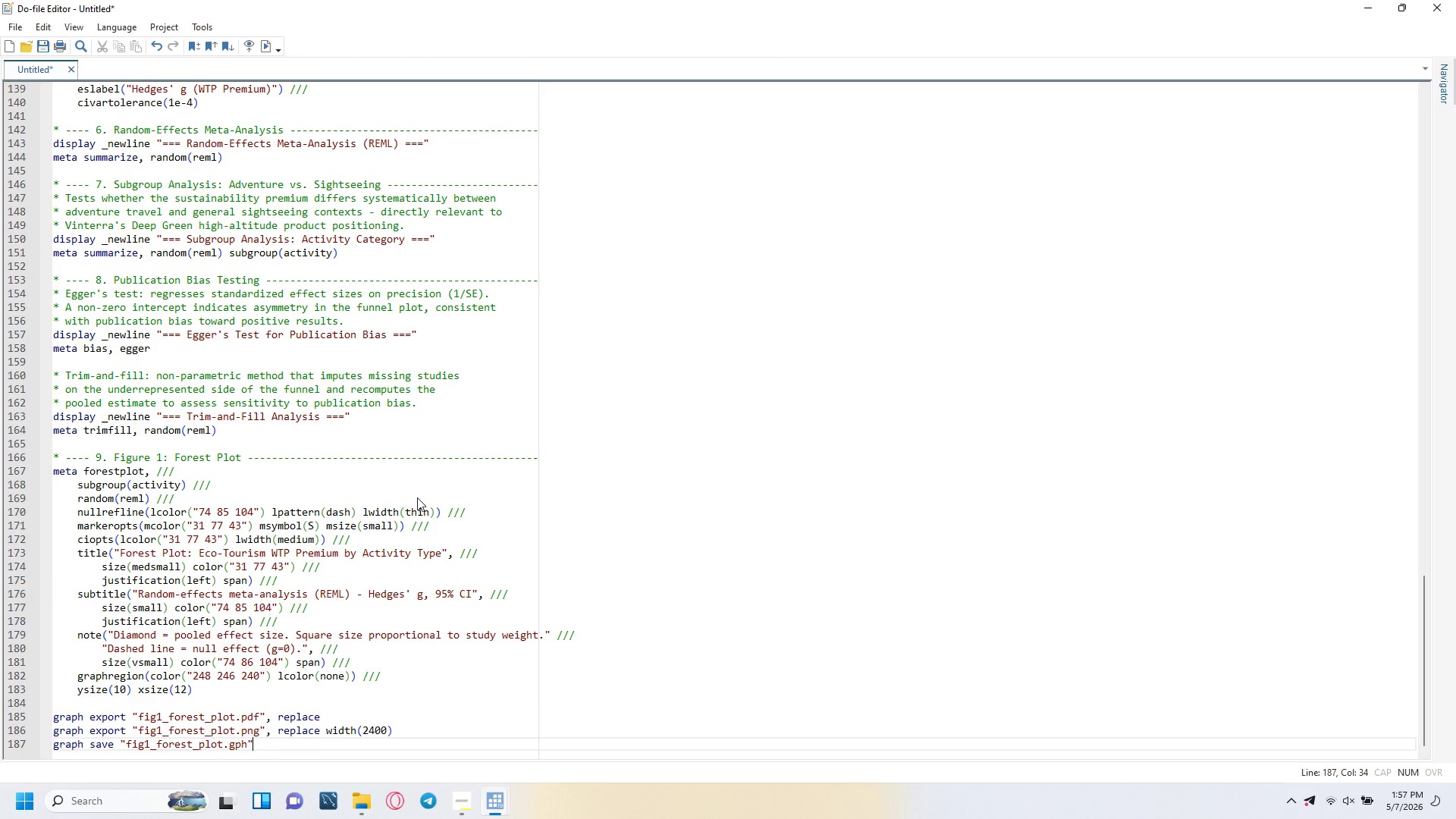 
type(, replace)
 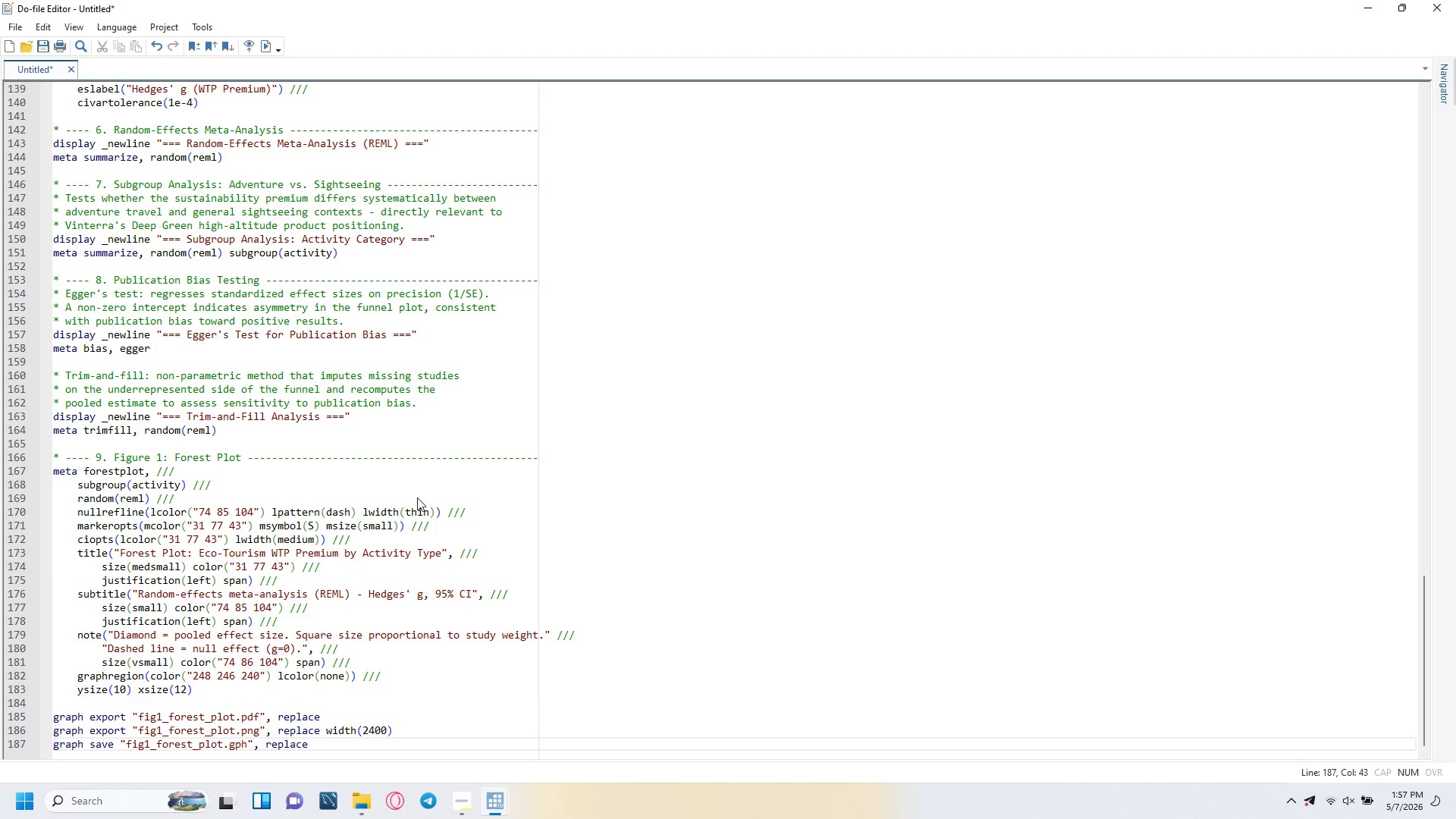 
key(Enter)
 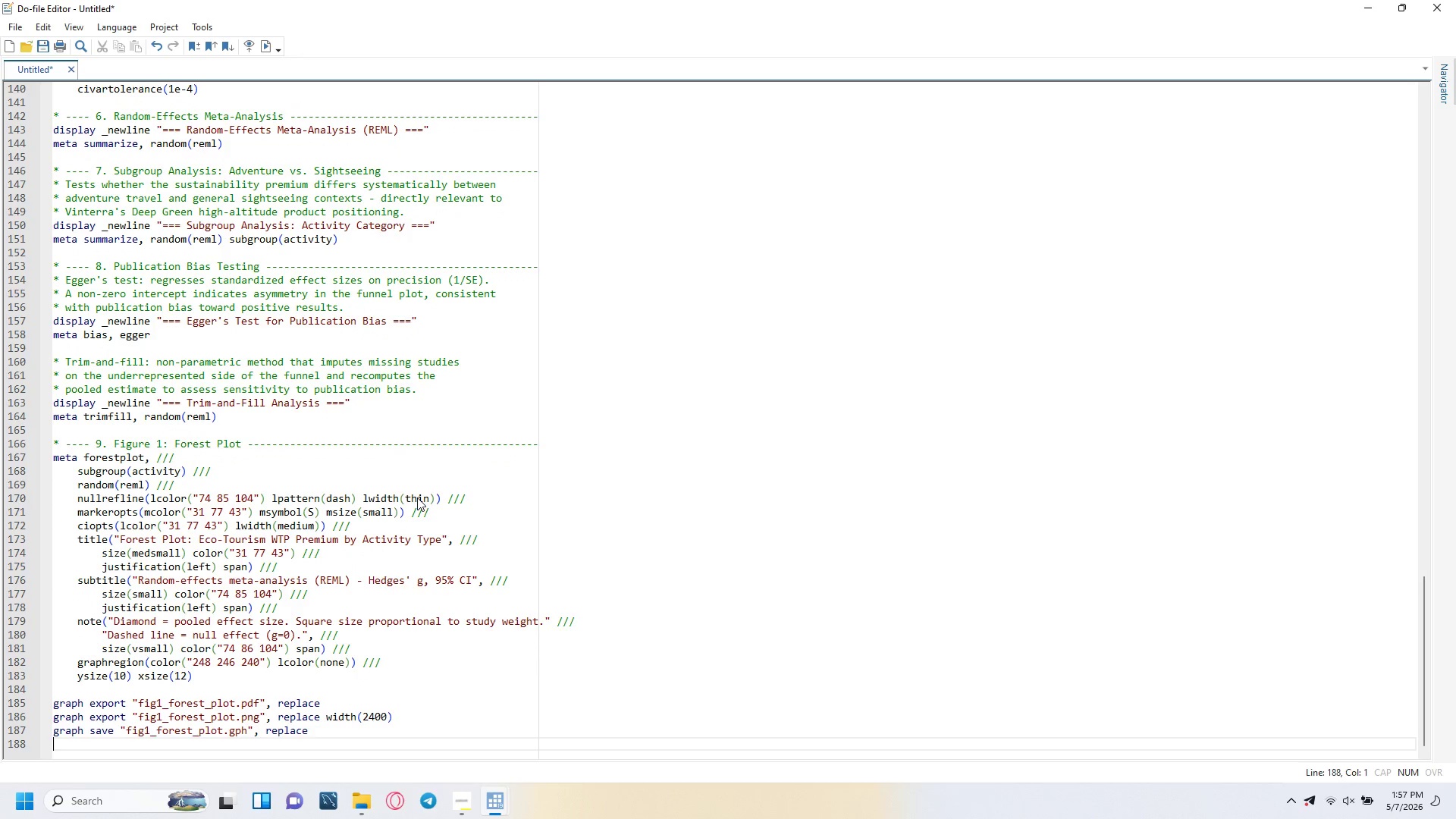 
key(Enter)
 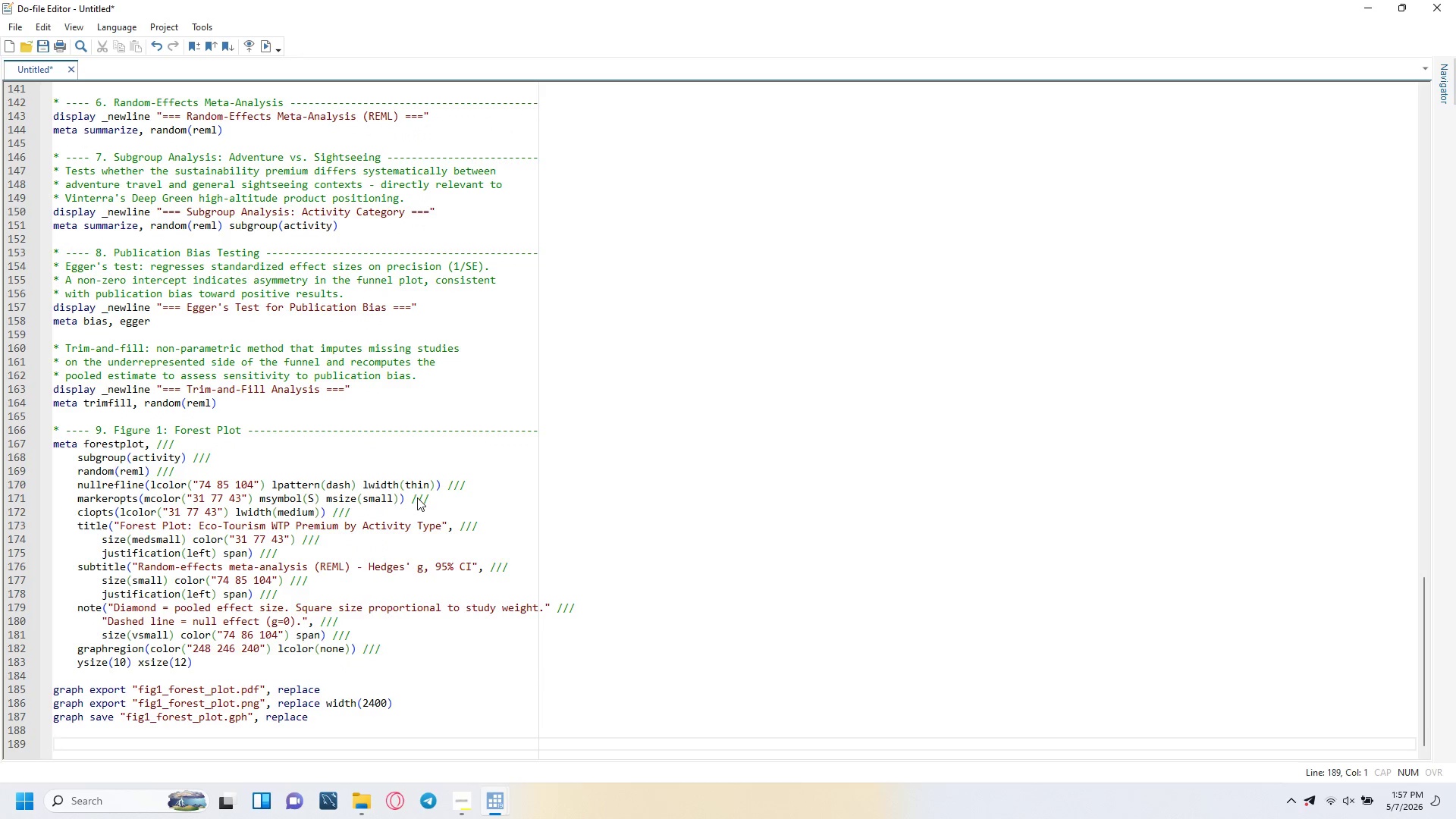 
type(* ---- 10. Figure 2: Funnel Plot -----------------------------------------------)
 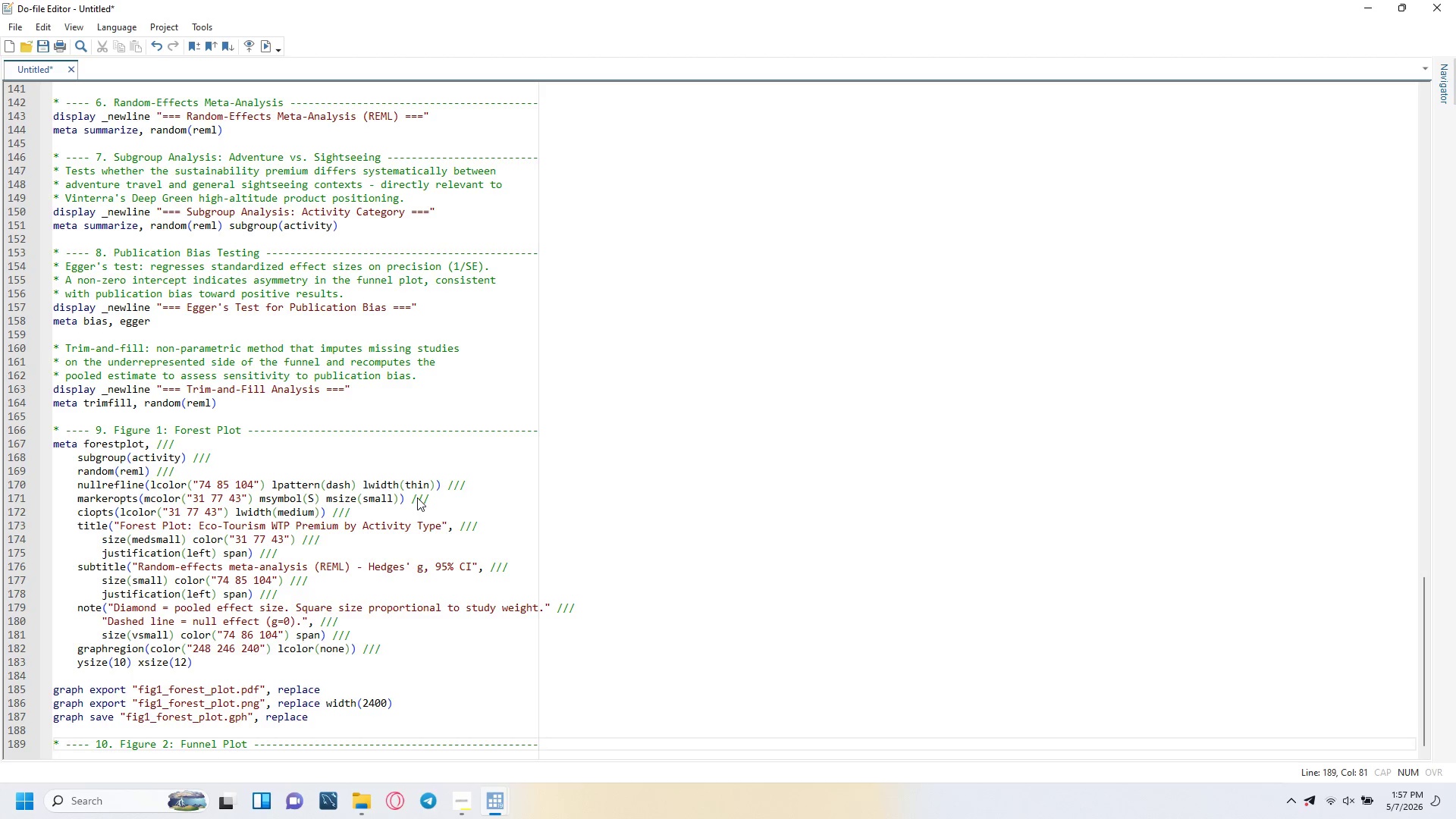 
key(Enter)
 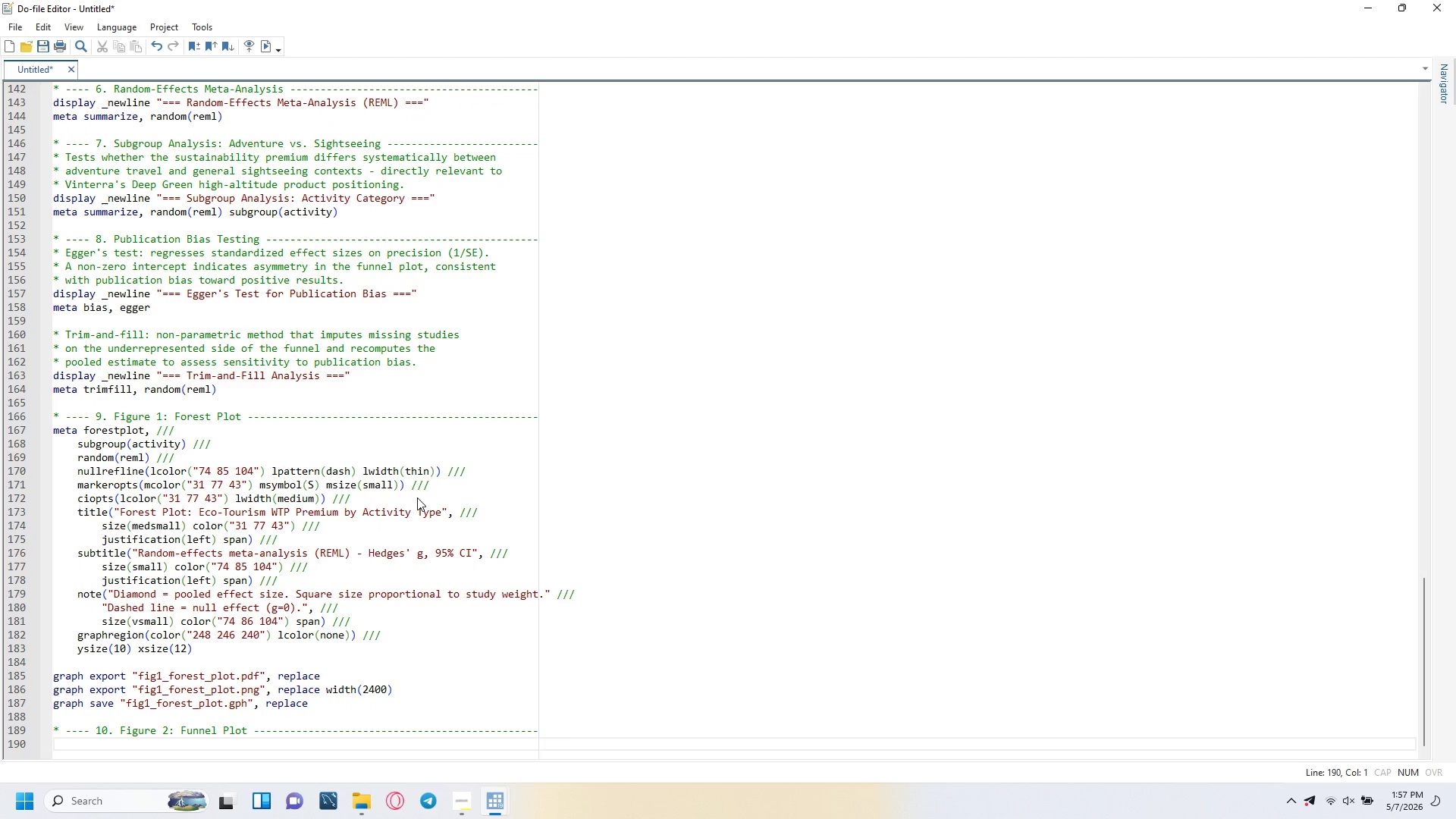 
wait(5.58)
 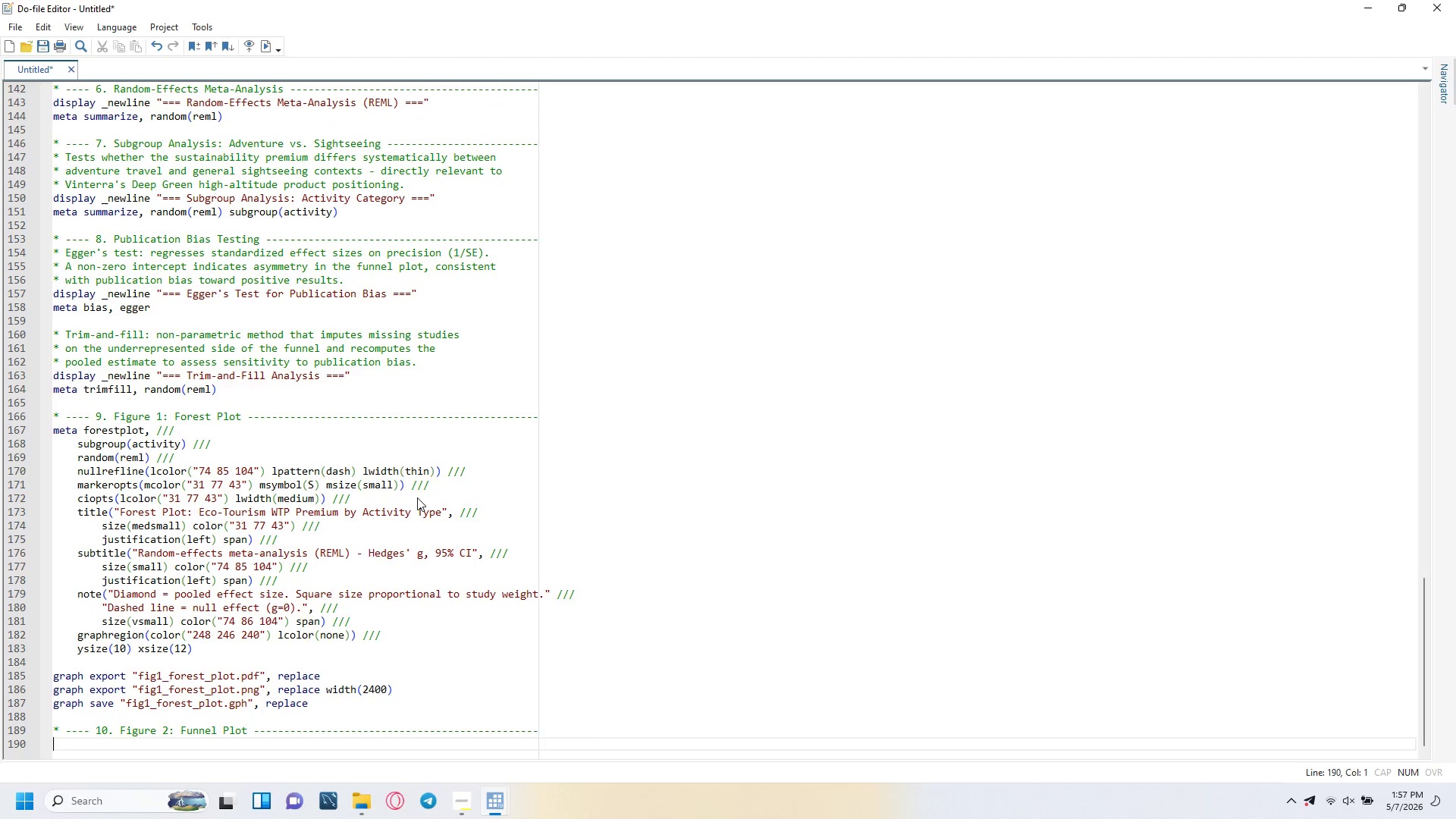 
type(meta funnelplot, ///)
 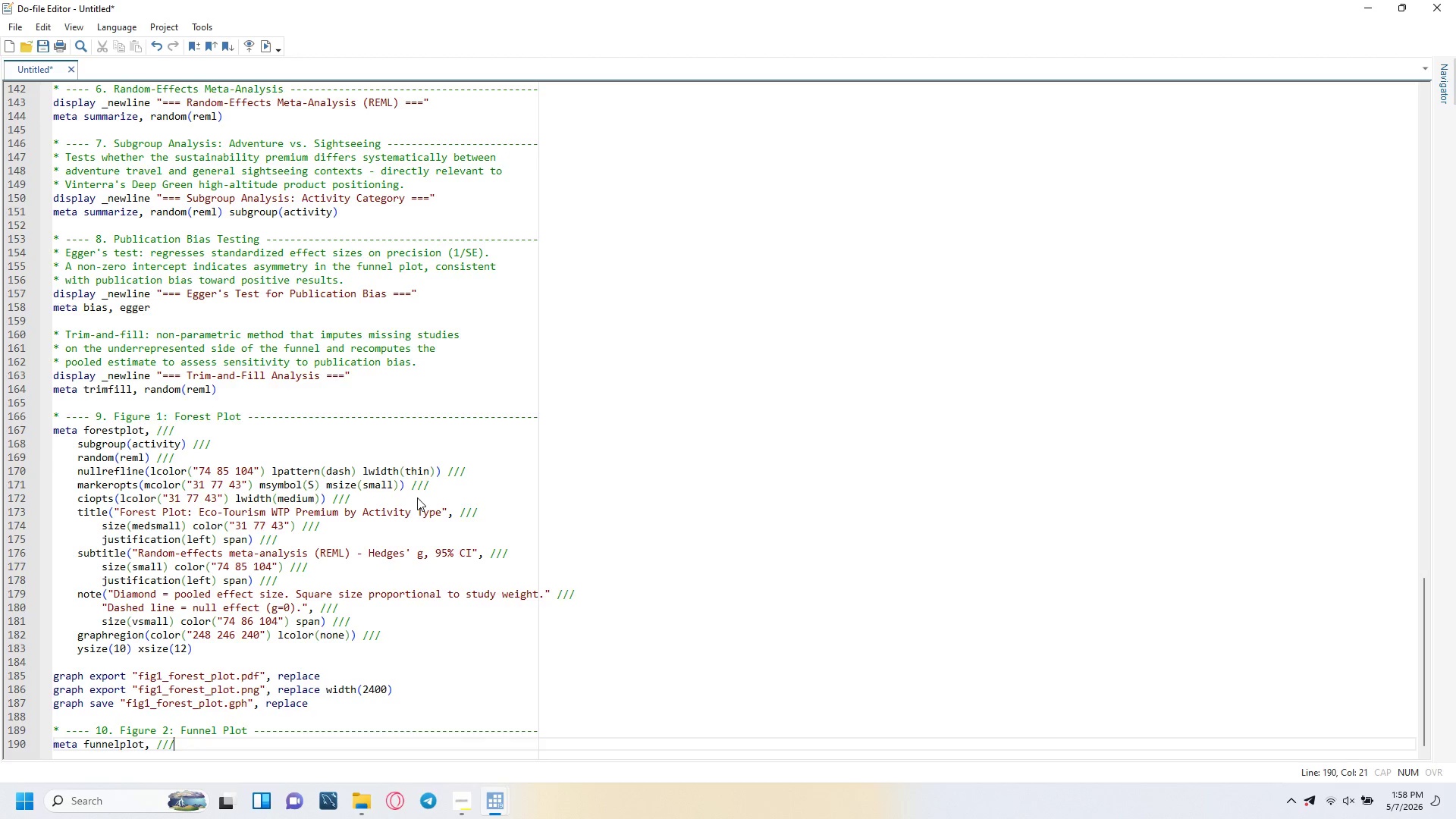 
key(Enter)
 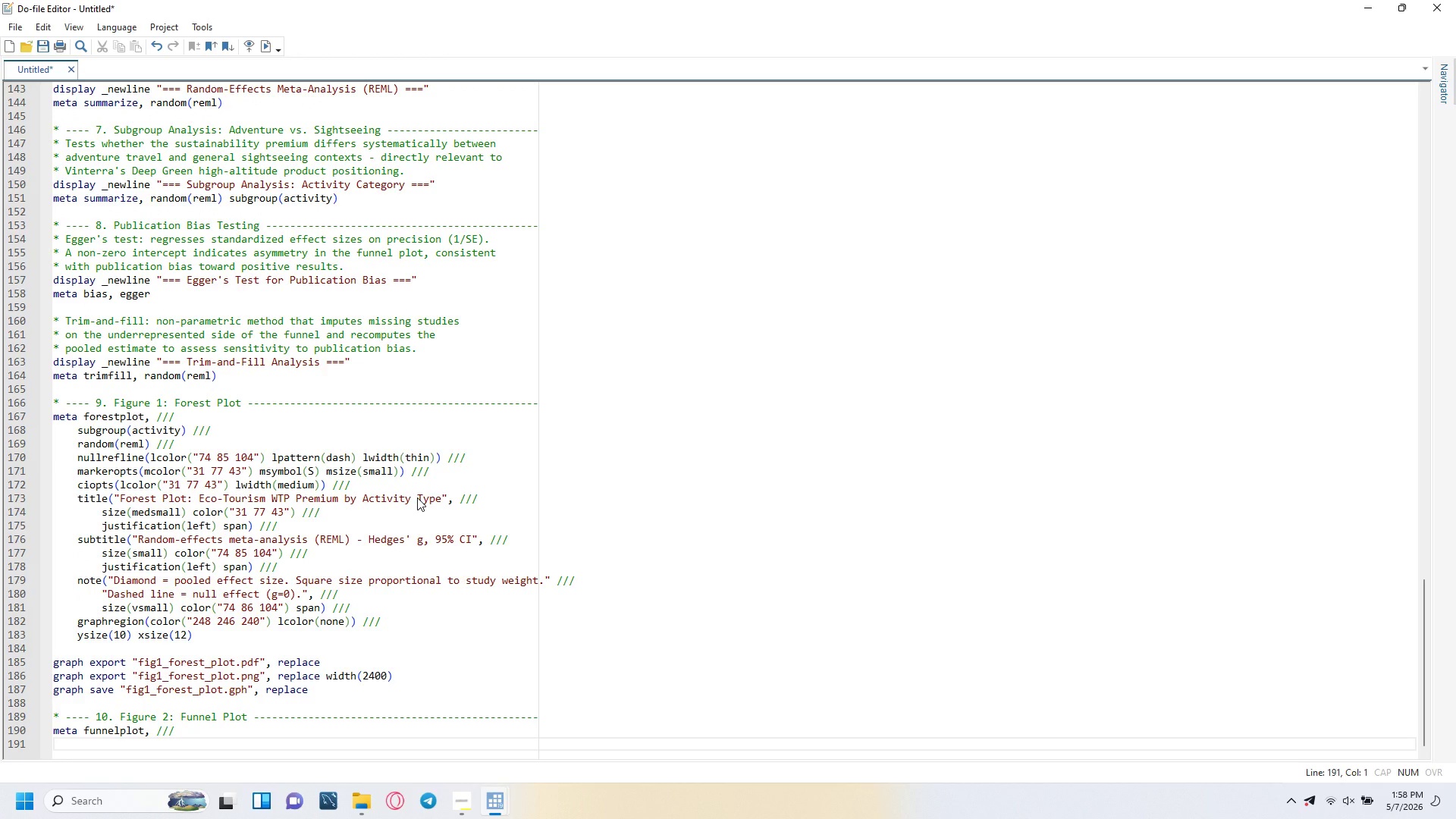 
key(Tab)
type(random(reml)
 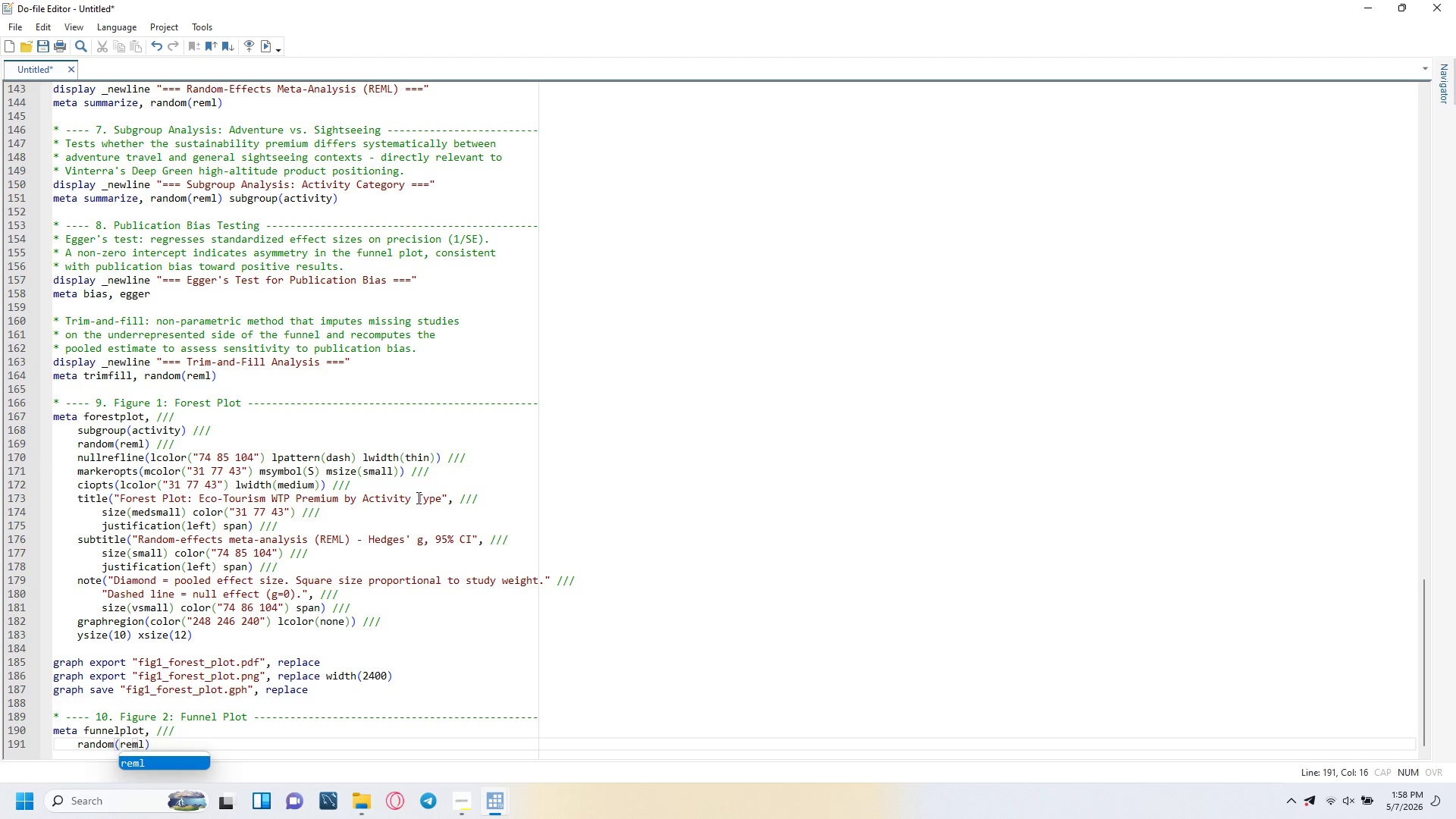 
key(ArrowRight)
 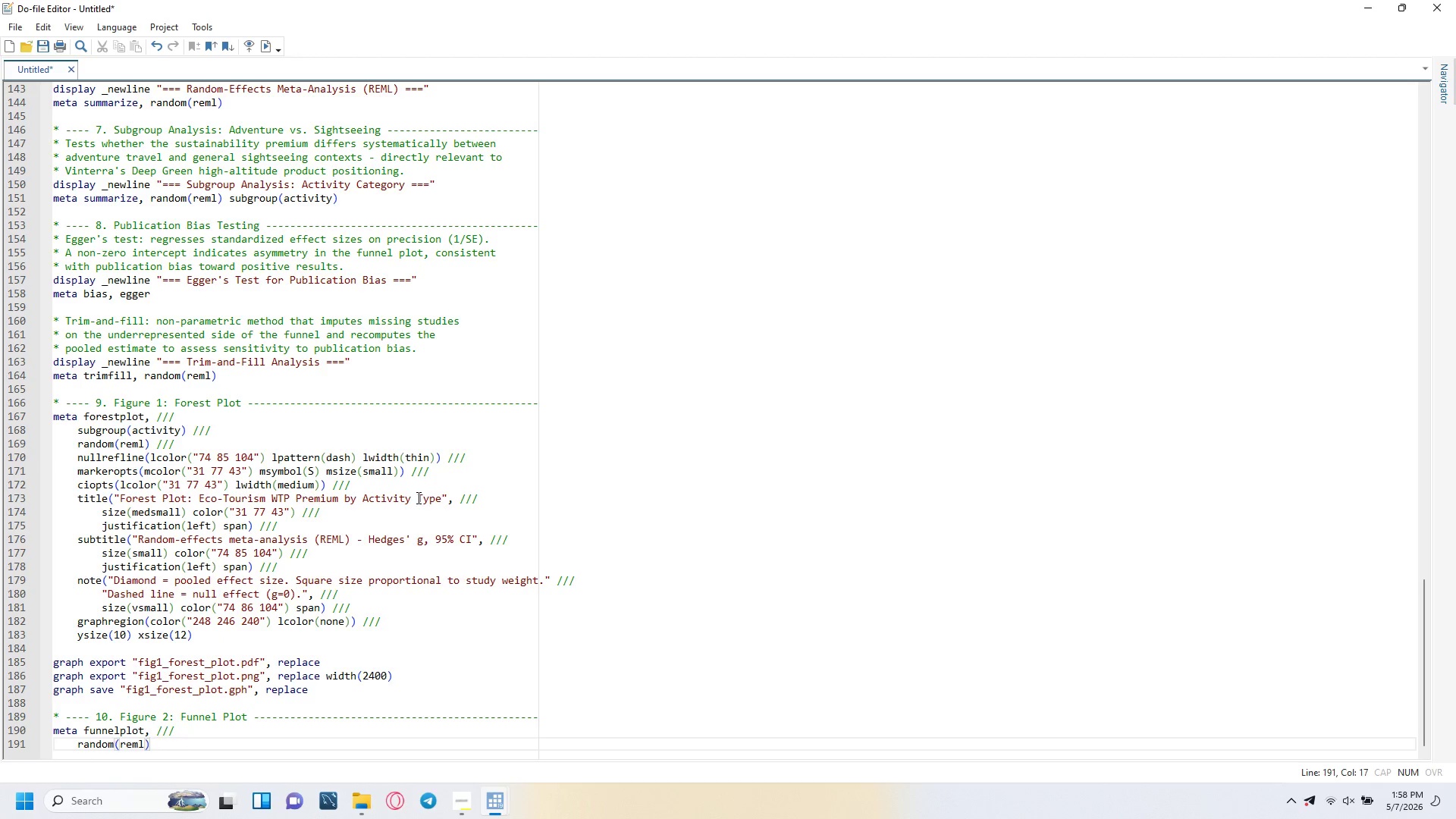 
key(Space)
 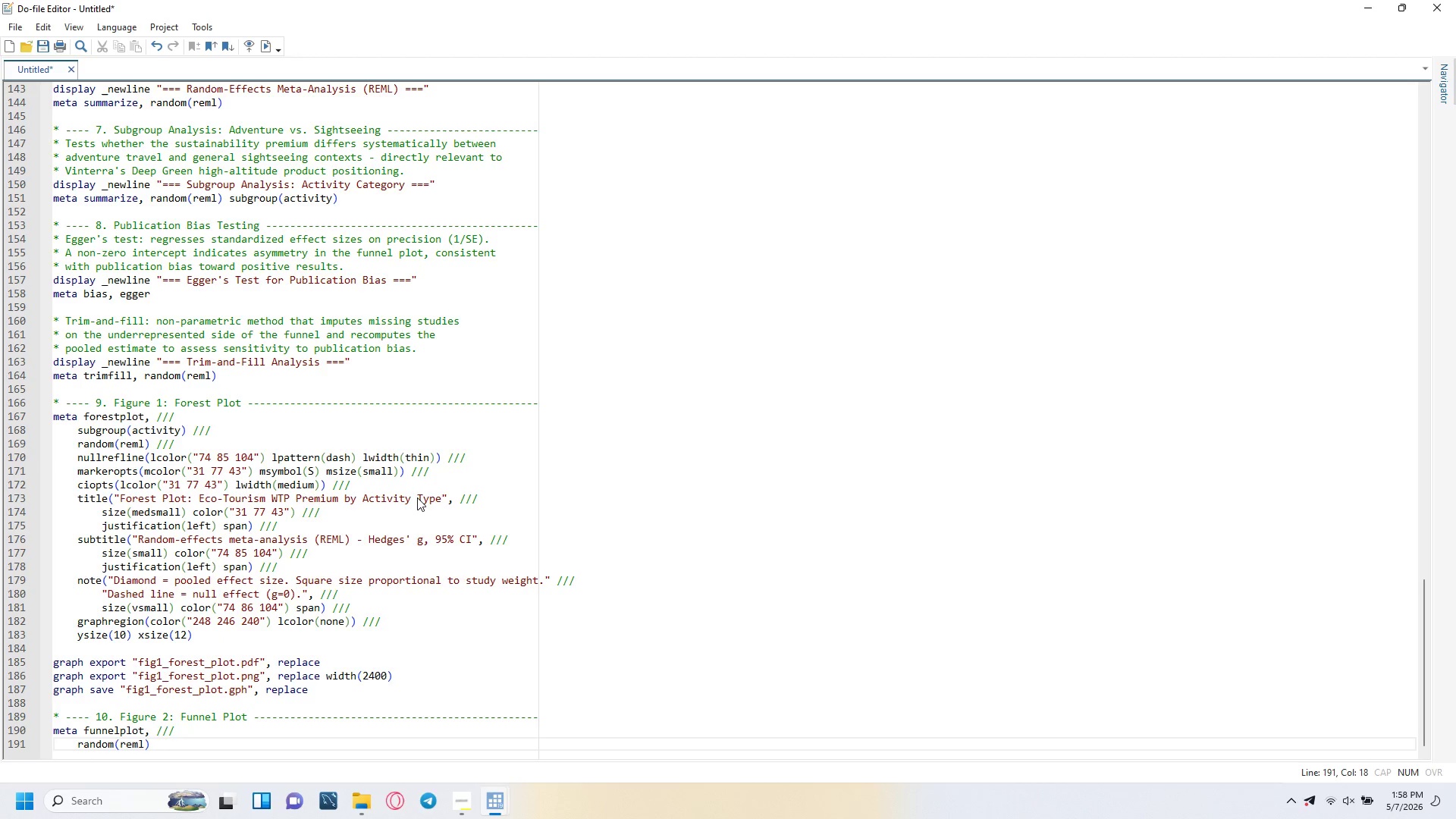 
key(Slash)
 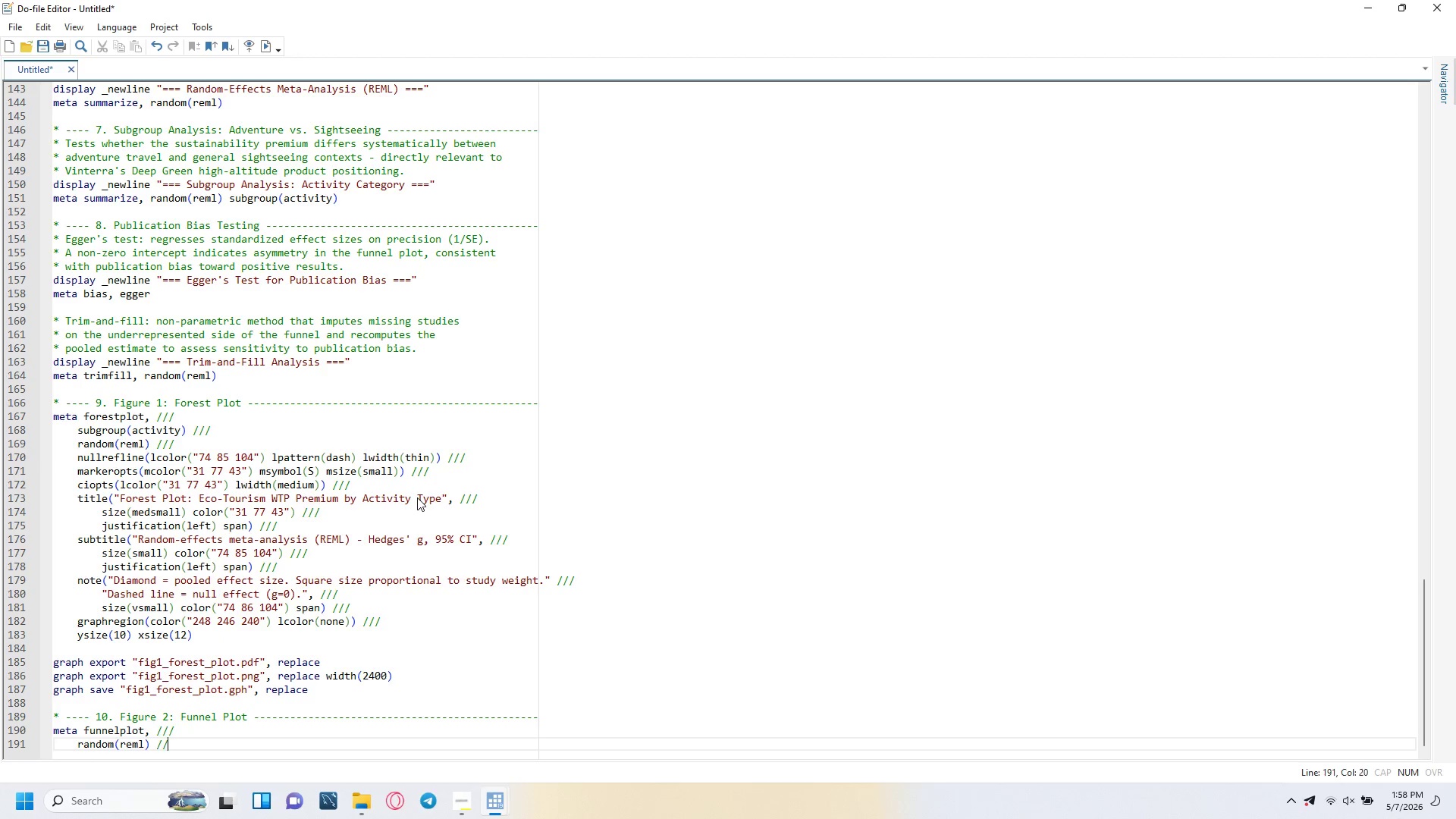 
key(Slash)
 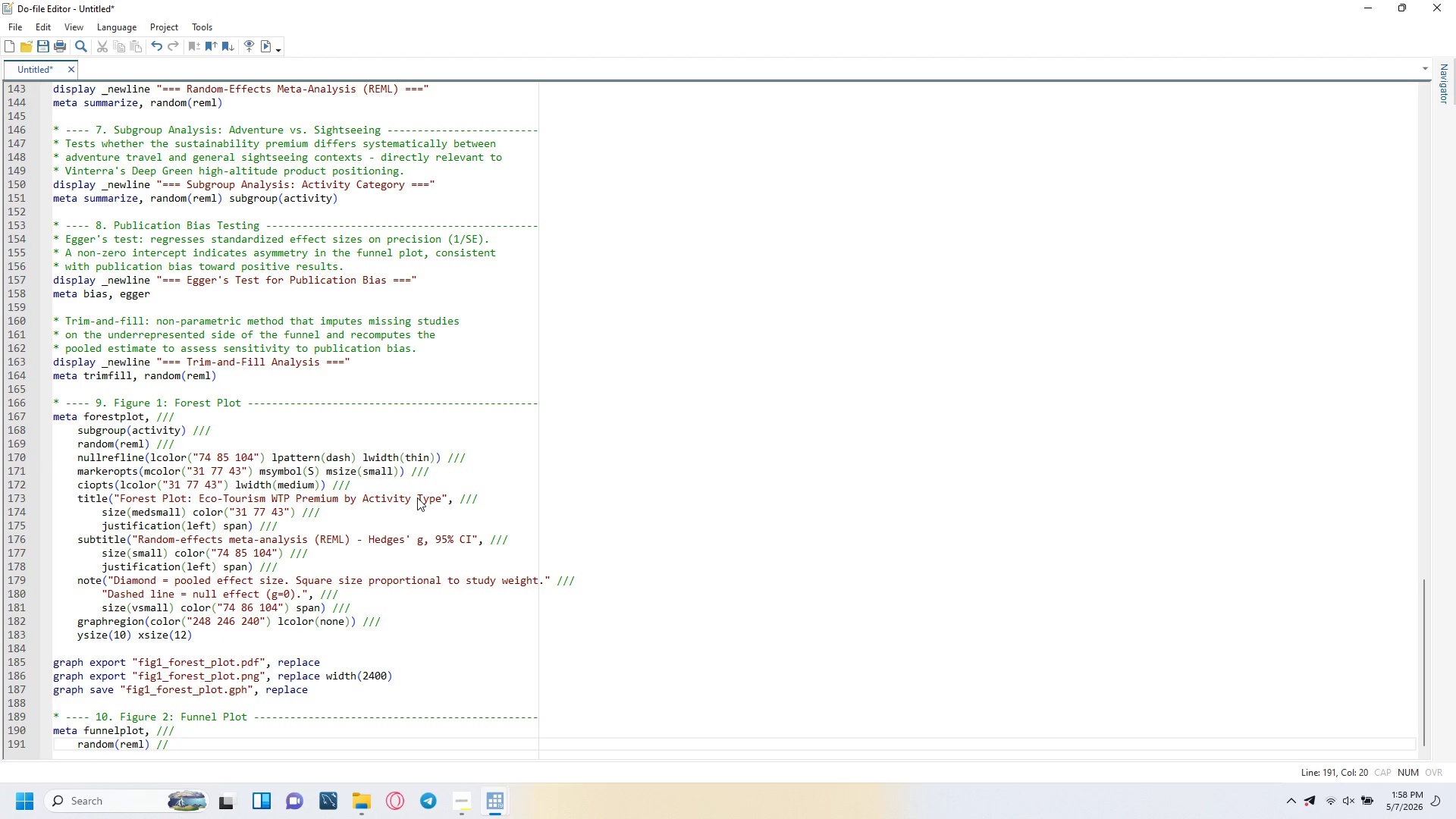 
key(Slash)
 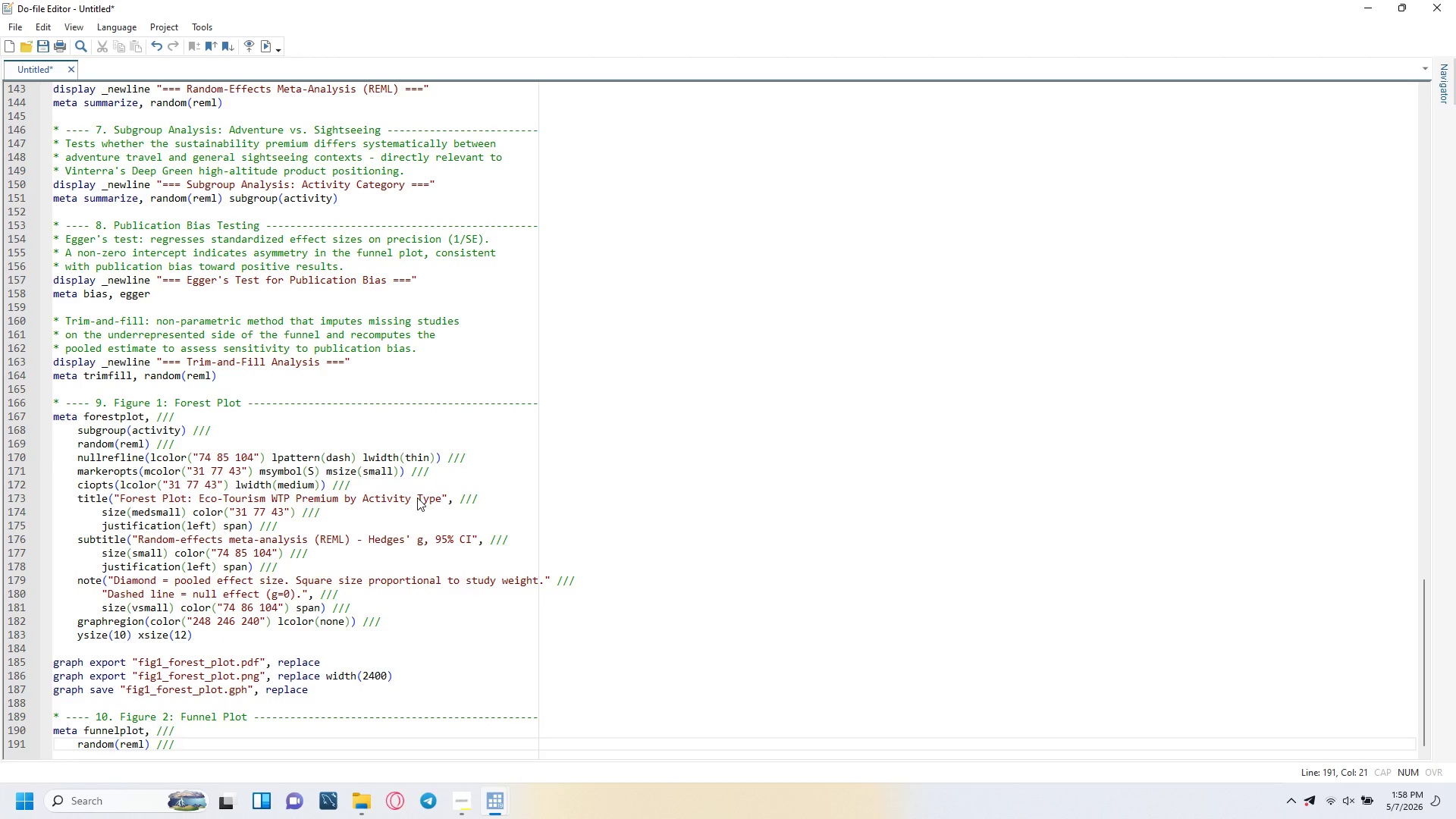 
key(Enter)
 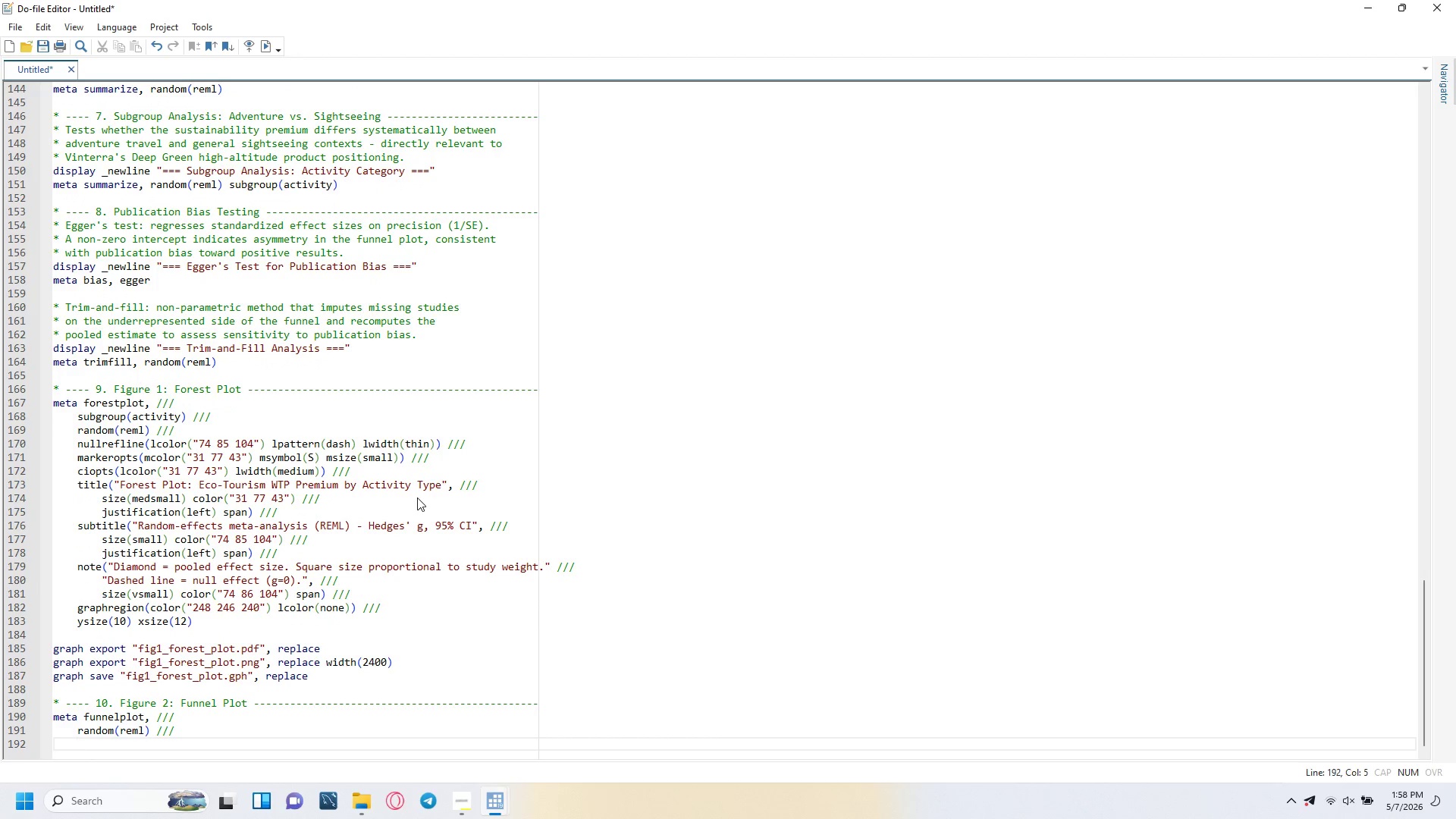 
type(cun)
key(Backspace)
key(Backspace)
type(ntours(10 5 10 ///)
 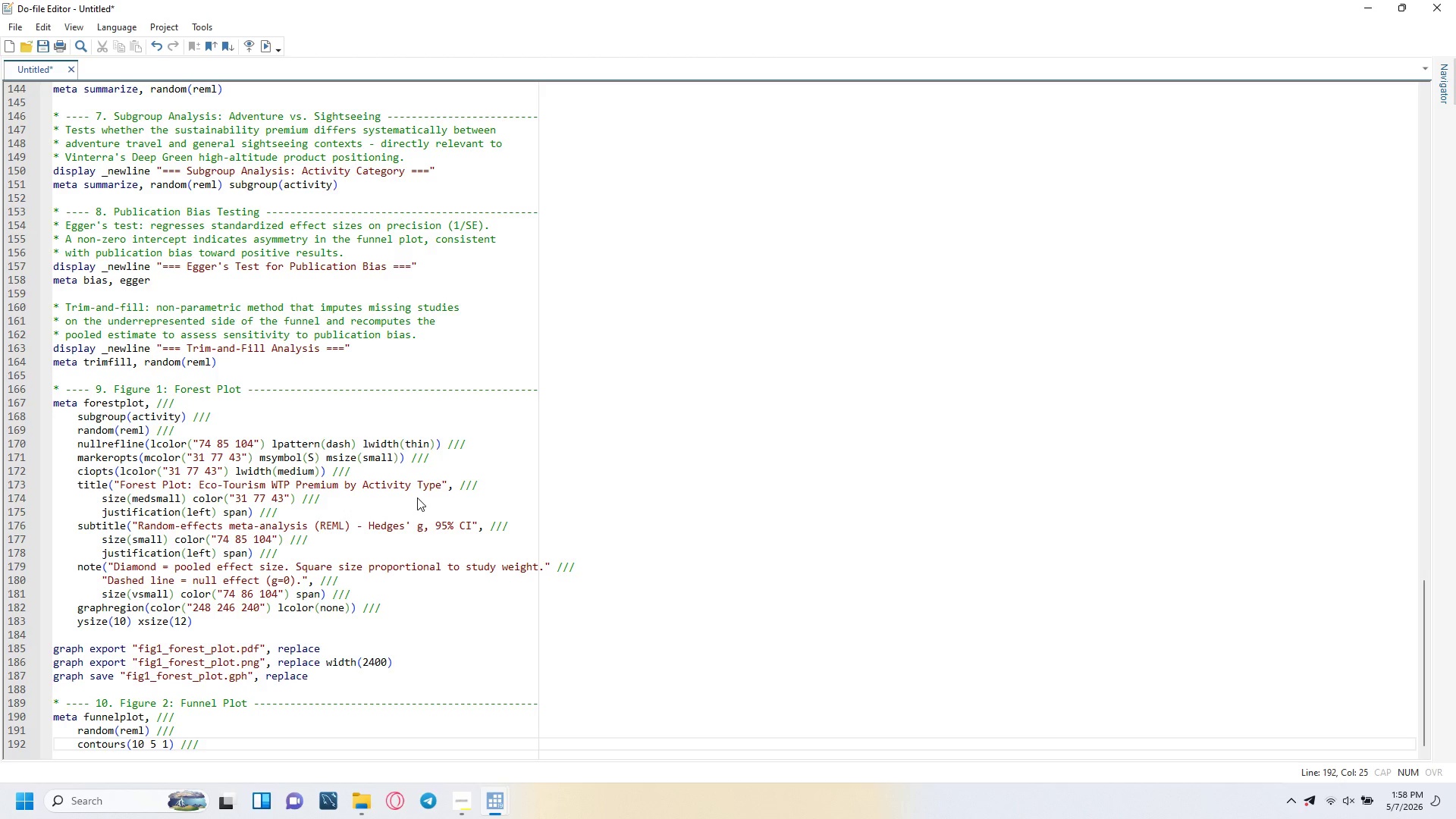 
key(Enter)
 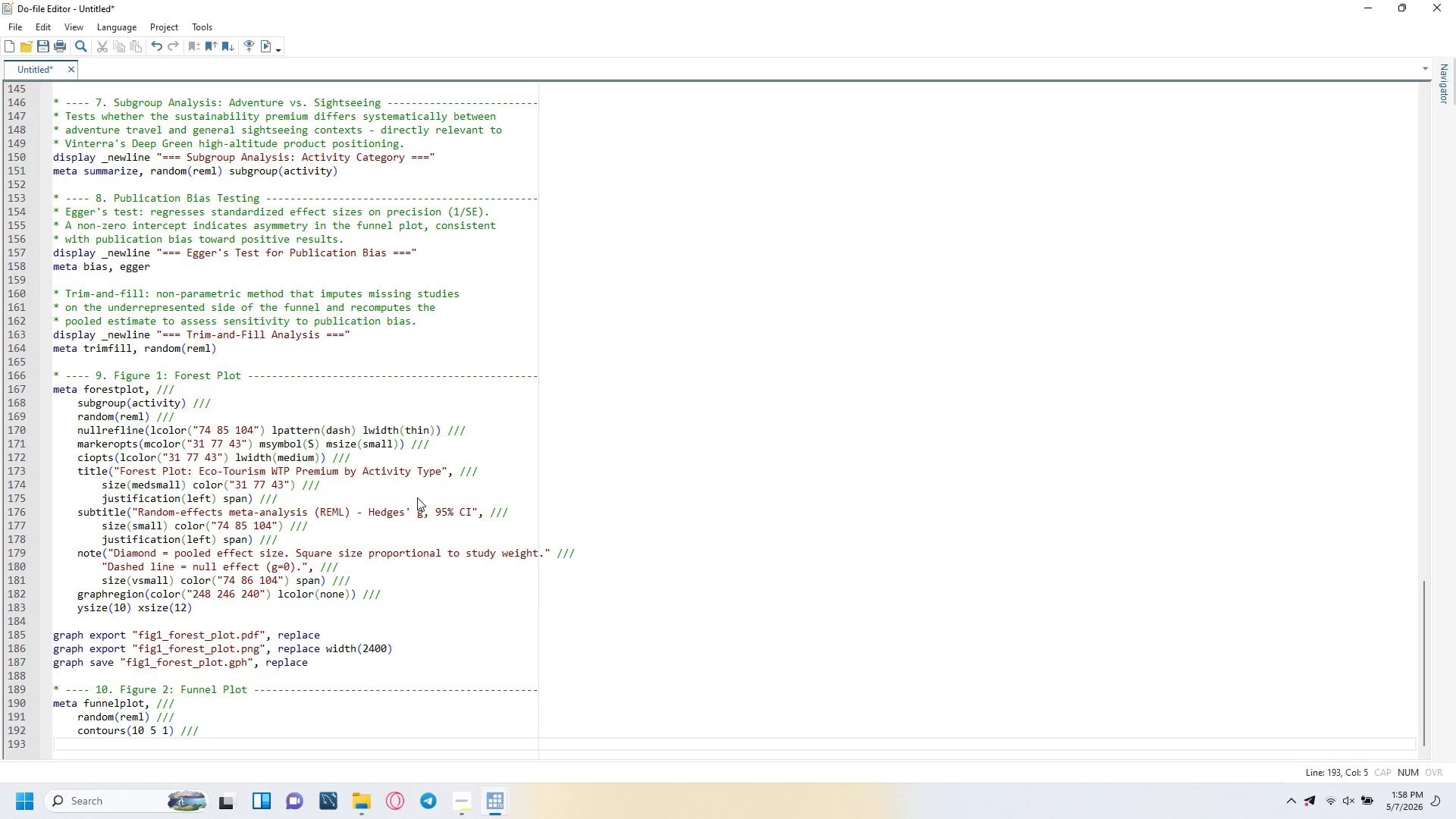 
type(title("Funnel Plot)
 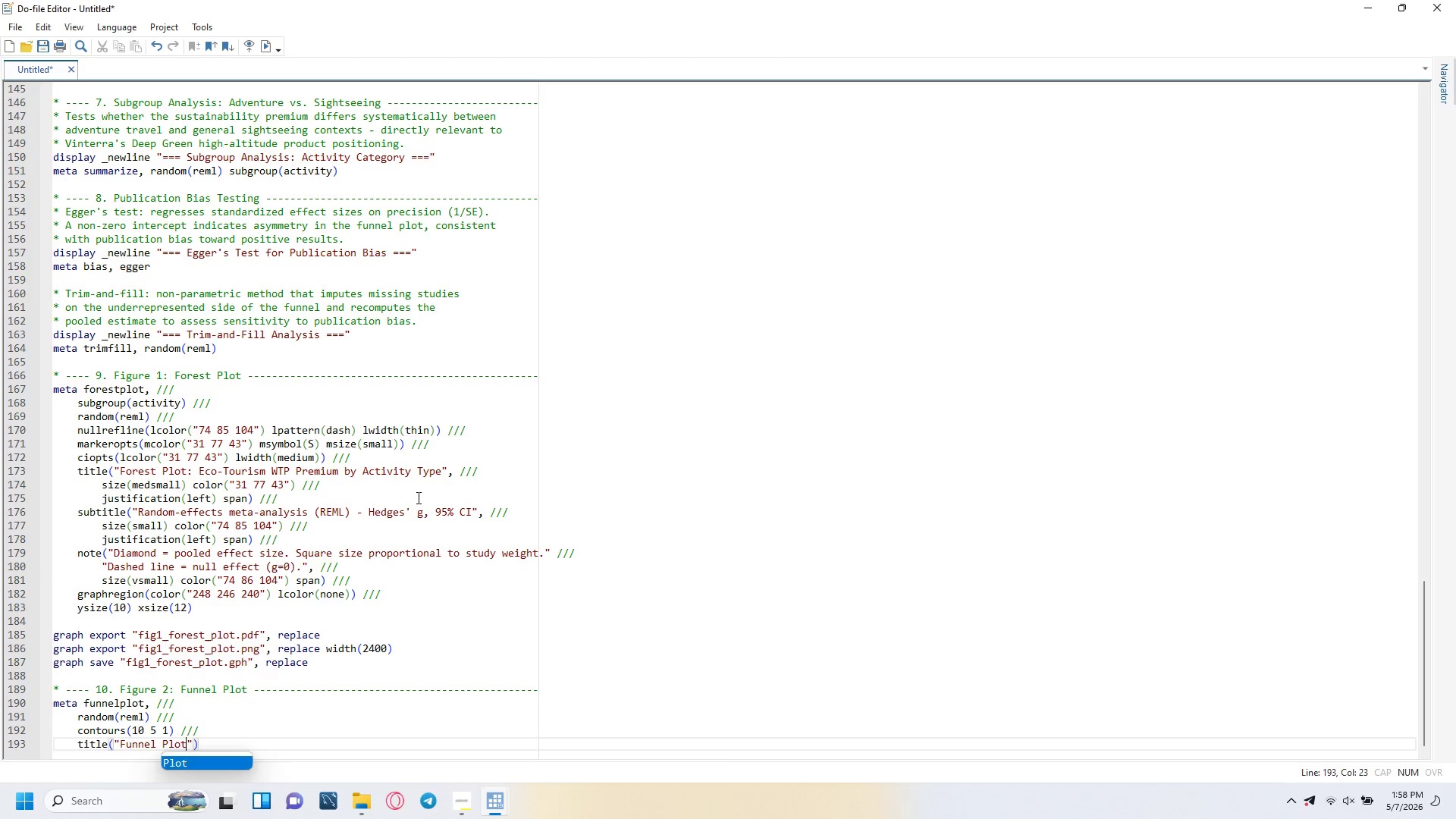 
key(ArrowRight)
 